 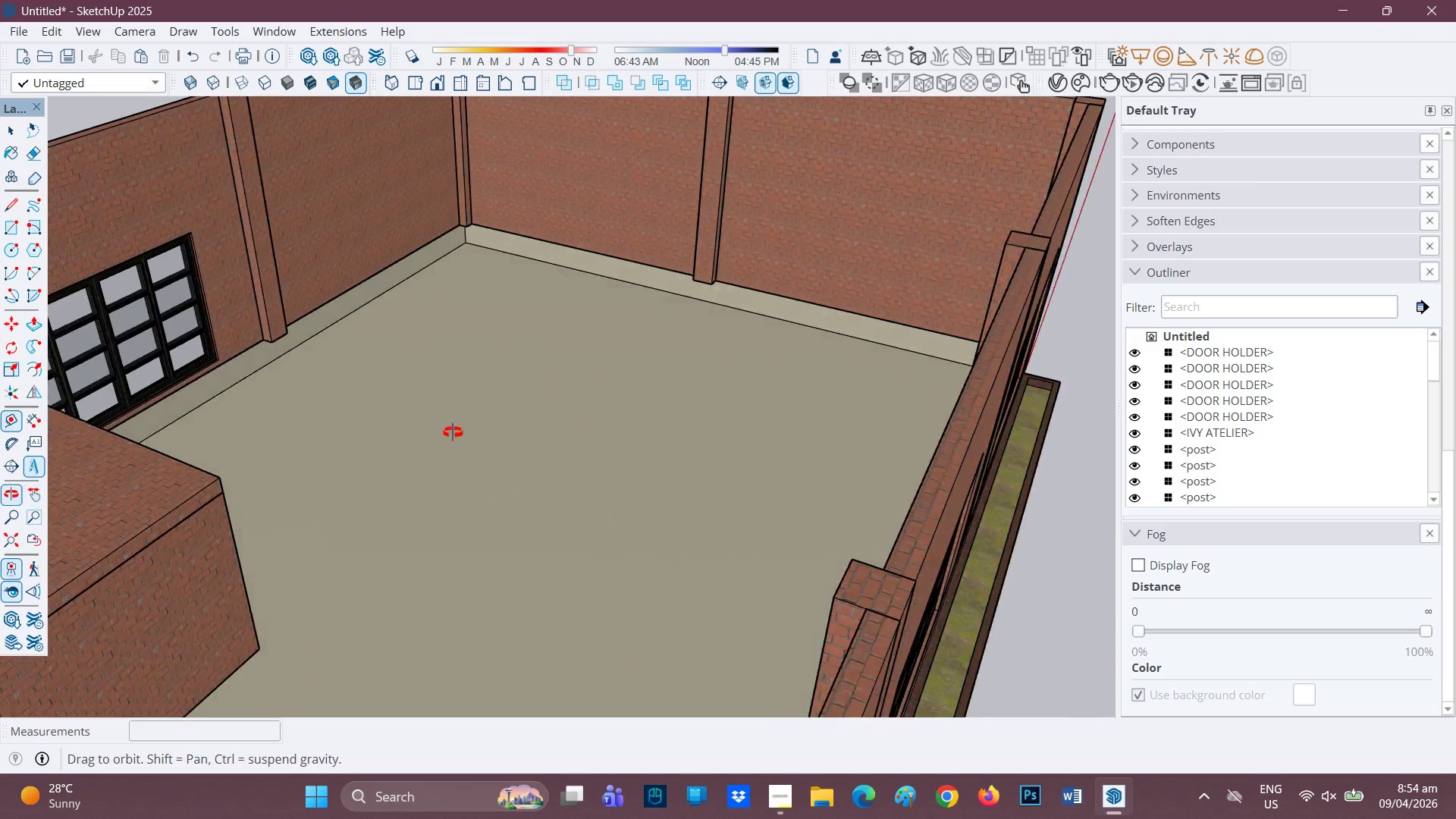 
key(H)
 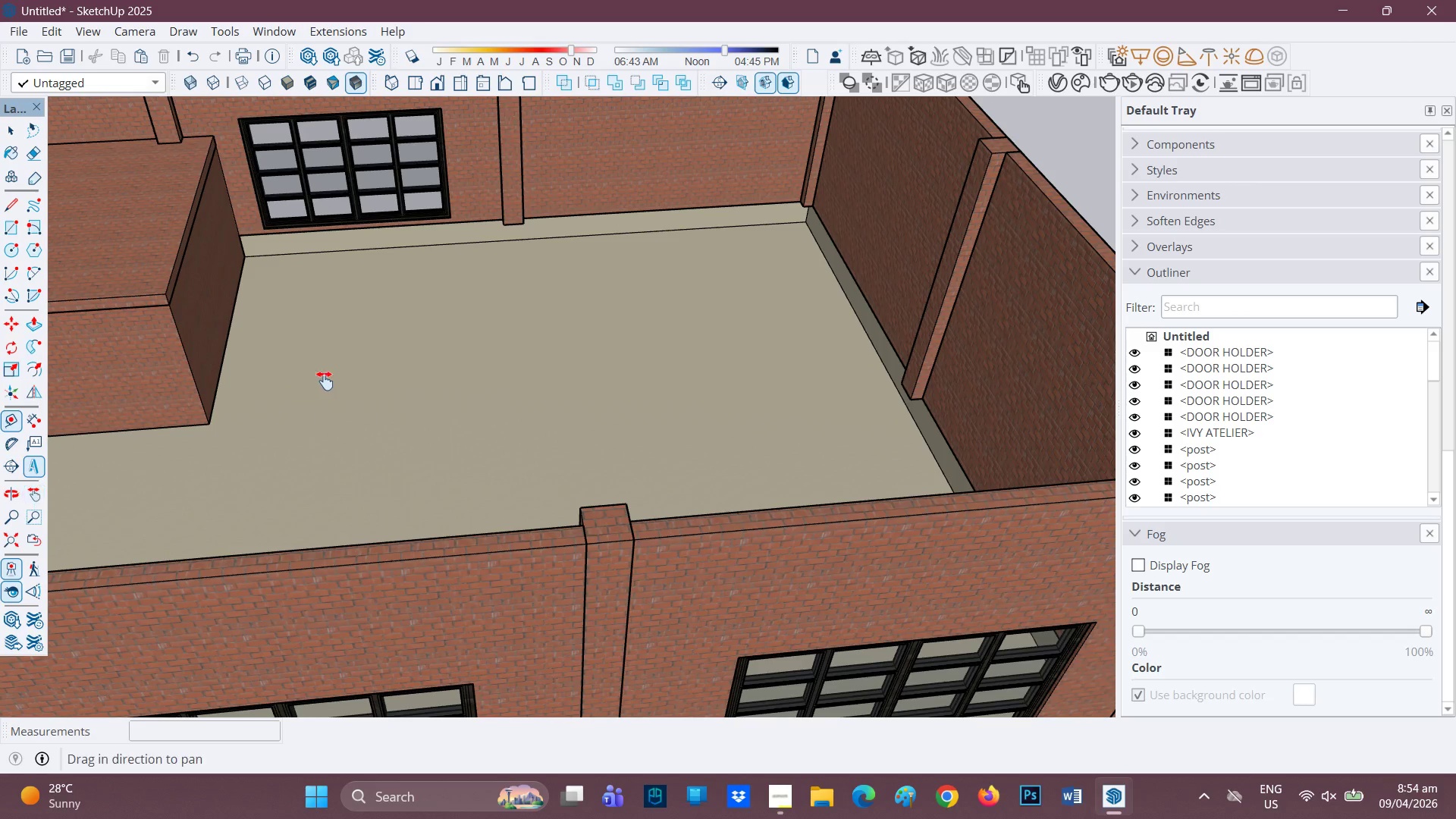 
left_click_drag(start_coordinate=[315, 381], to_coordinate=[649, 390])
 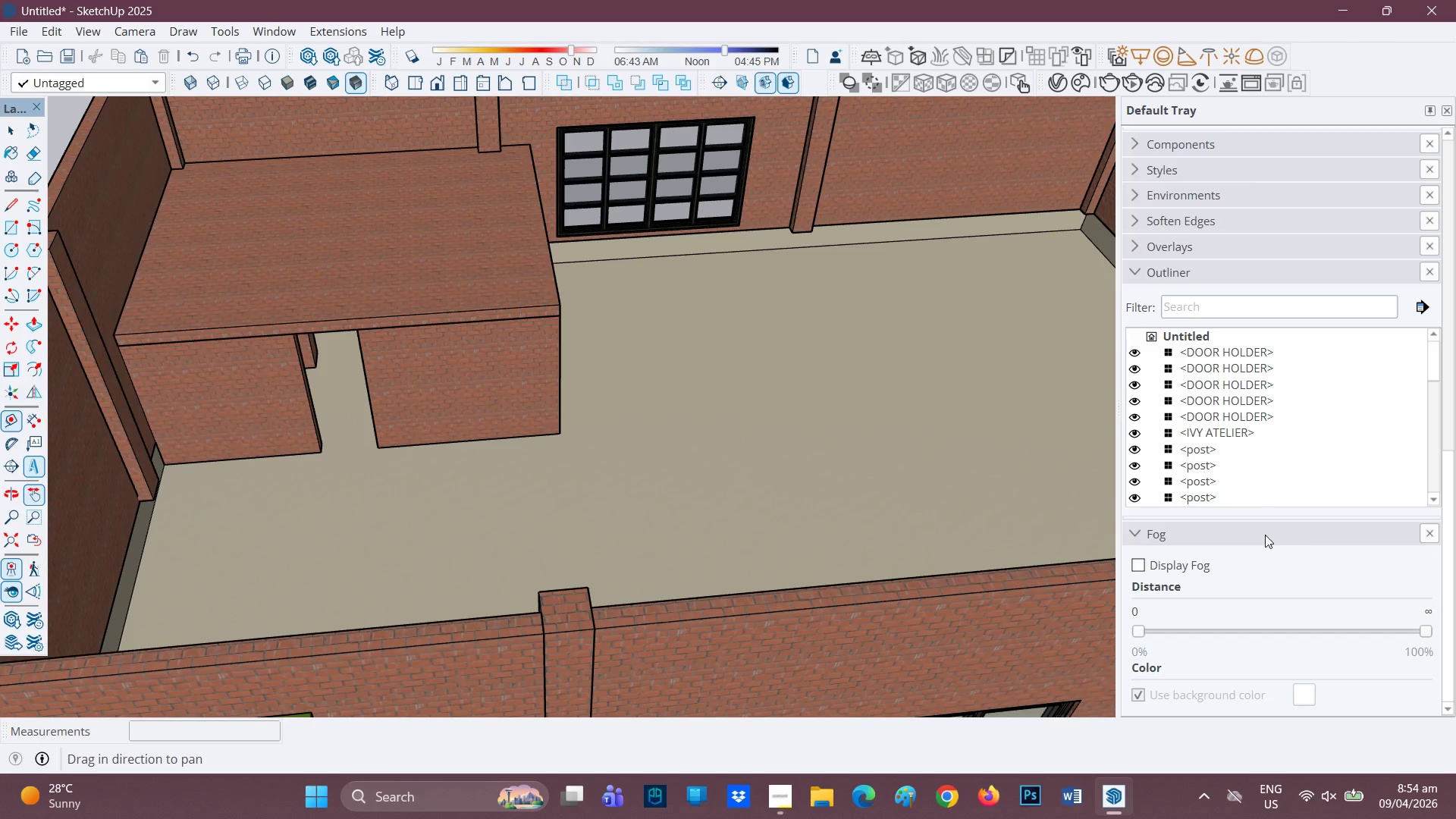 
scroll: coordinate [1169, 463], scroll_direction: down, amount: 10.0
 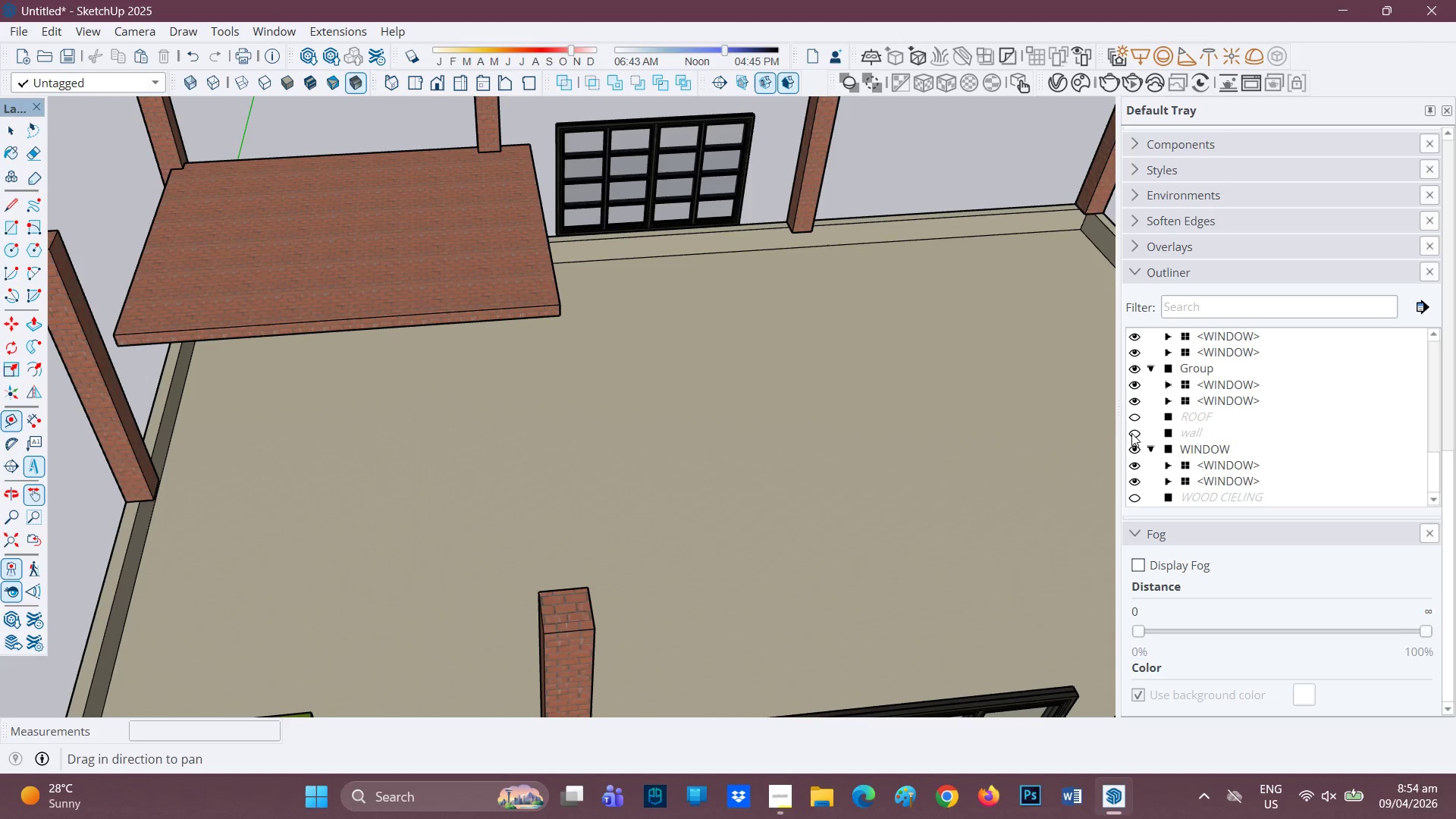 
scroll: coordinate [1281, 371], scroll_direction: up, amount: 3.0
 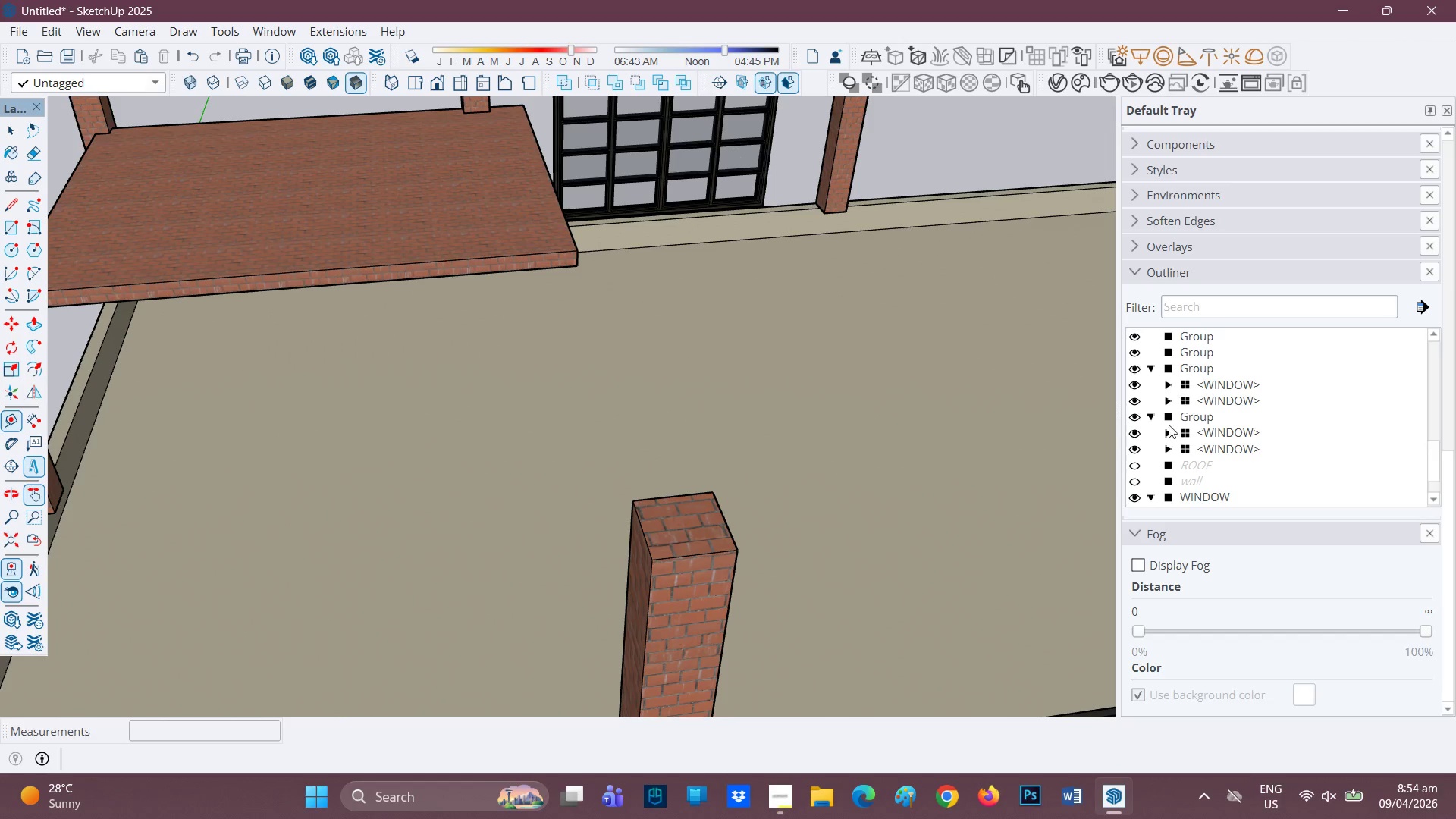 
scroll: coordinate [1156, 472], scroll_direction: down, amount: 1.0
 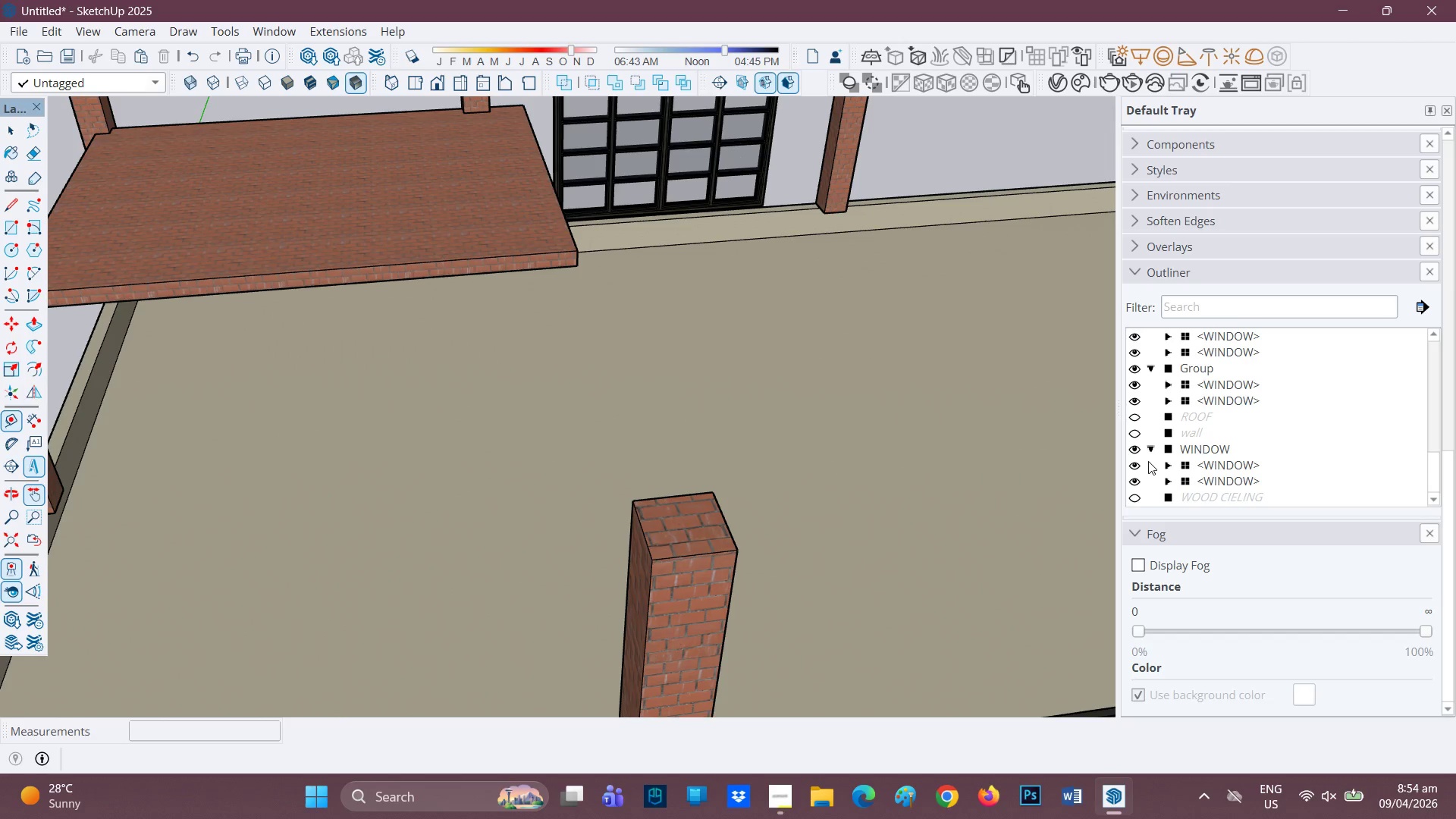 
scroll: coordinate [1172, 420], scroll_direction: up, amount: 2.0
 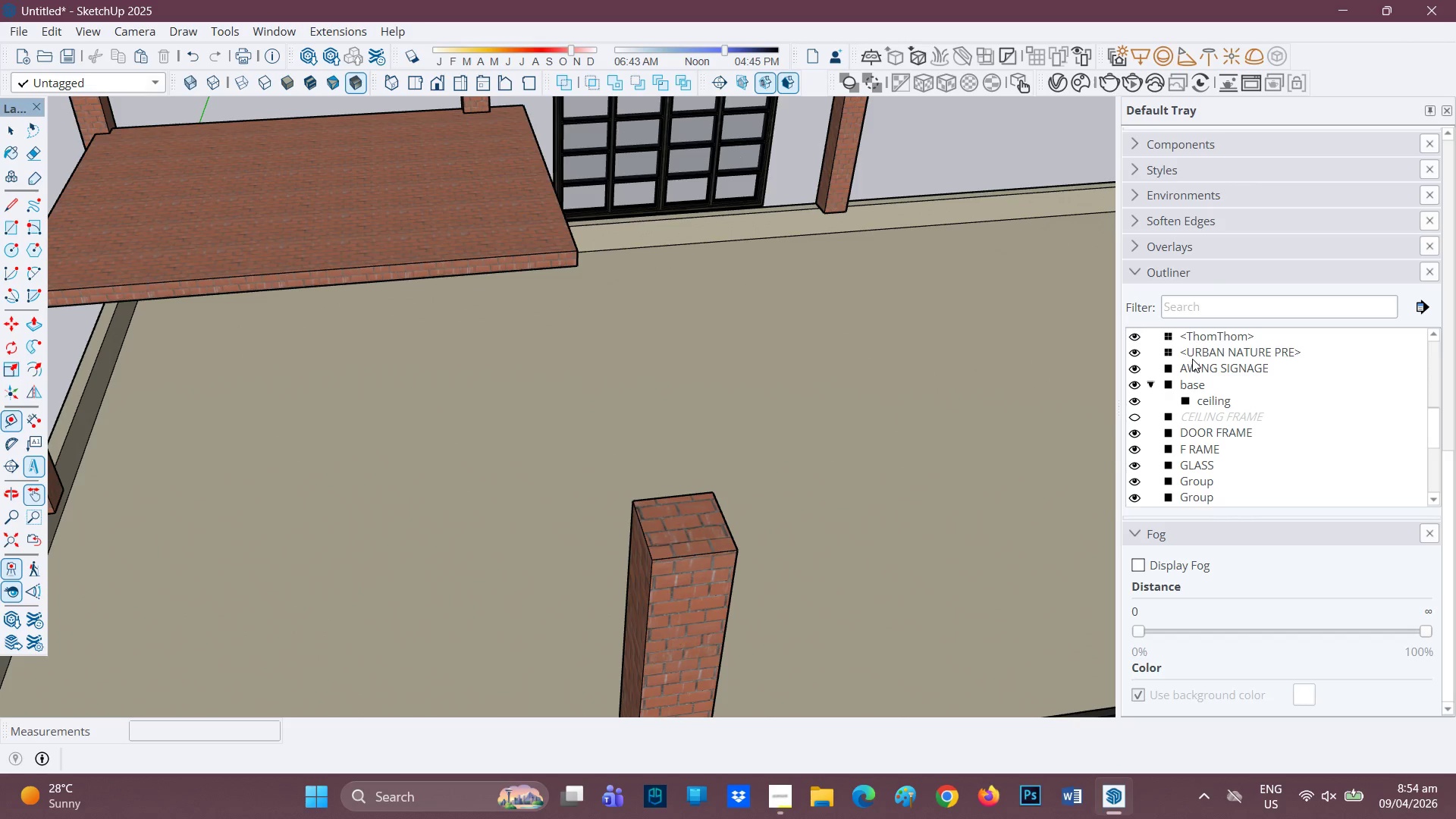 
scroll: coordinate [856, 319], scroll_direction: down, amount: 1.0
 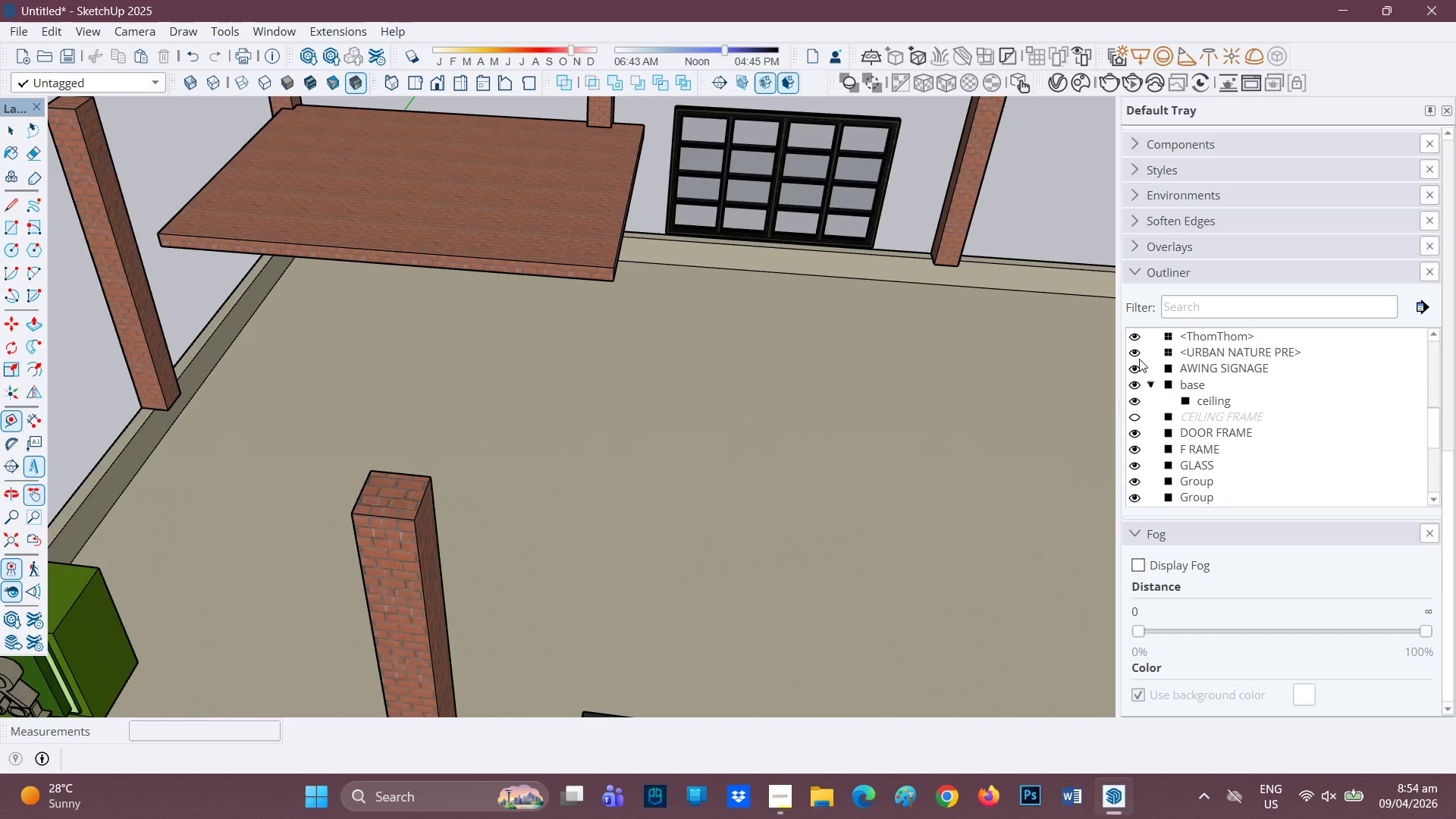 
scroll: coordinate [1171, 391], scroll_direction: up, amount: 3.0
 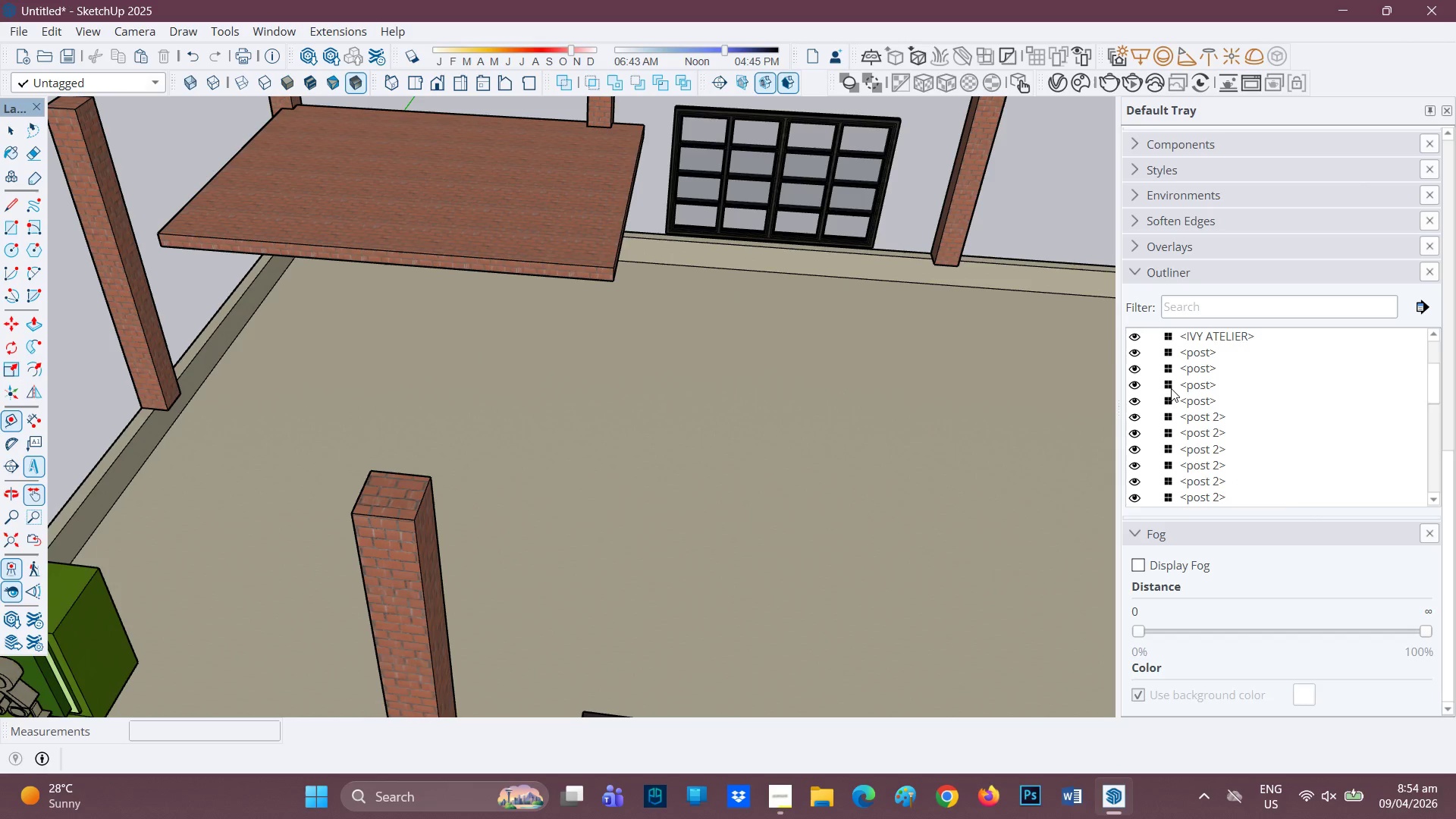 
scroll: coordinate [1153, 446], scroll_direction: down, amount: 3.0
 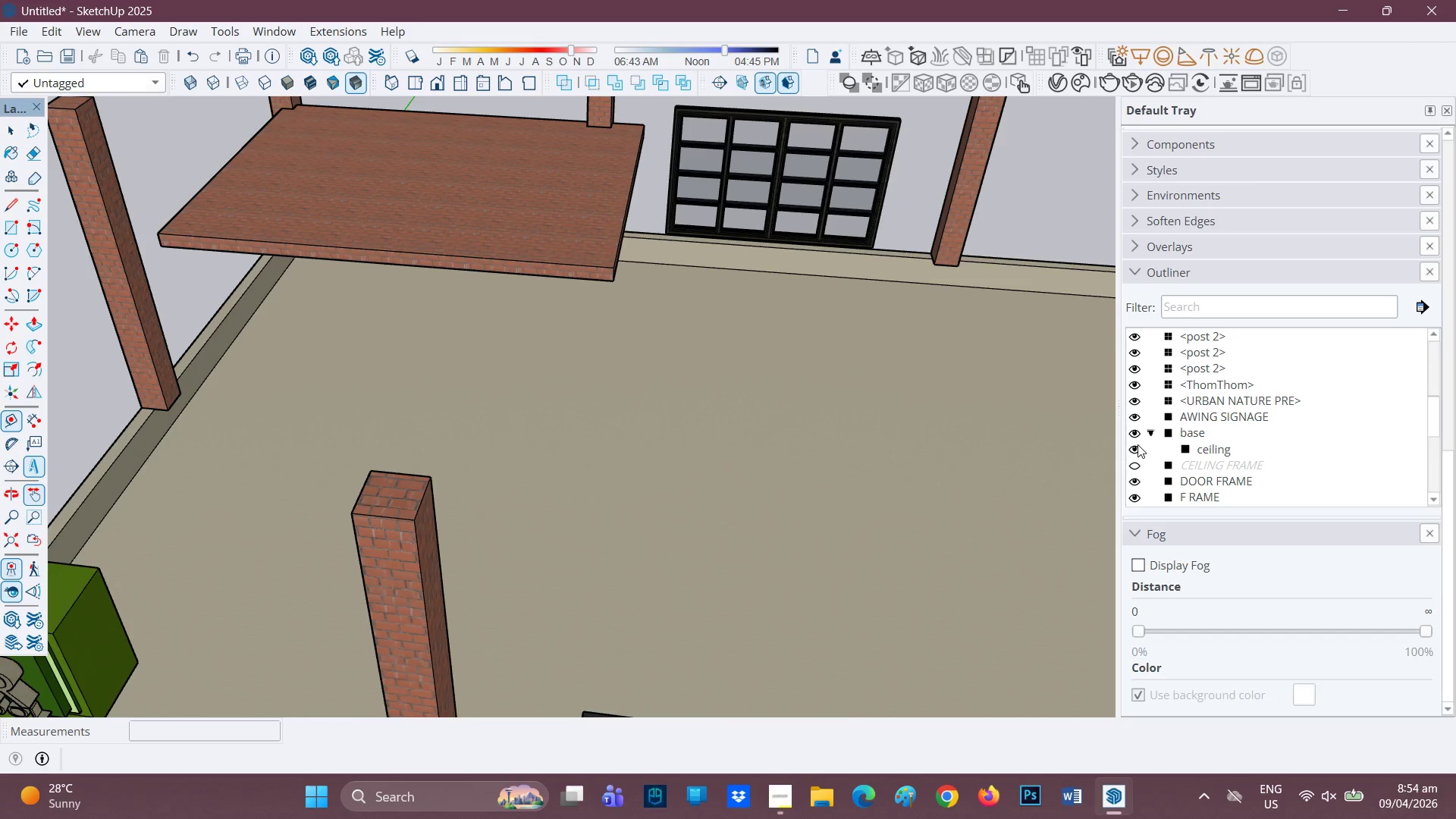 
left_click([1134, 447])
 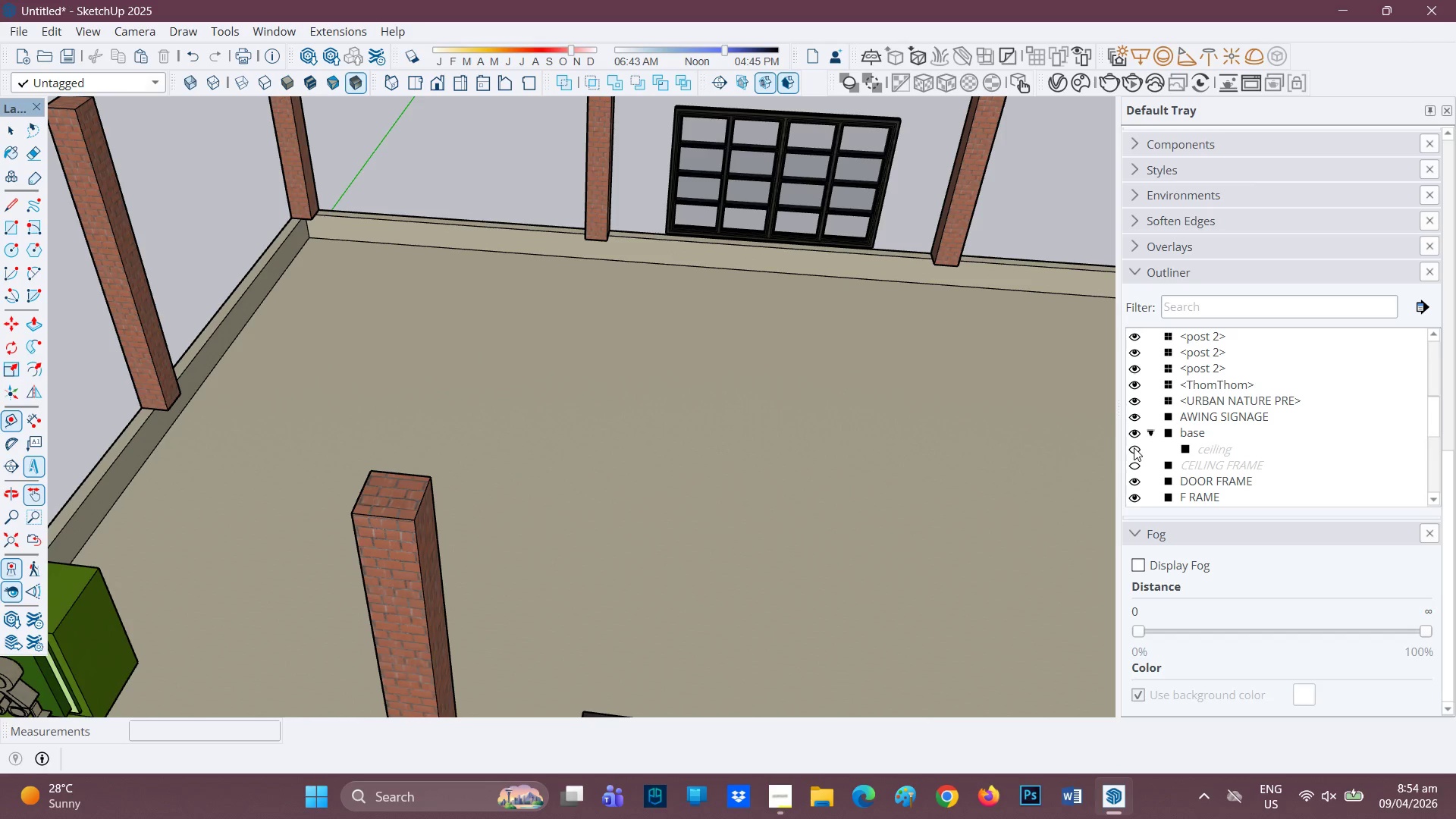 
scroll: coordinate [839, 381], scroll_direction: down, amount: 2.0
 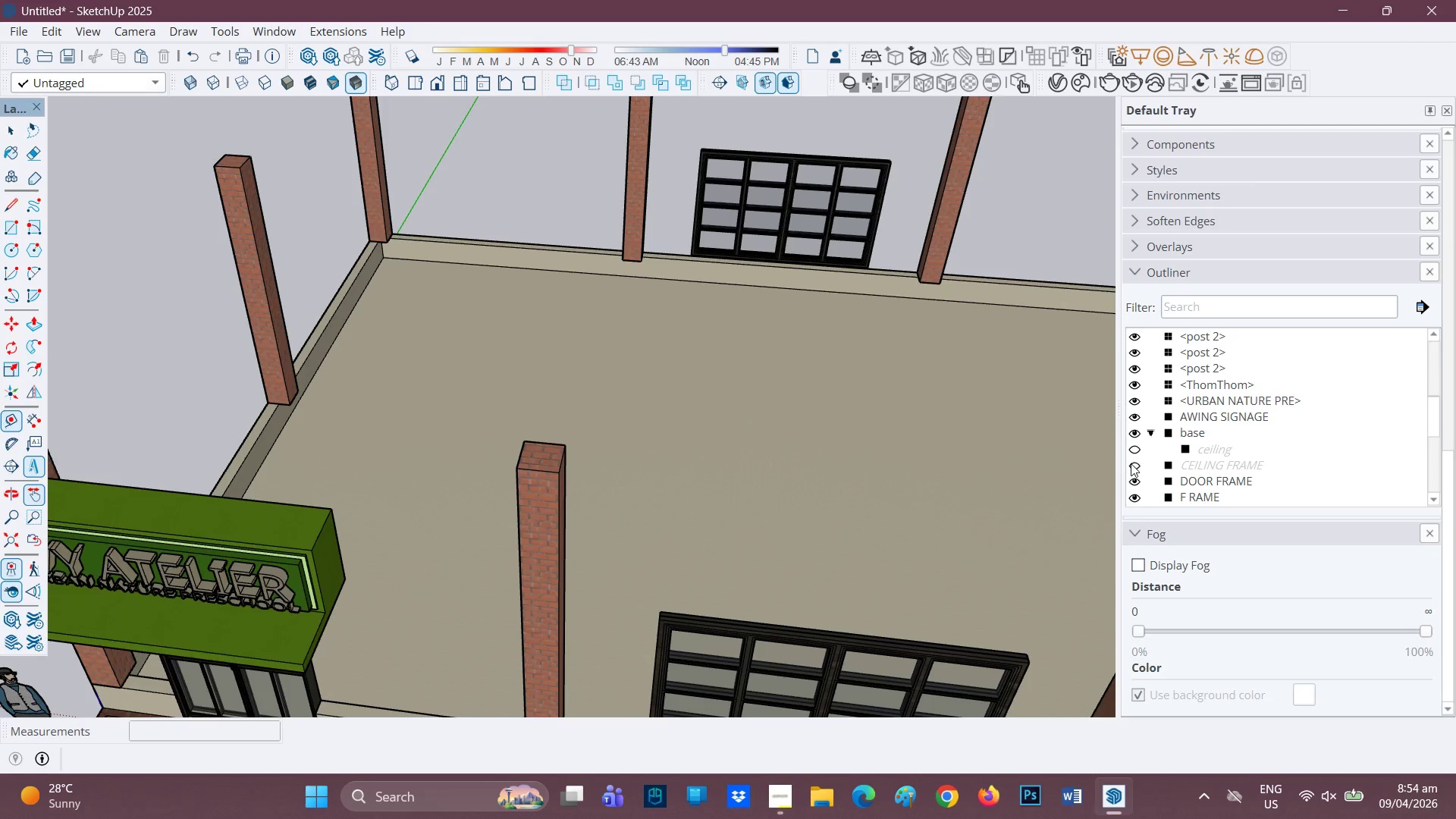 
left_click([1131, 463])
 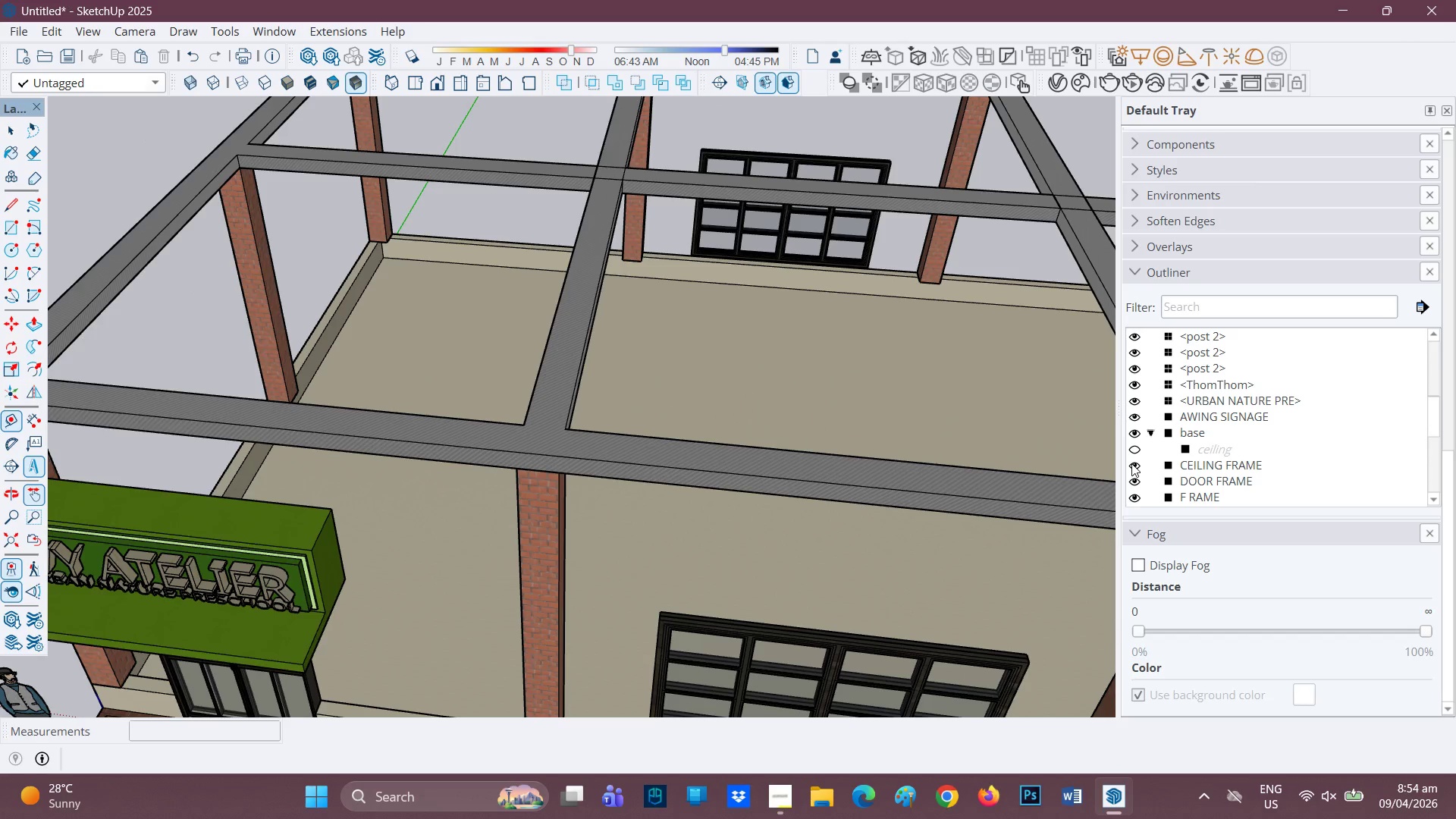 
left_click([1131, 463])
 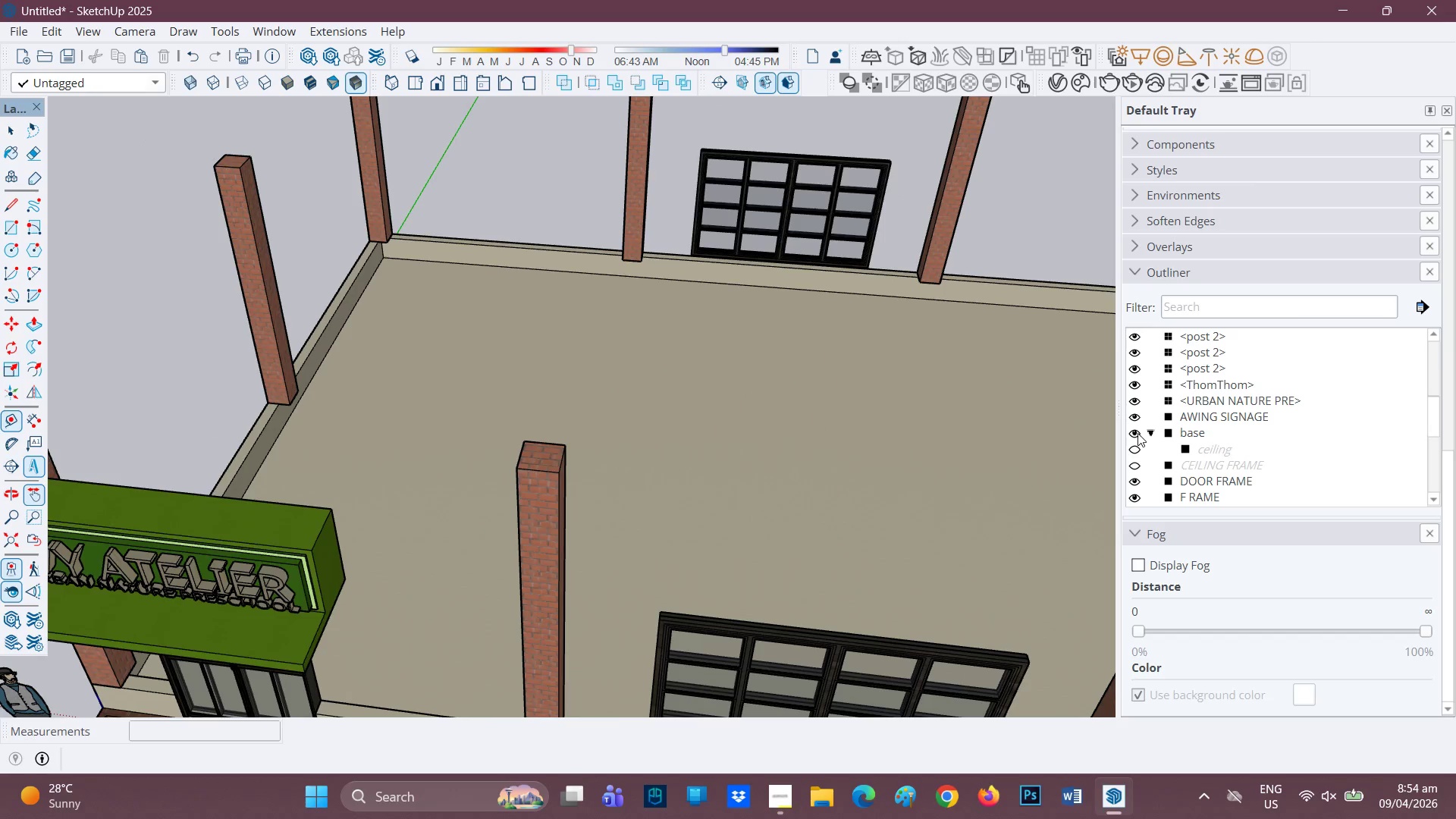 
scroll: coordinate [1169, 429], scroll_direction: down, amount: 1.0
 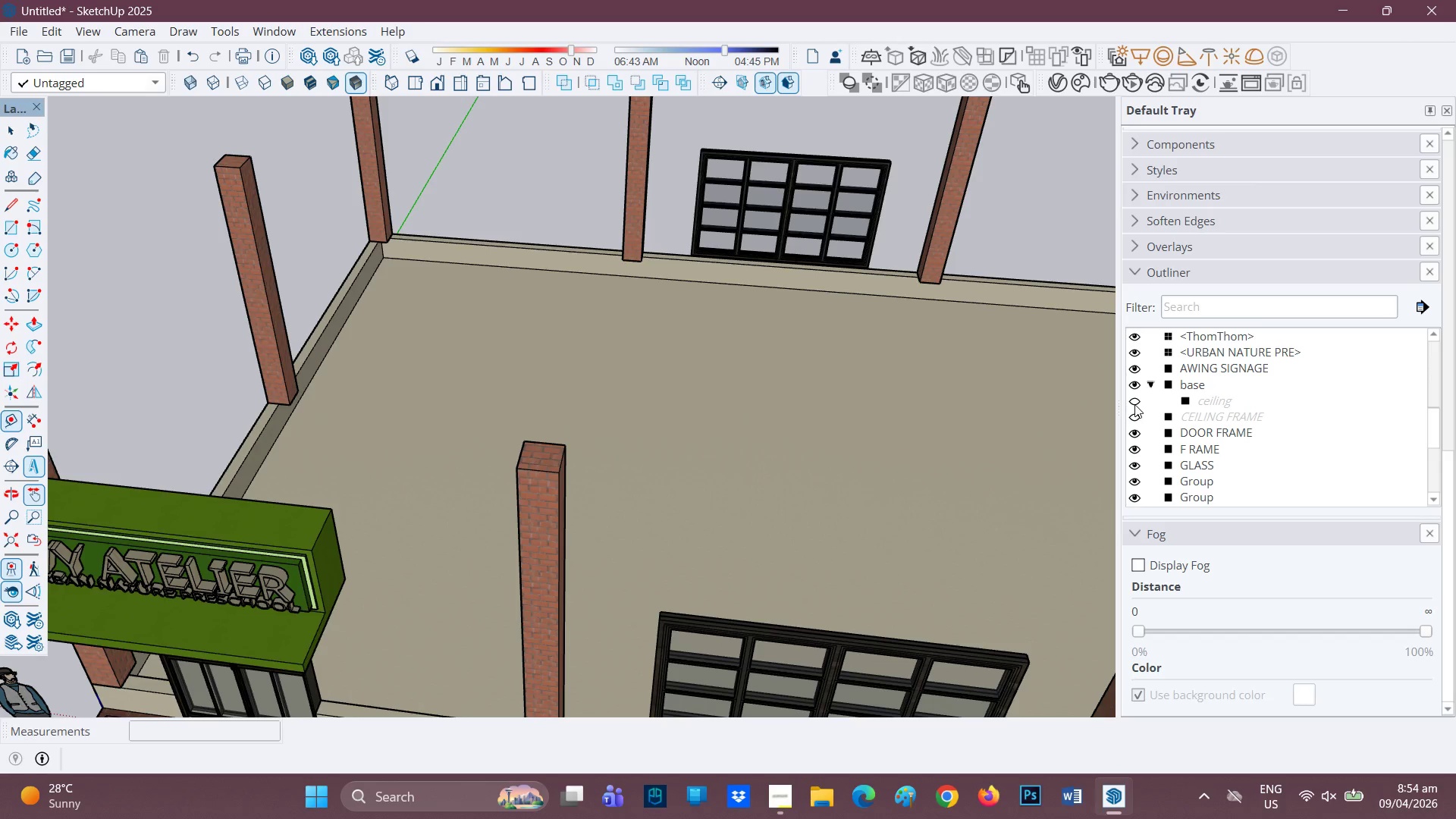 
left_click([1134, 396])
 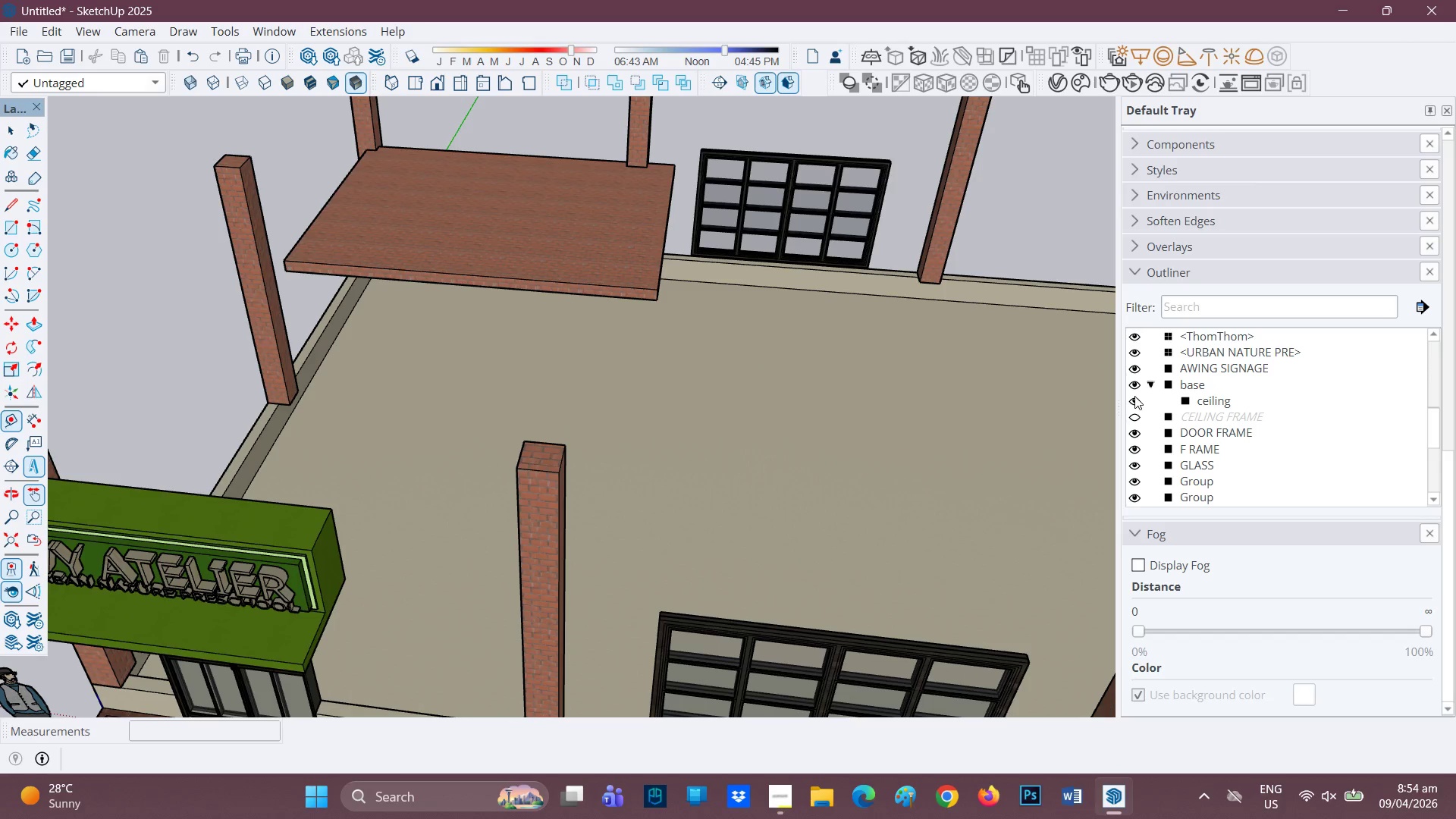 
left_click([1134, 396])
 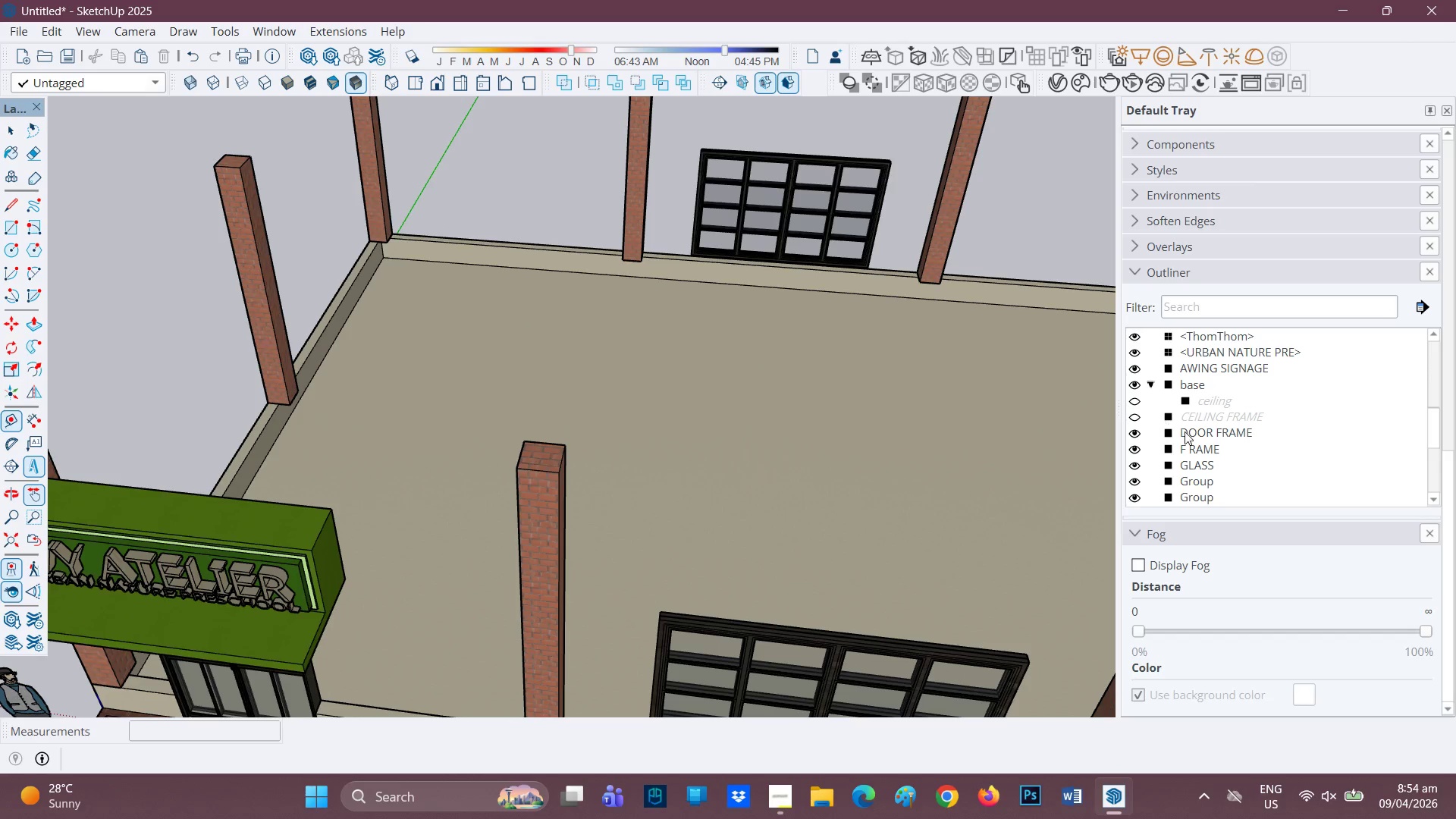 
scroll: coordinate [1170, 447], scroll_direction: down, amount: 6.0
 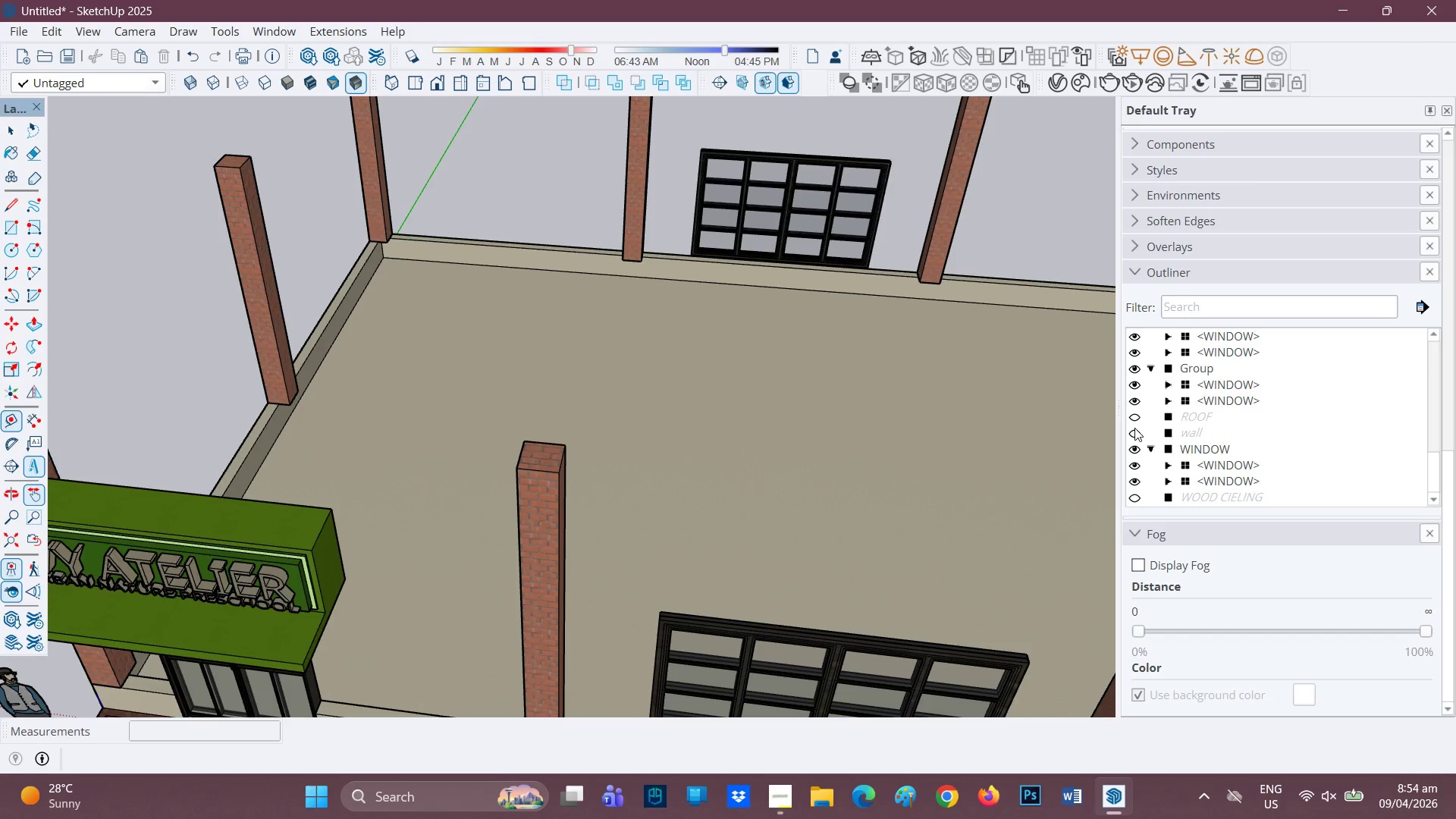 
left_click([1134, 428])
 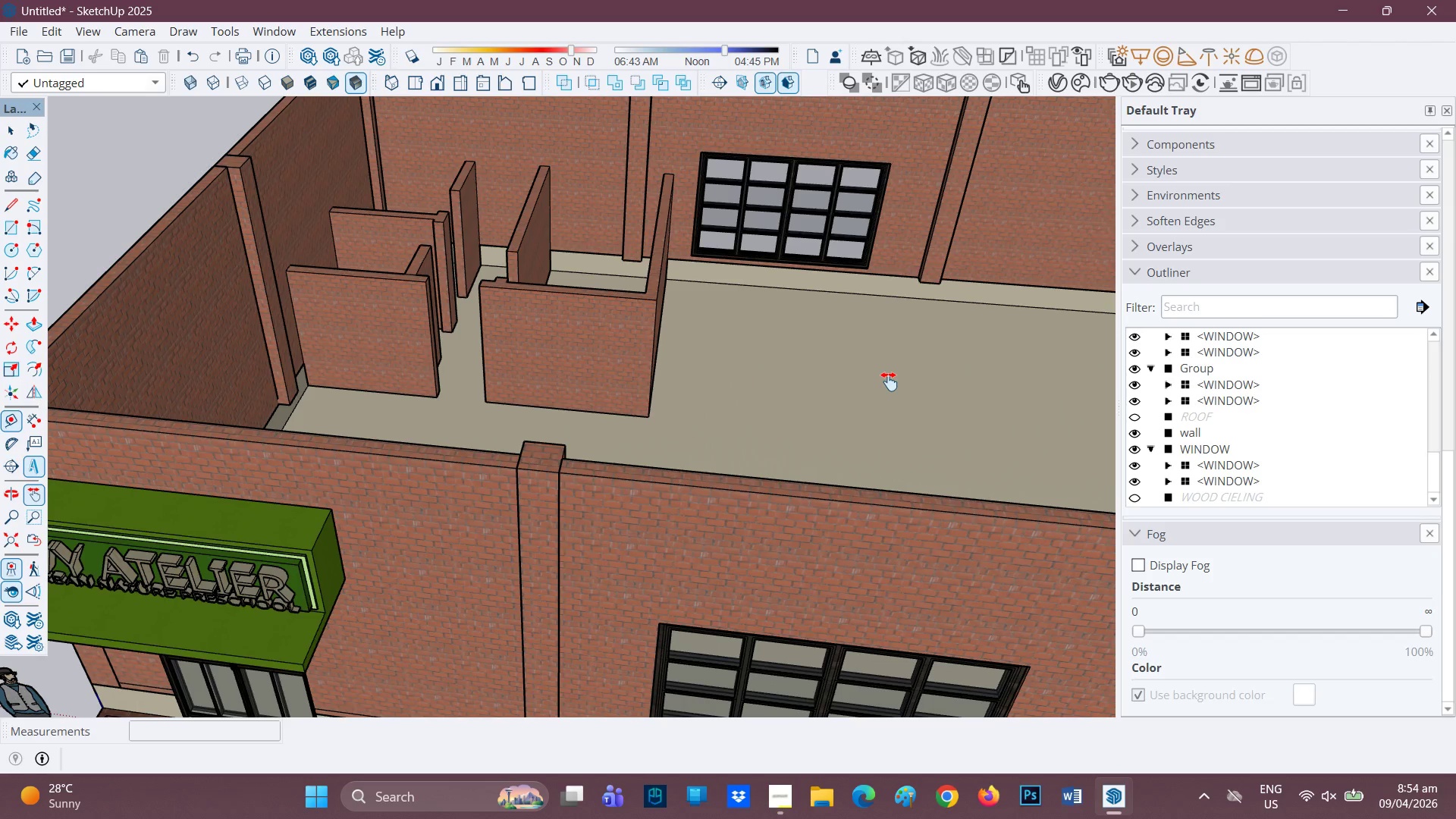 
scroll: coordinate [890, 369], scroll_direction: up, amount: 2.0
 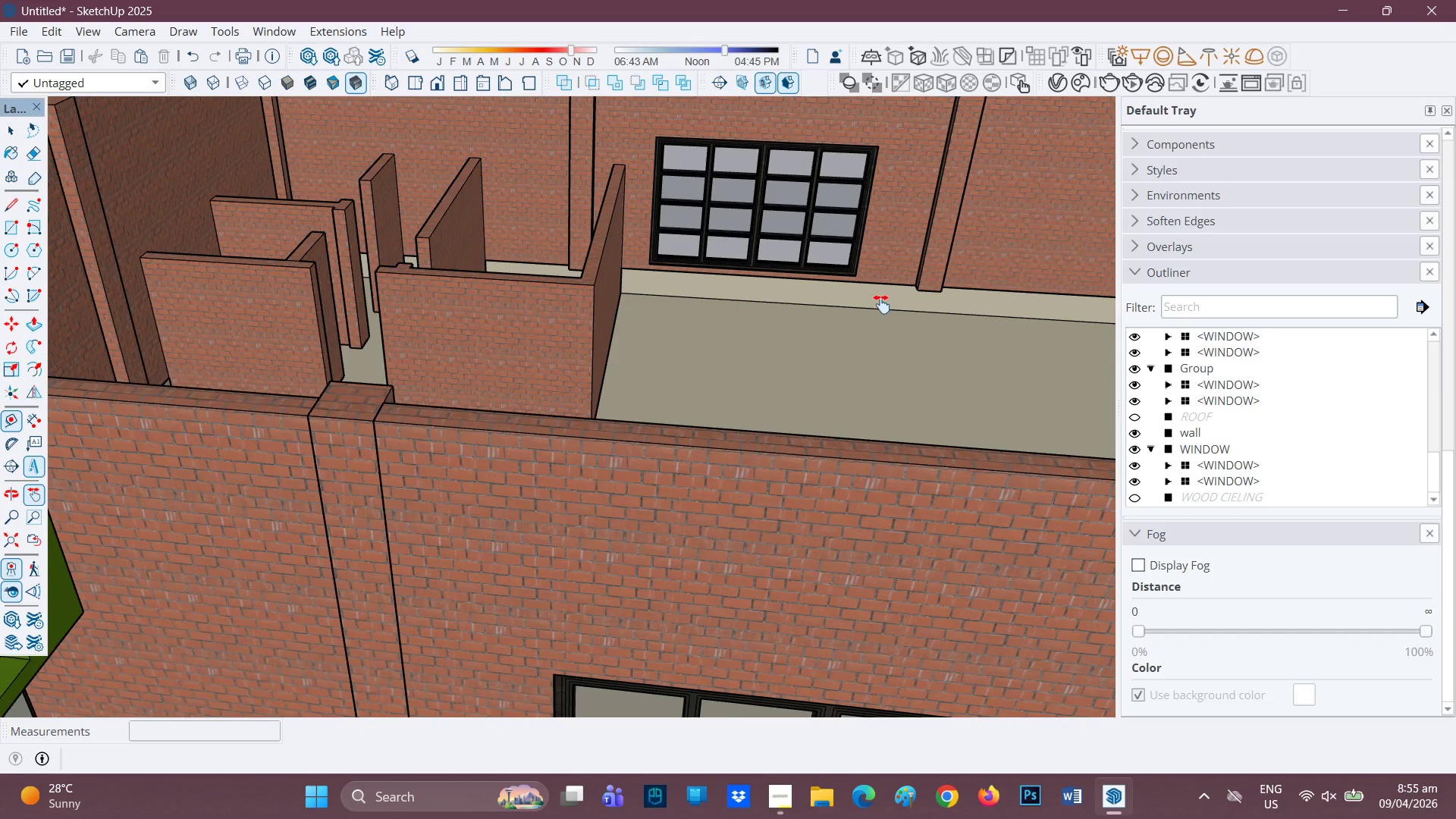 
key(E)
 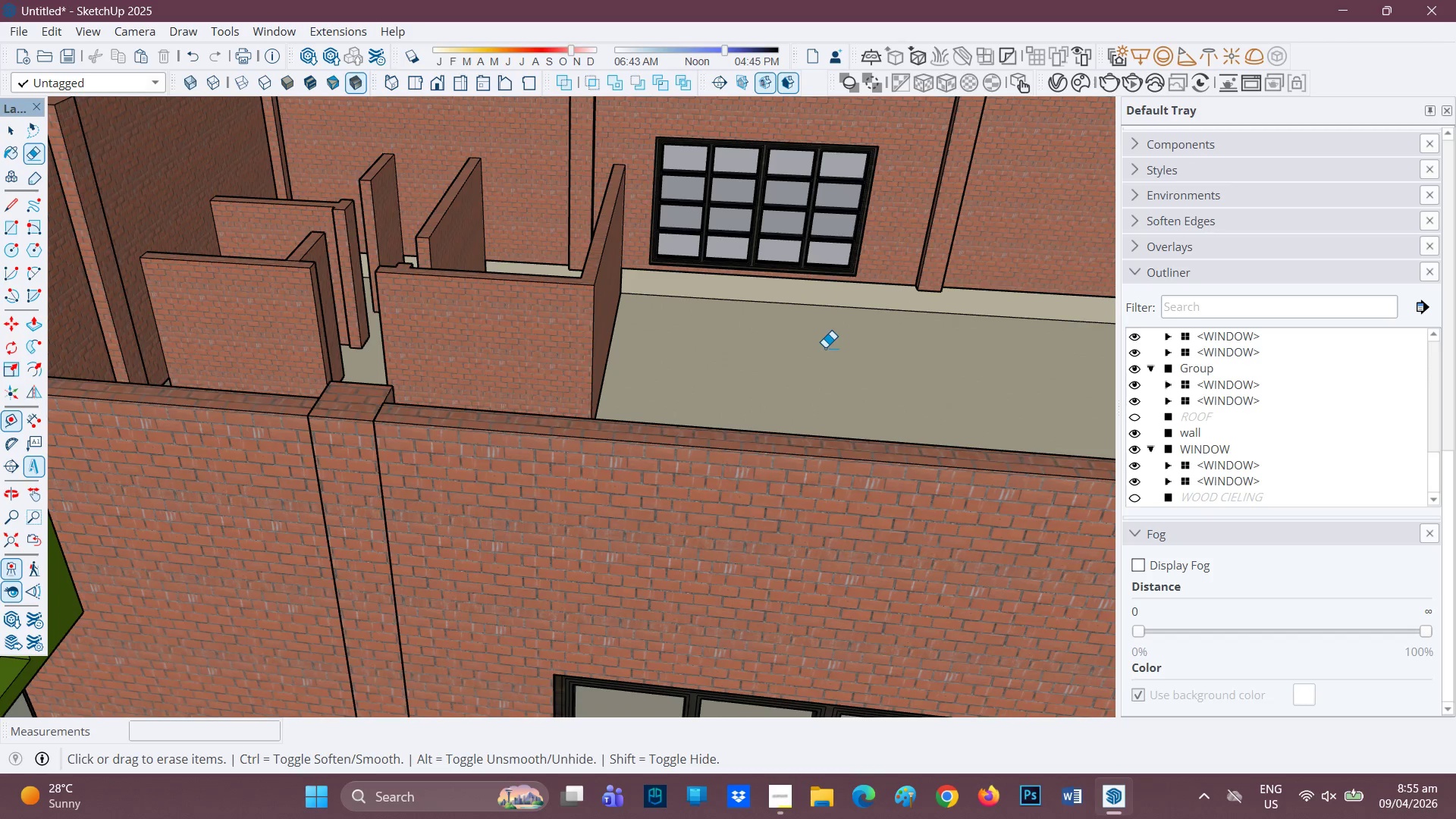 
key(H)
 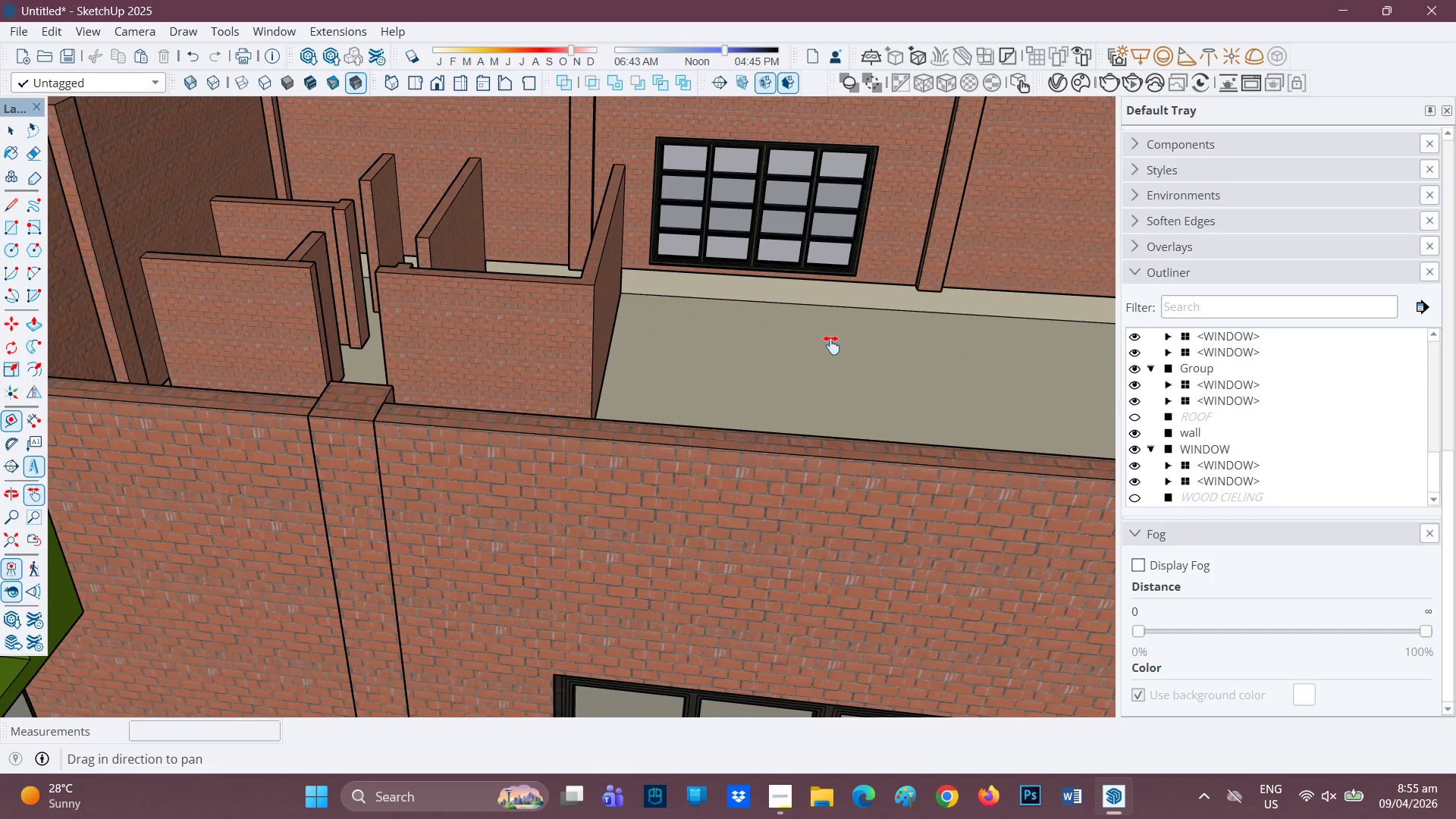 
left_click_drag(start_coordinate=[831, 345], to_coordinate=[616, 434])
 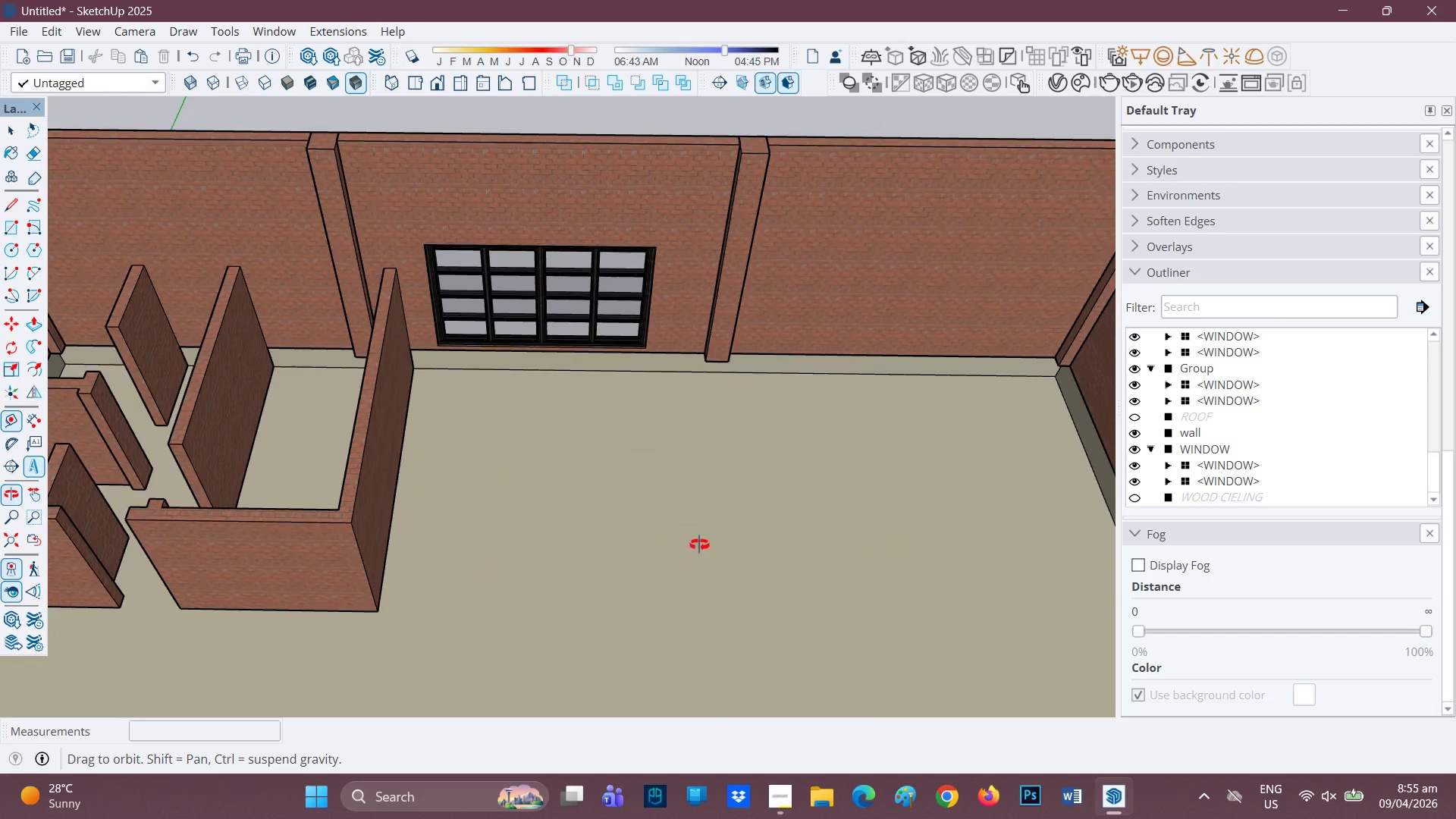 
scroll: coordinate [726, 528], scroll_direction: down, amount: 1.0
 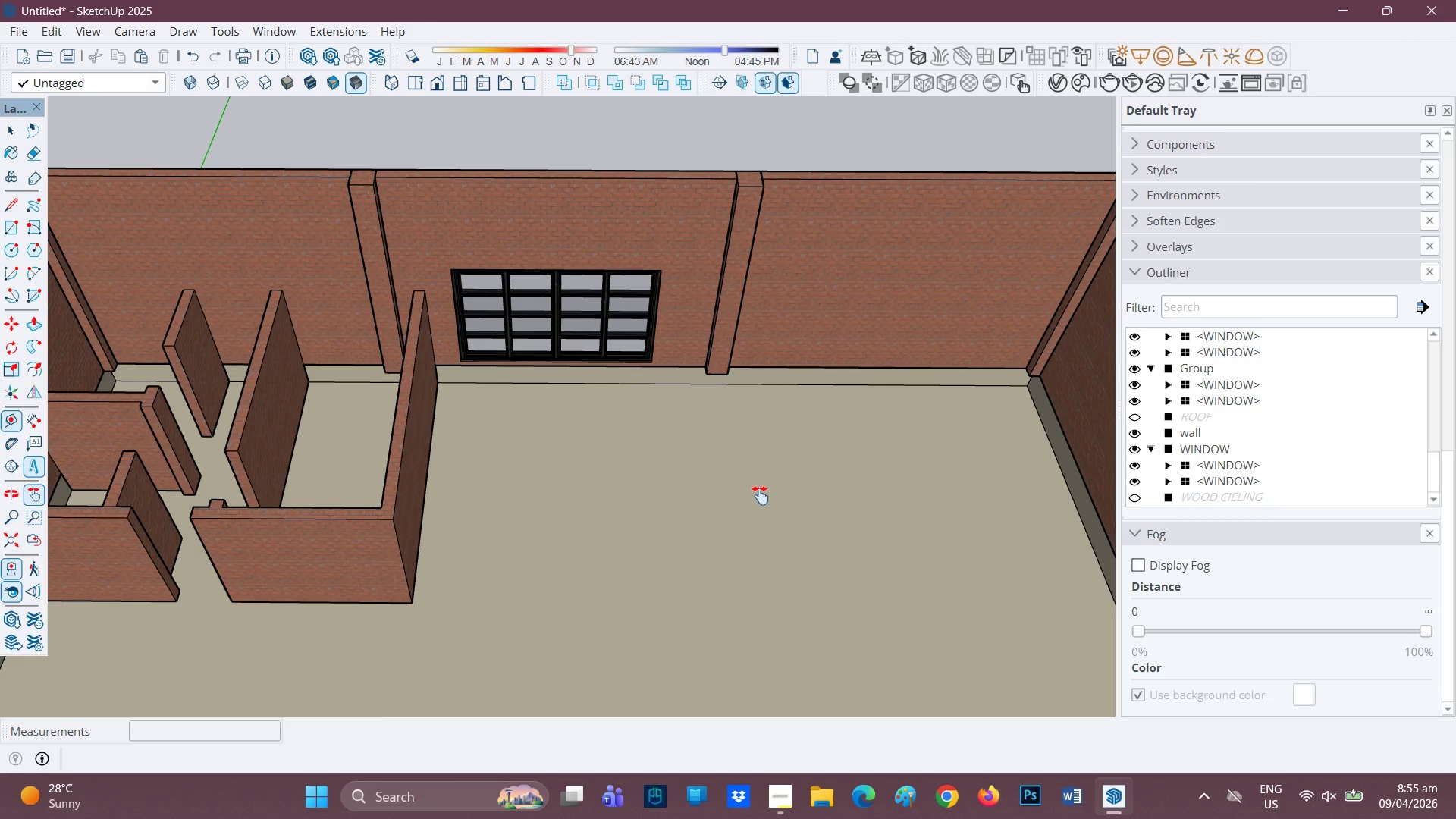 
wait(43.03)
 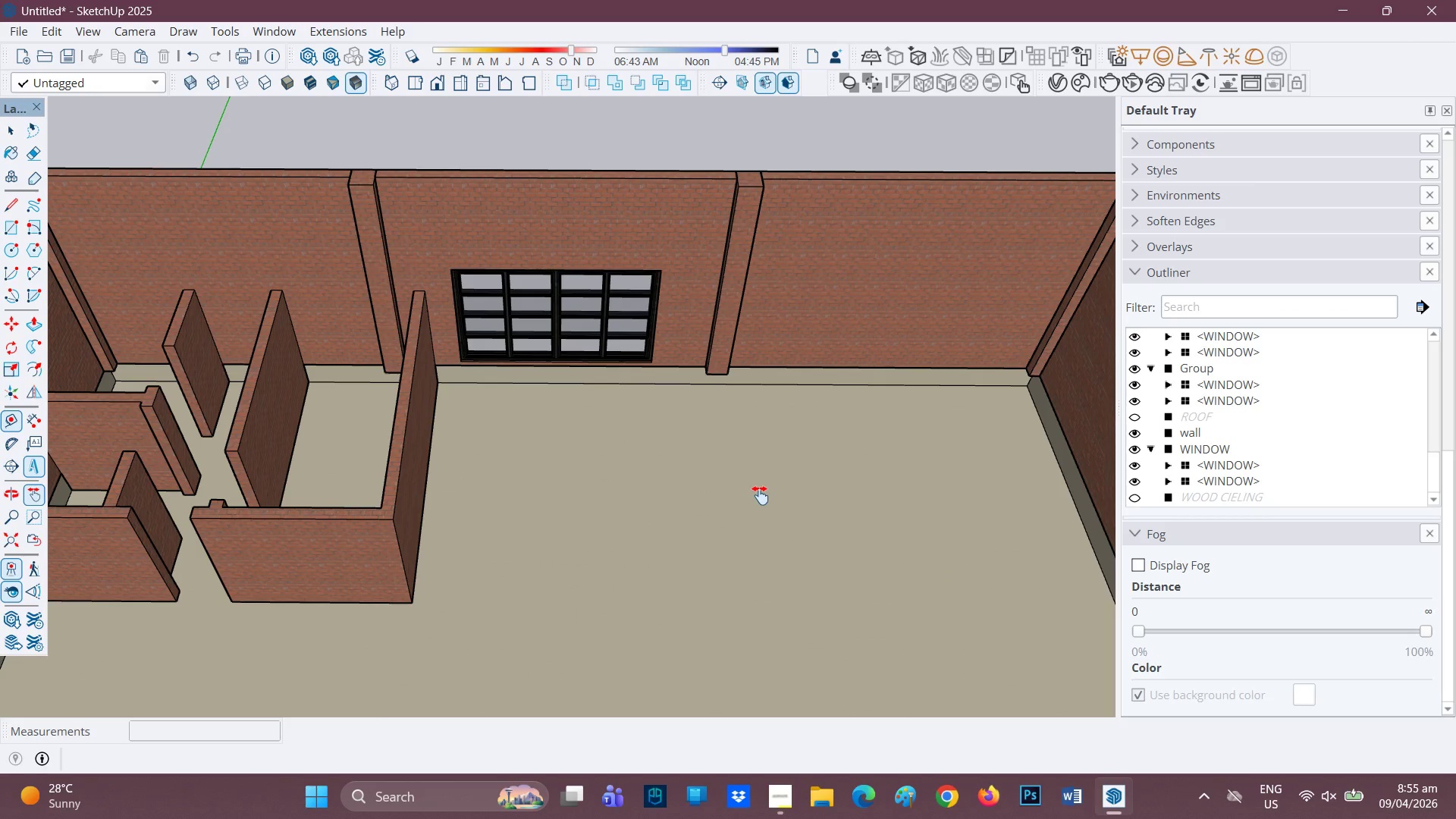 
scroll: coordinate [853, 347], scroll_direction: down, amount: 1.0
 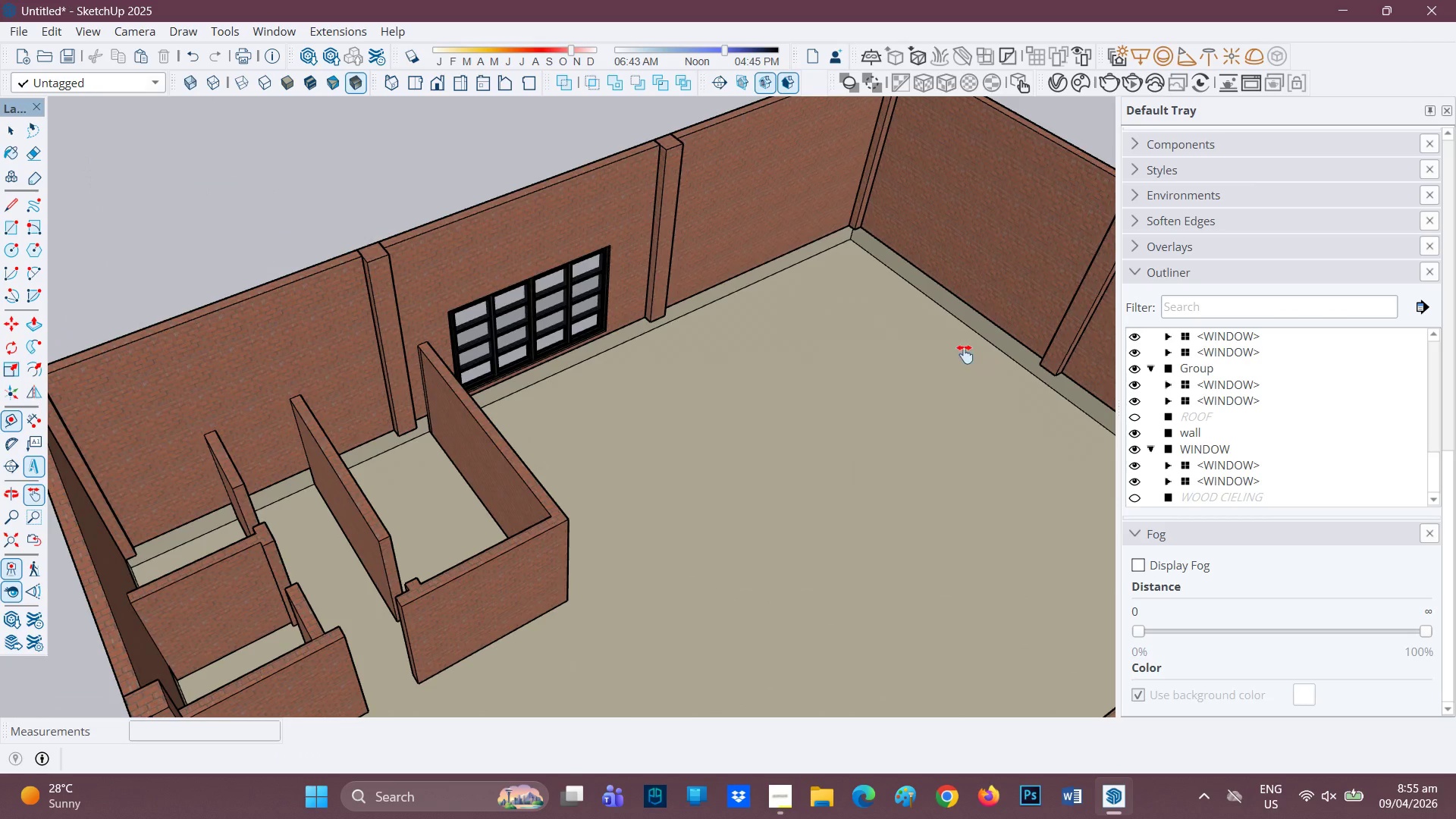 
key(H)
 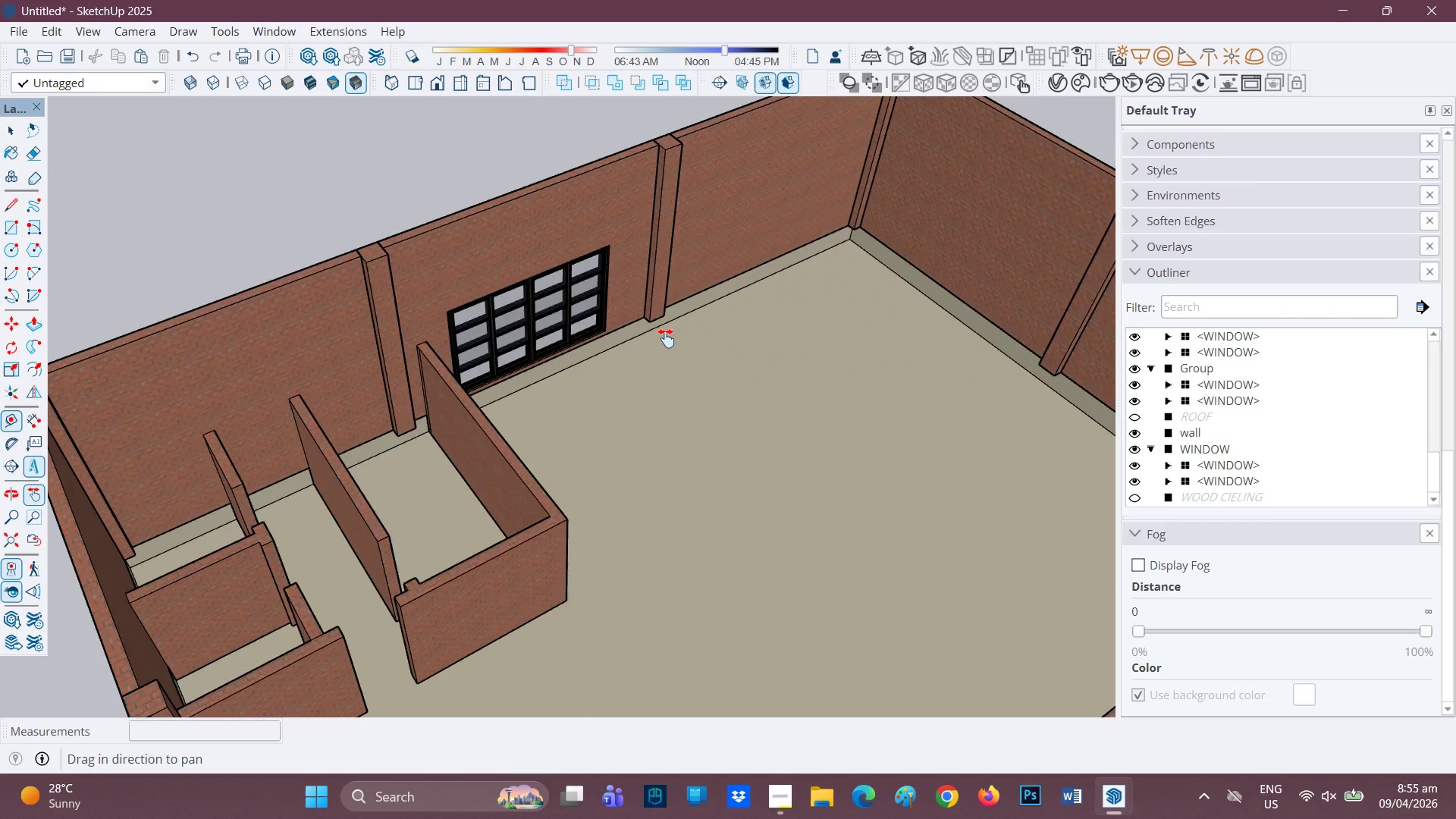 
left_click_drag(start_coordinate=[923, 325], to_coordinate=[538, 366])
 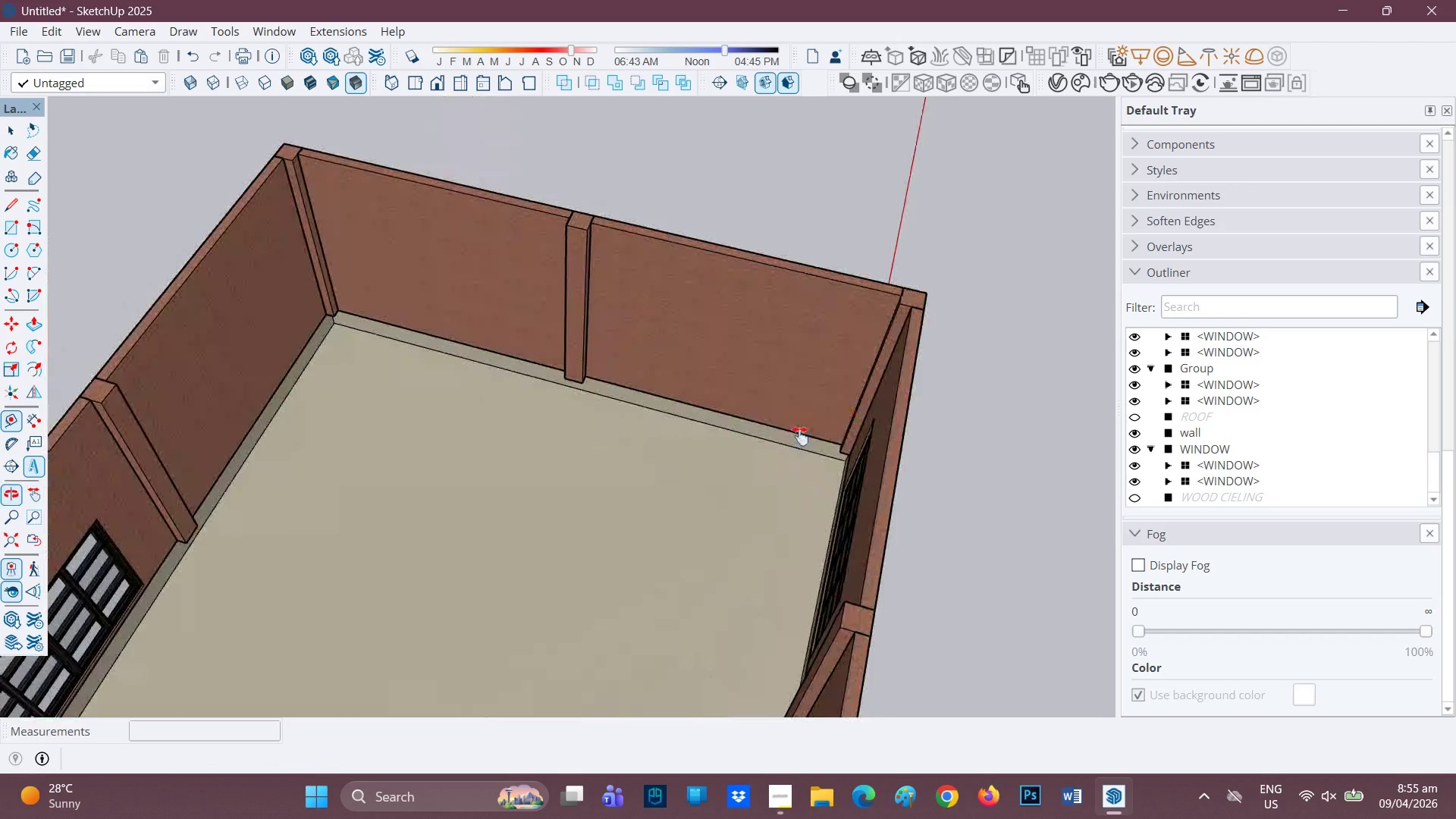 
scroll: coordinate [664, 435], scroll_direction: up, amount: 4.0
 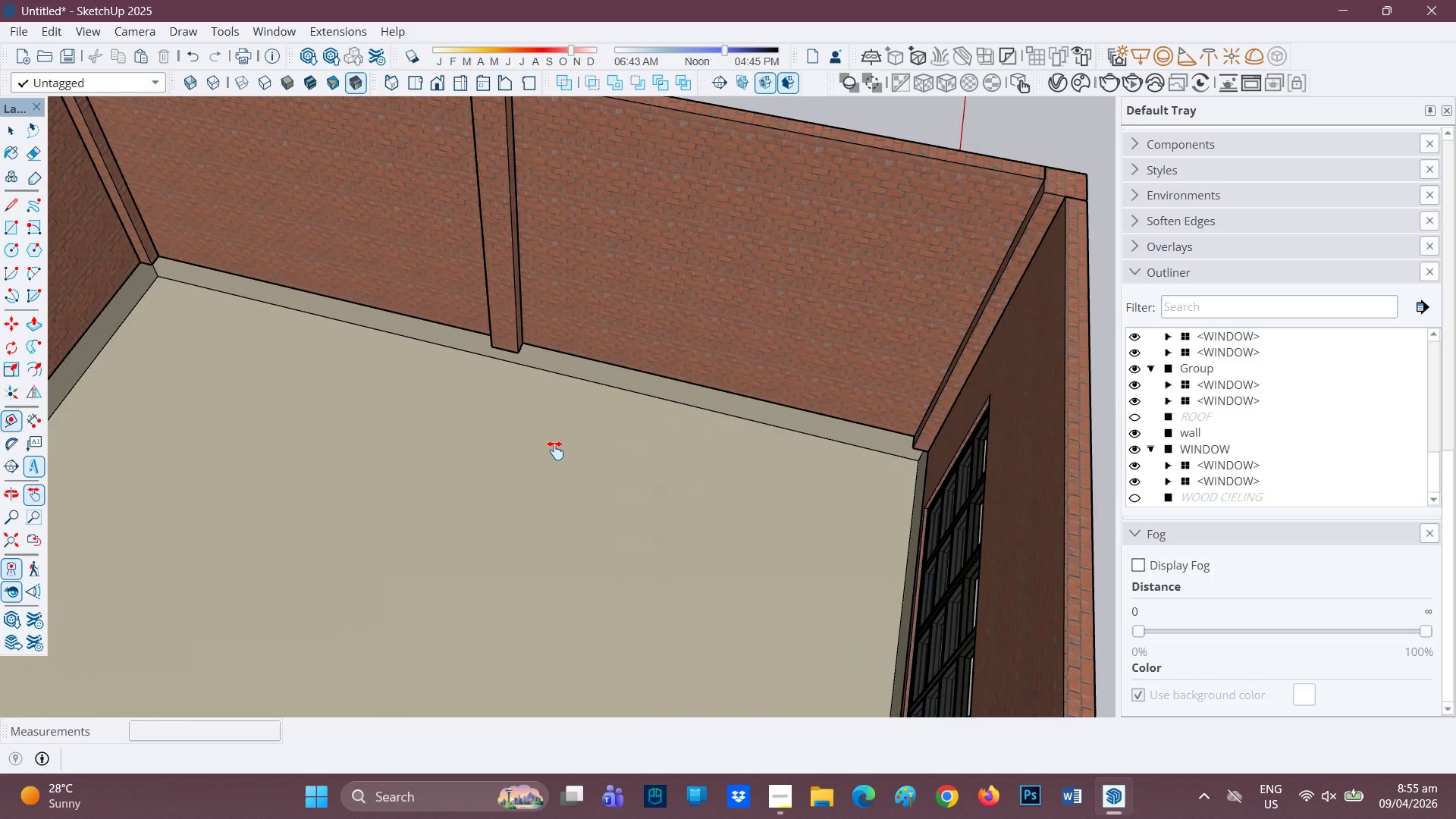 
key(R)
 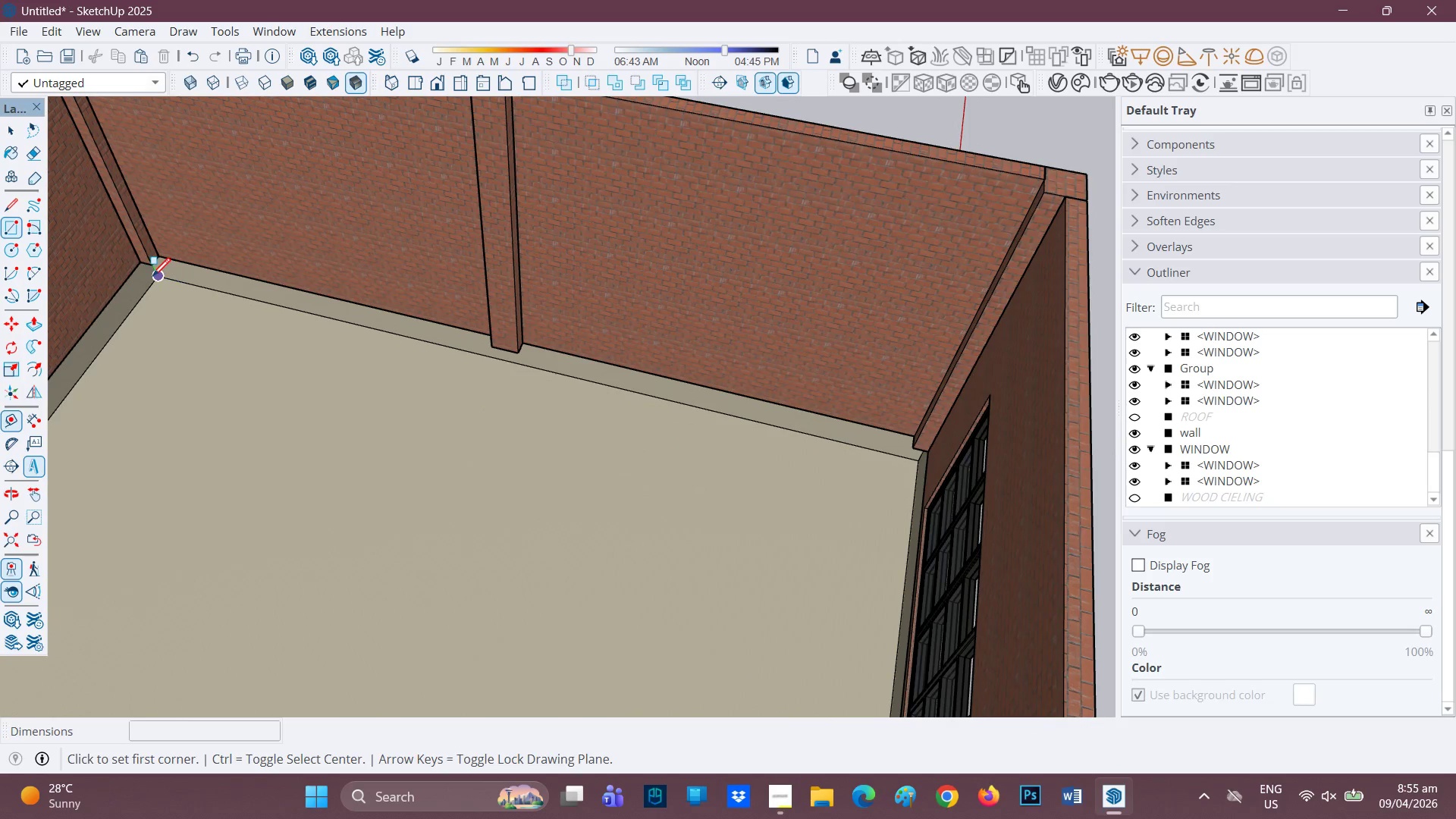 
left_click([152, 278])
 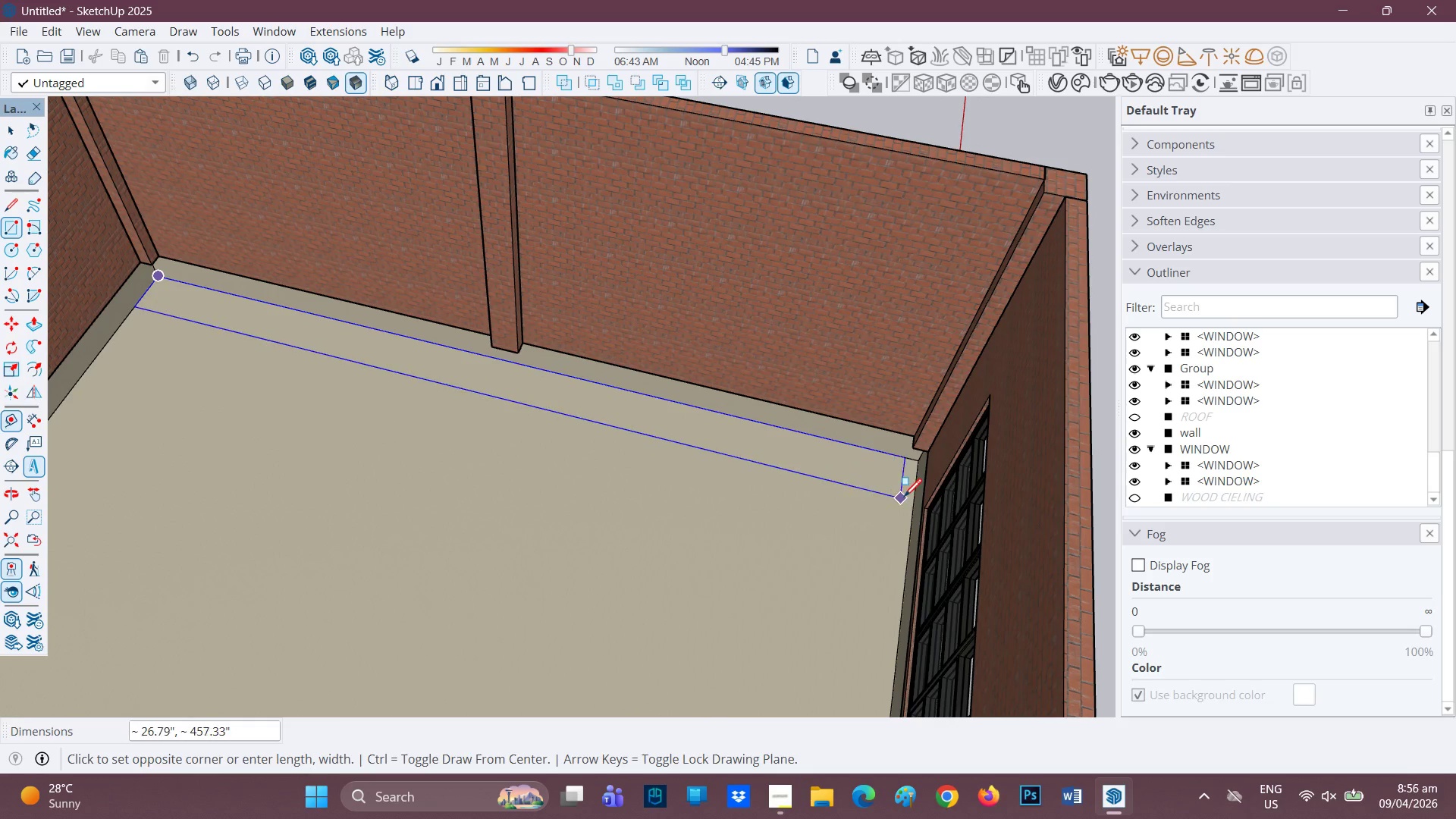 
mouse_move([900, 507])
 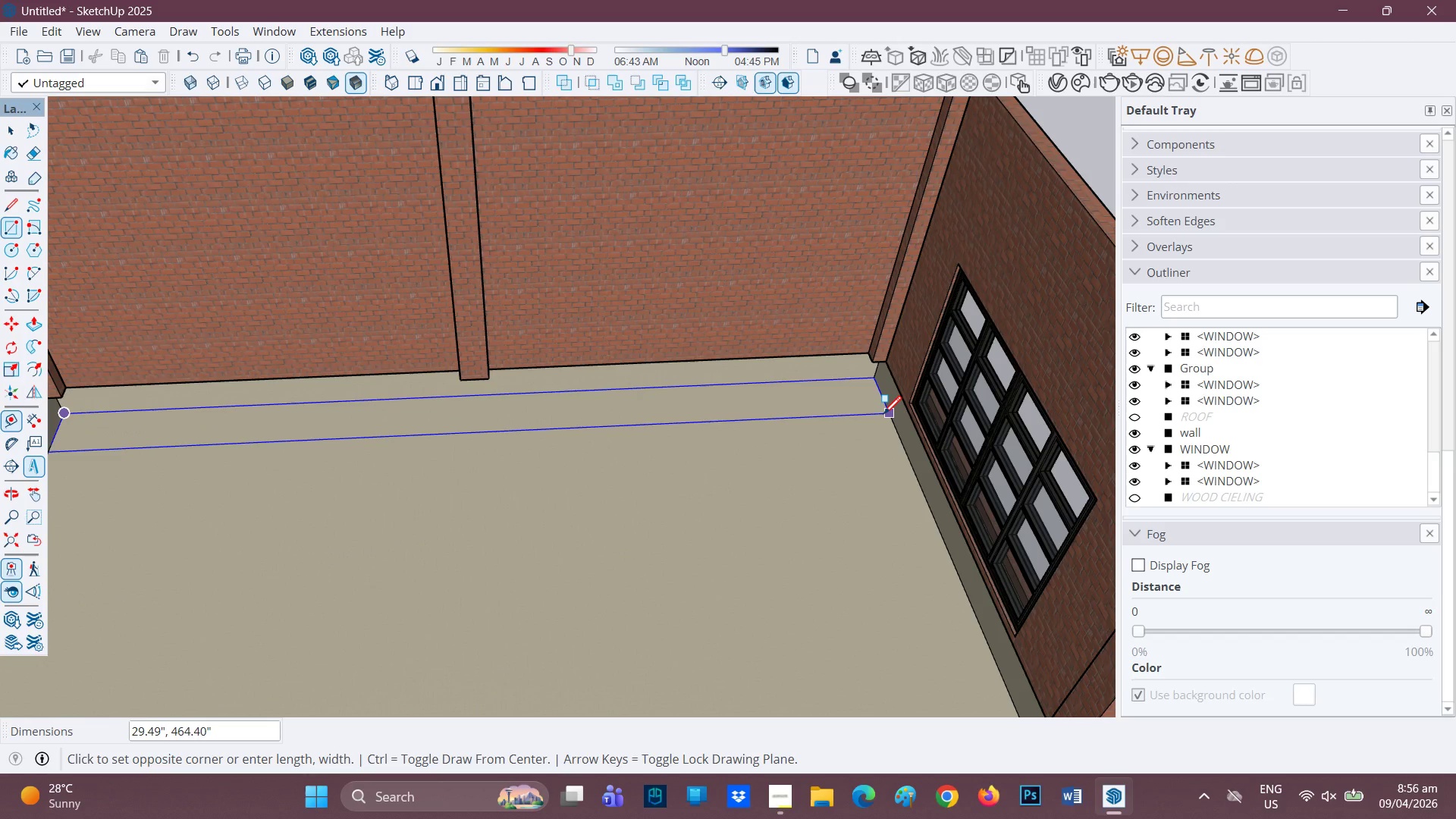 
left_click([883, 414])
 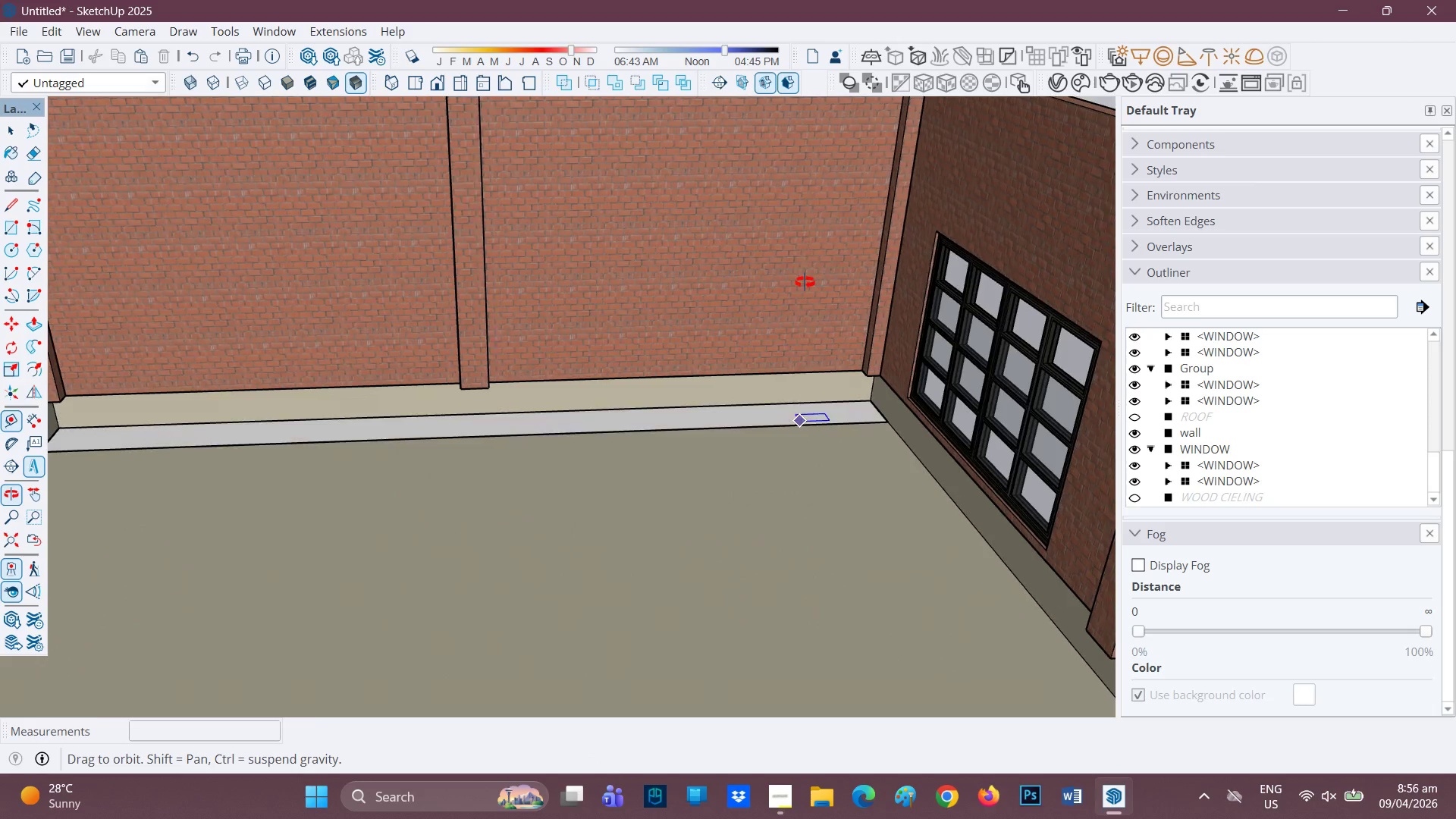 
scroll: coordinate [861, 406], scroll_direction: up, amount: 8.0
 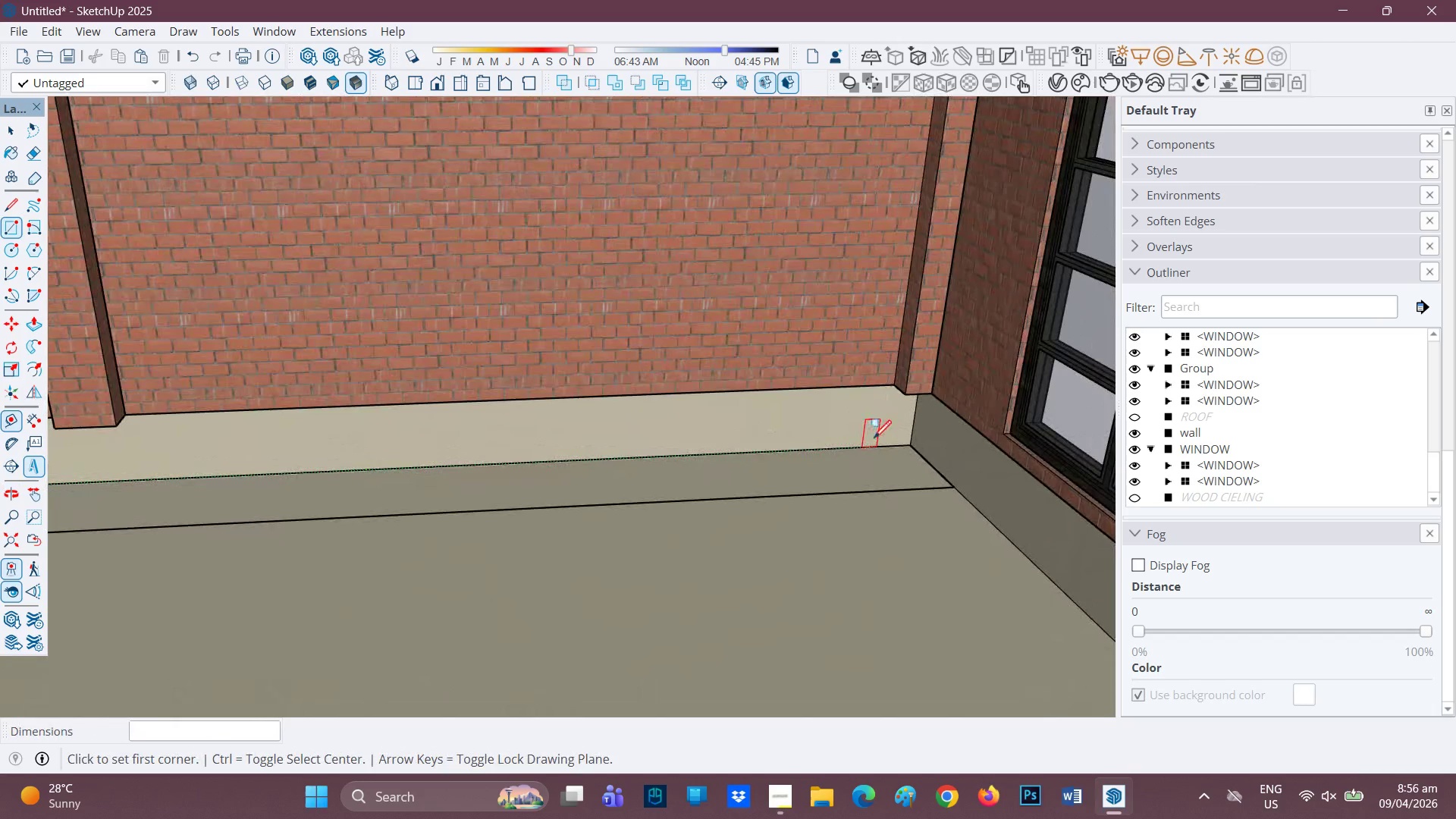 
key(Space)
 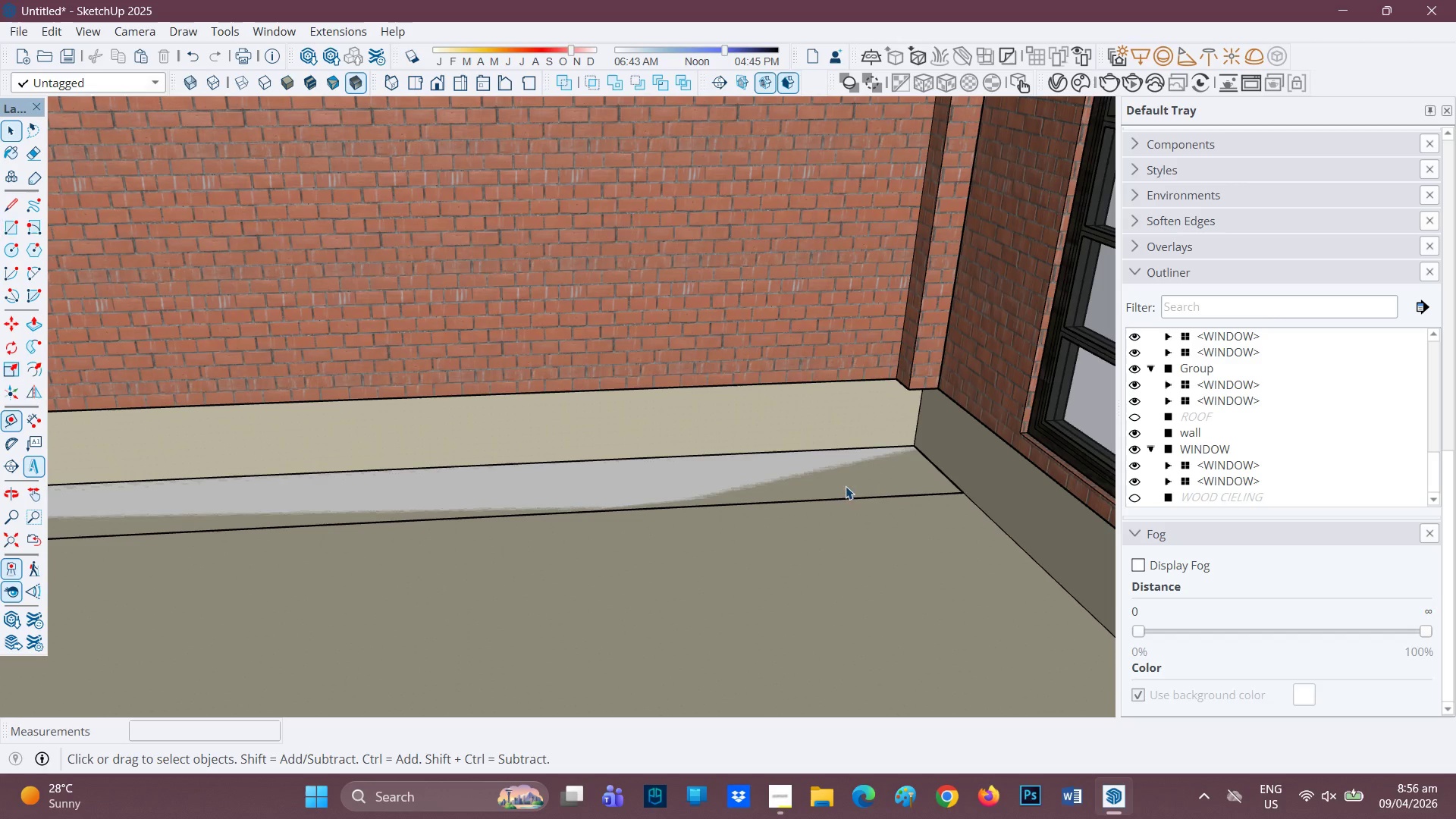 
scroll: coordinate [874, 440], scroll_direction: up, amount: 1.0
 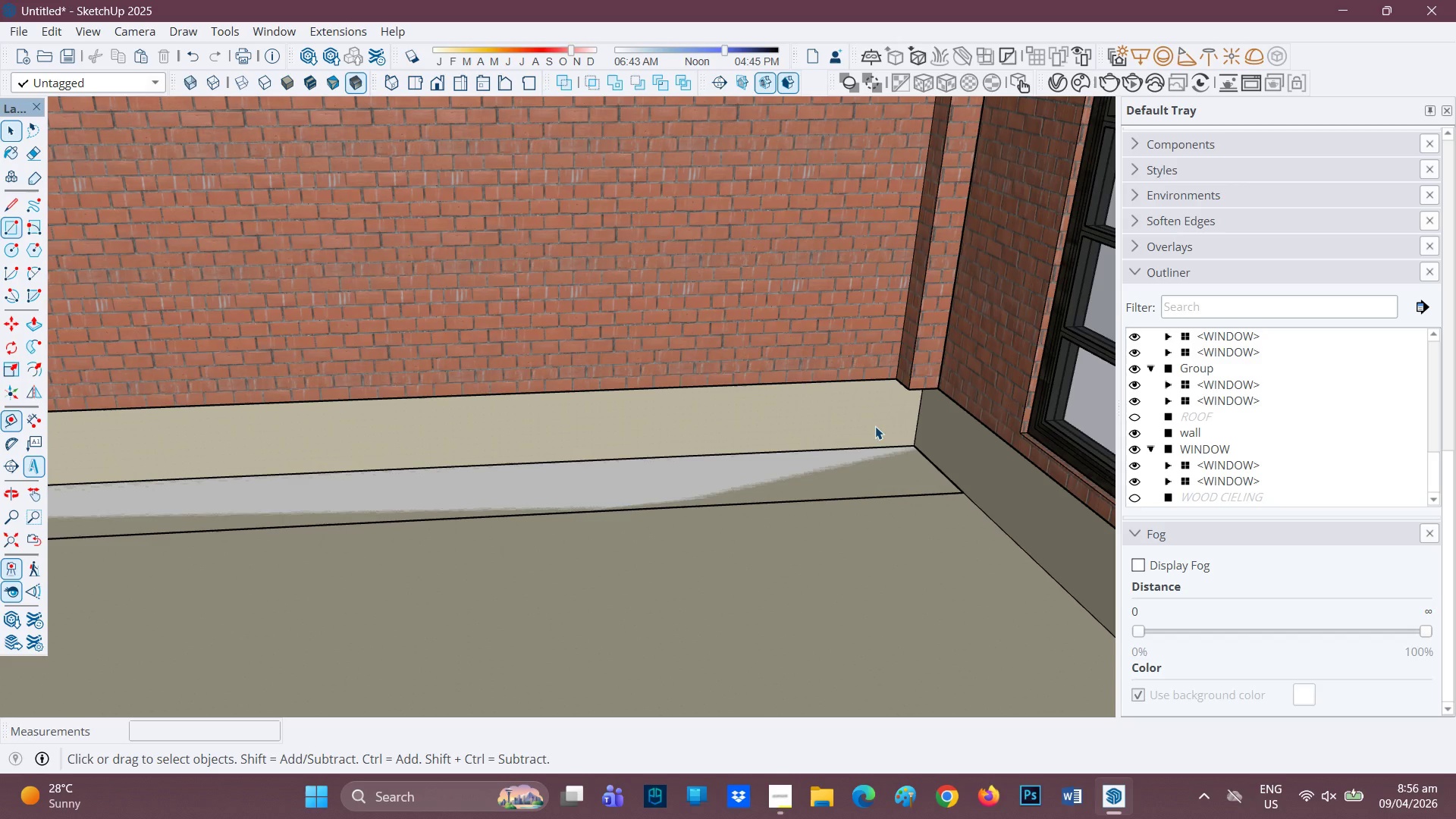 
left_click([846, 486])
 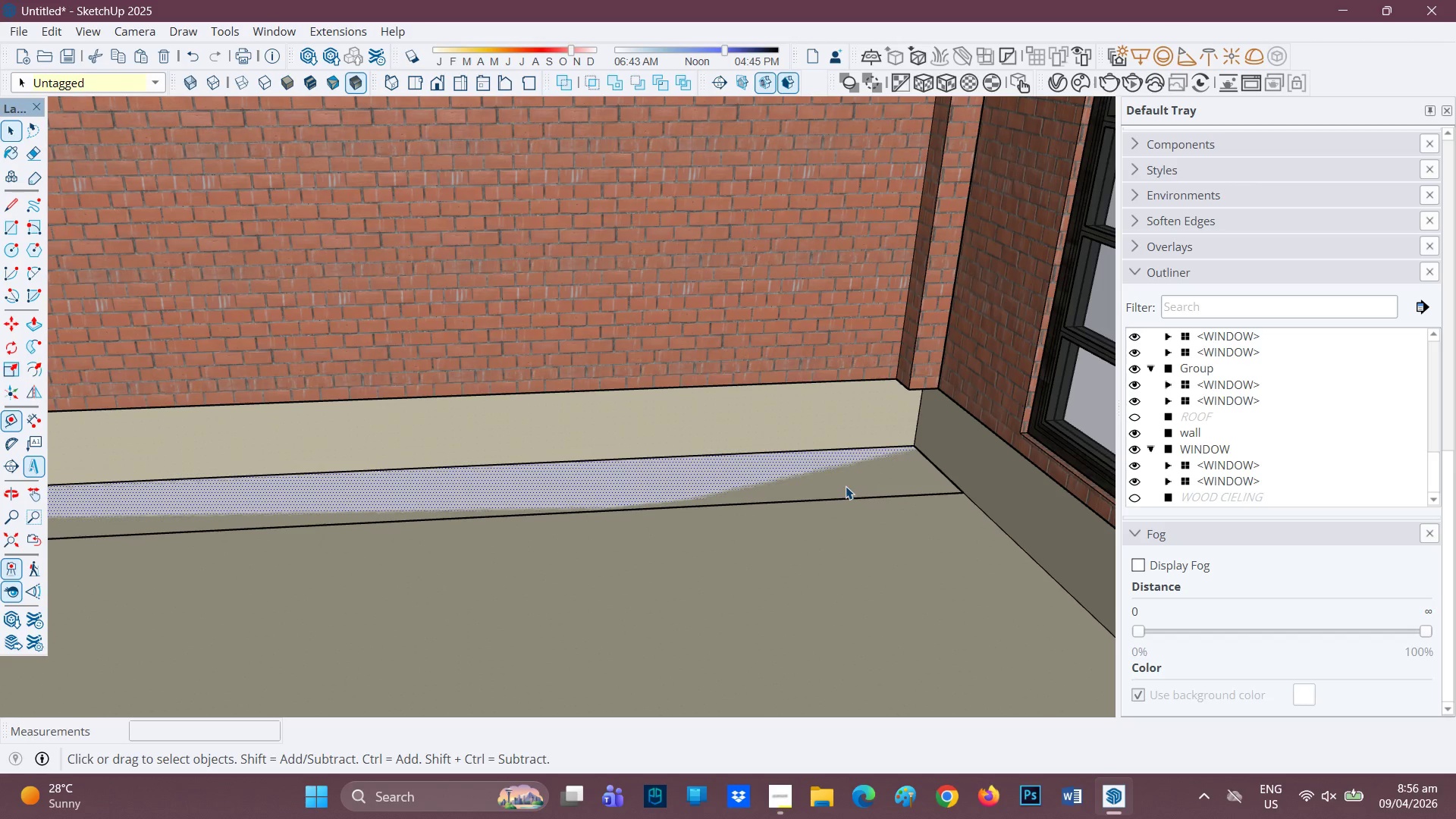 
key(P)
 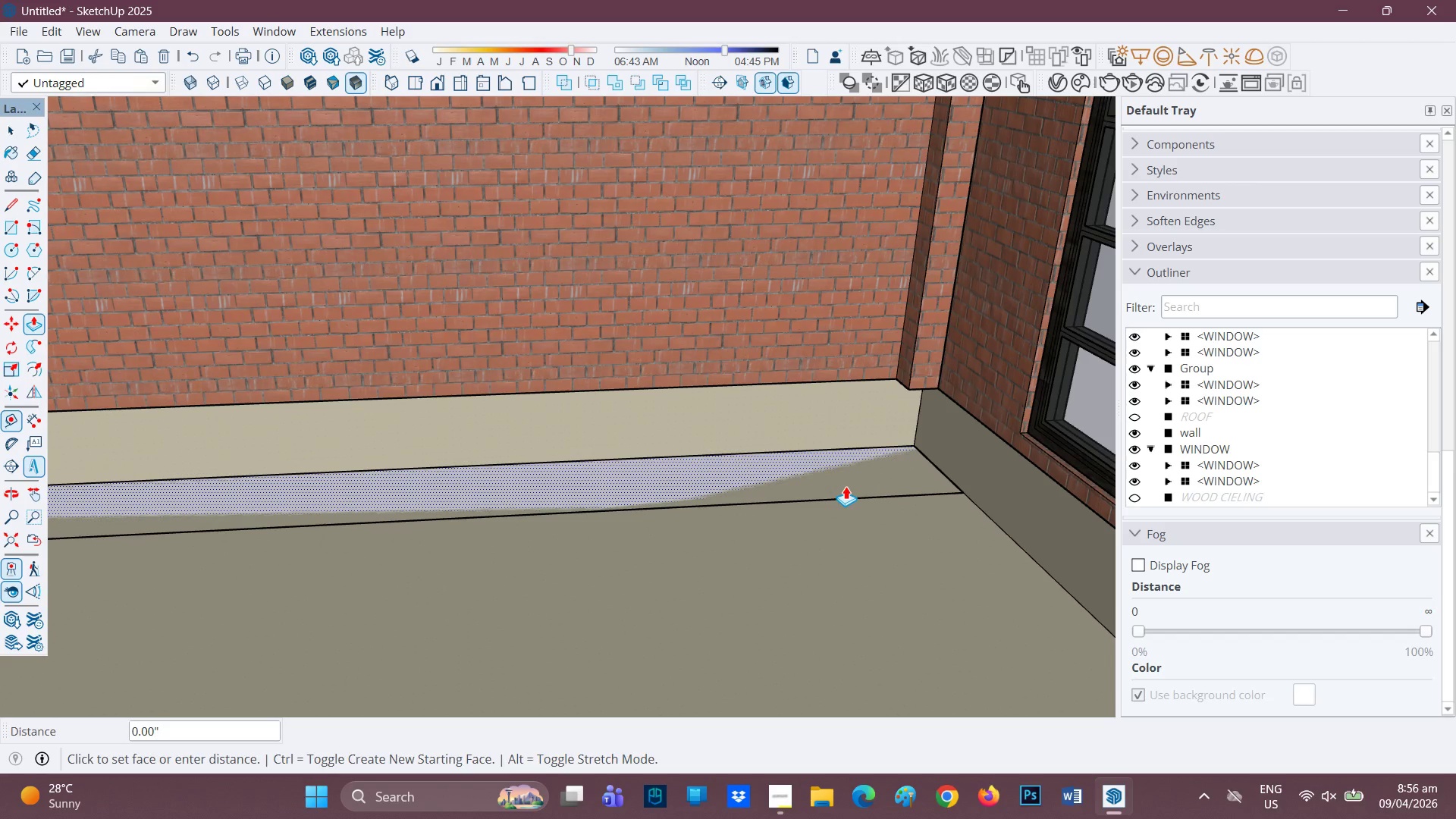 
left_click([846, 486])
 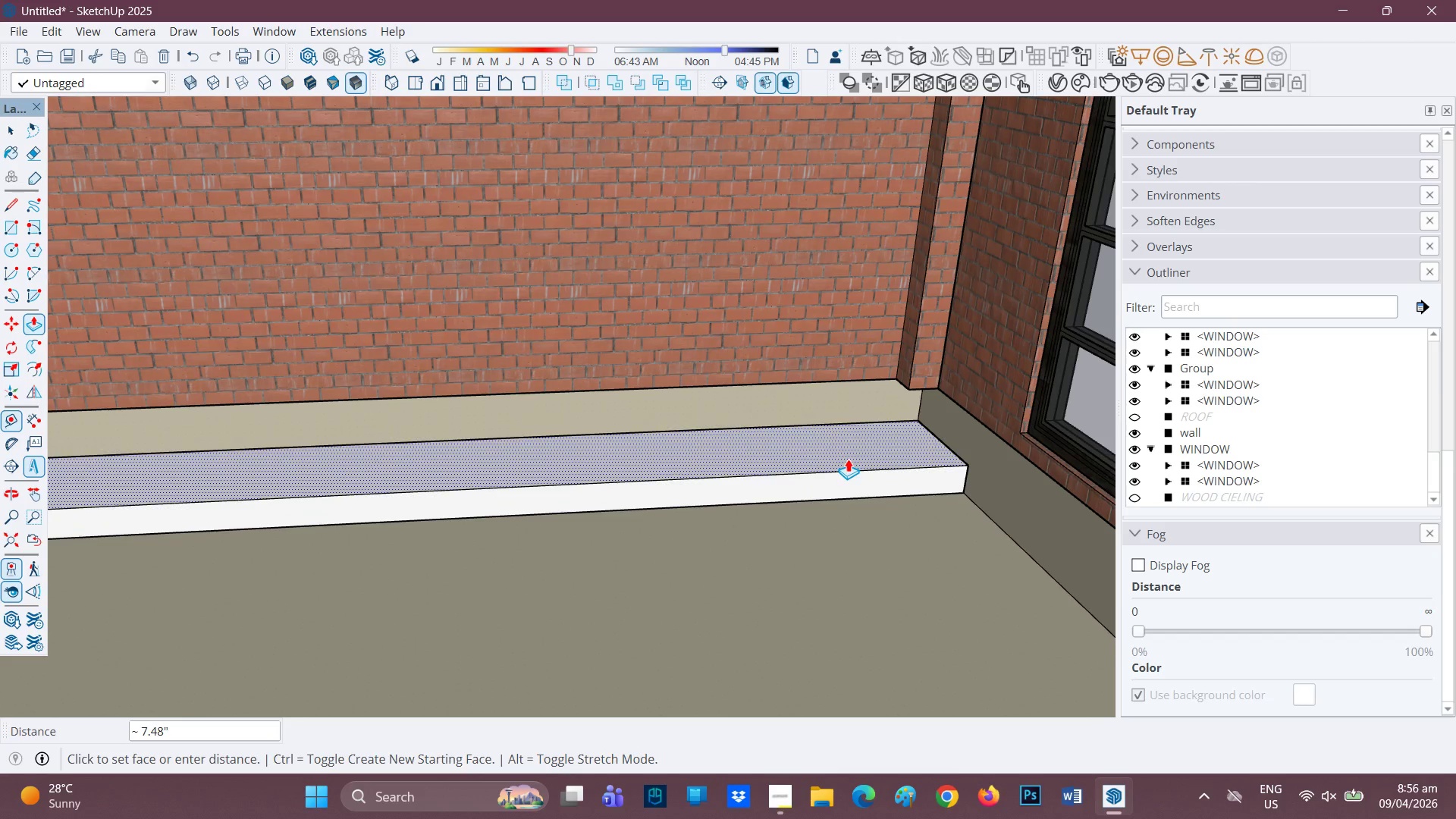 
left_click([834, 471])
 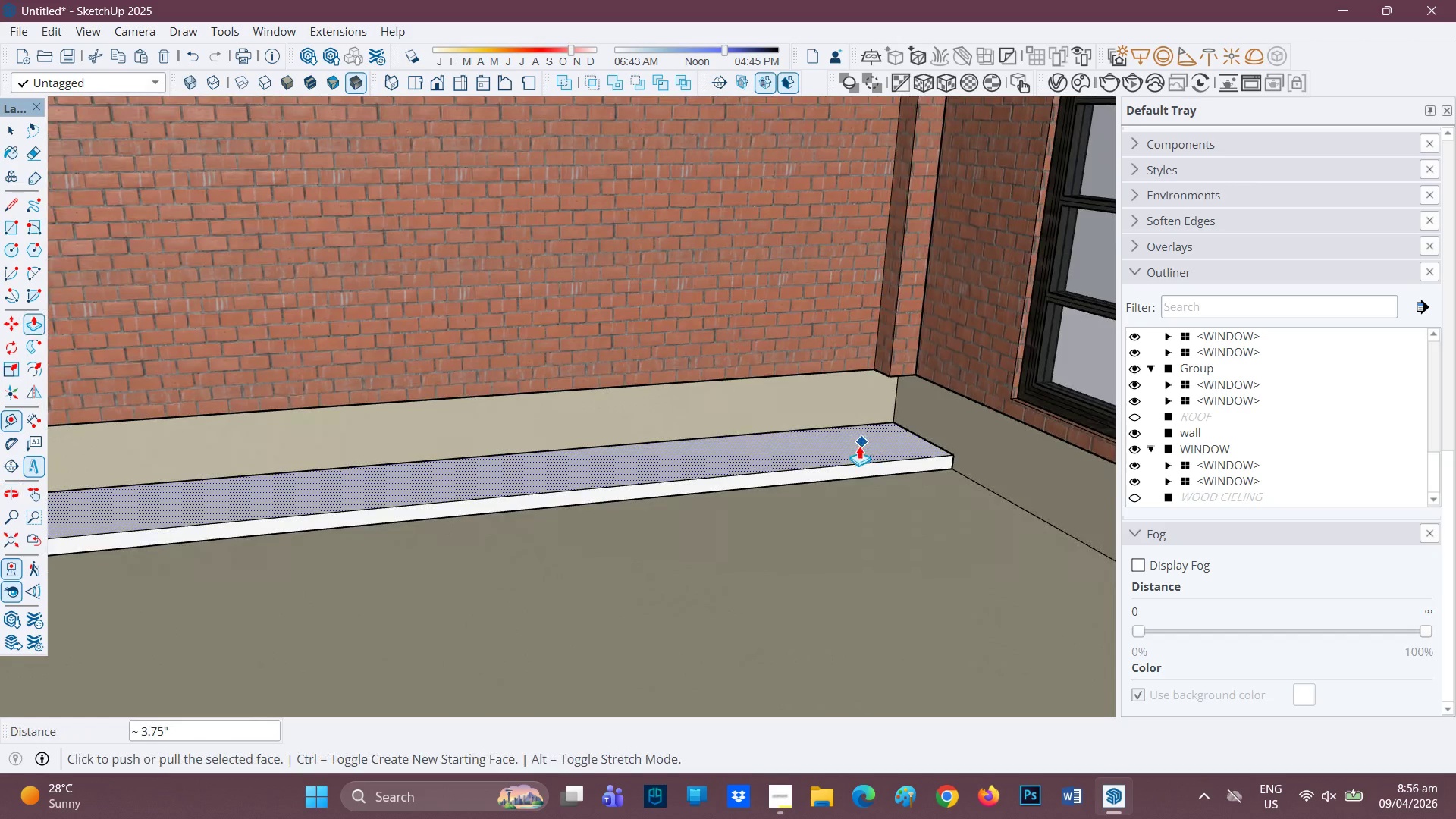 
key(Space)
 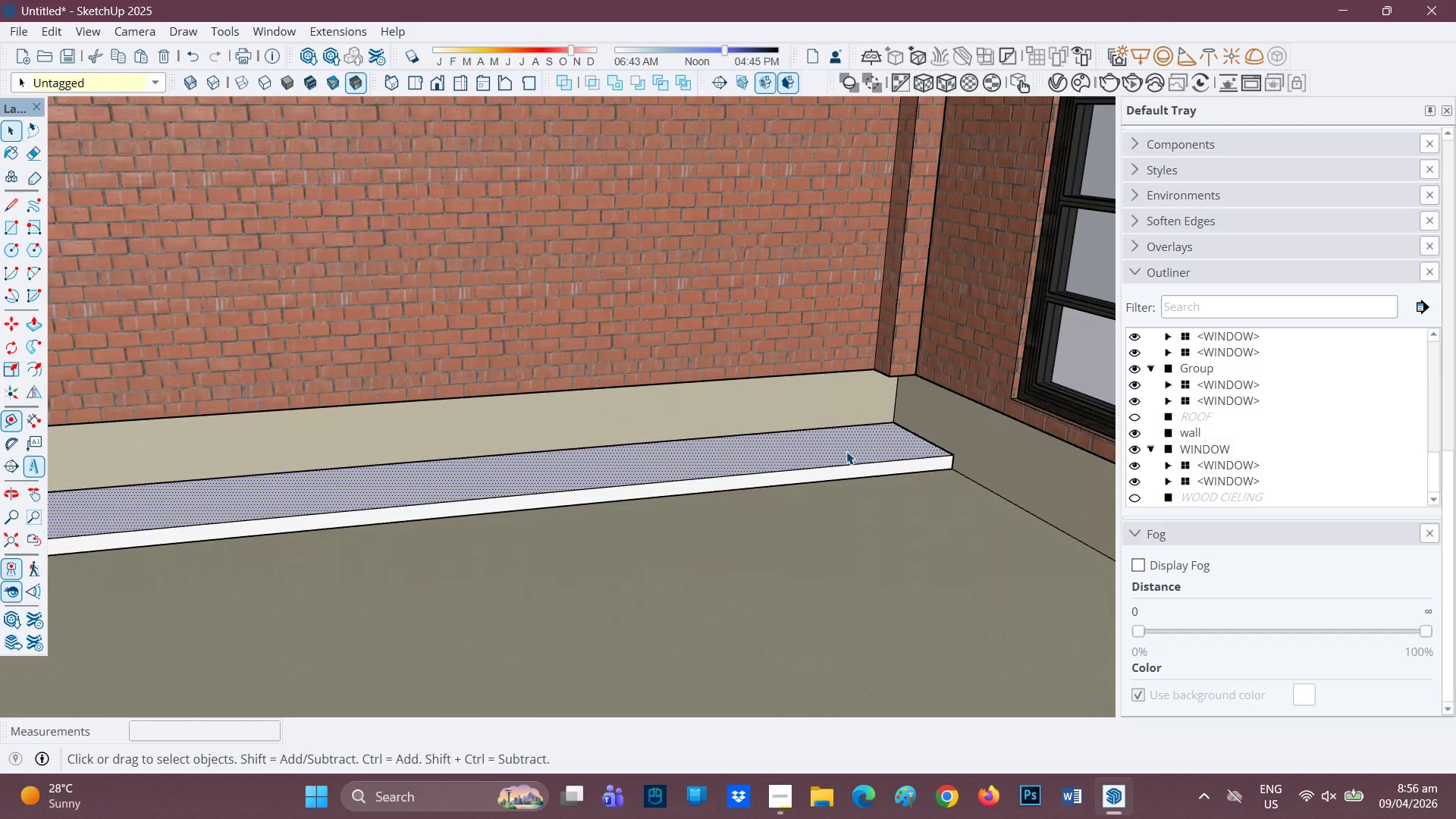 
double_click([846, 451])
 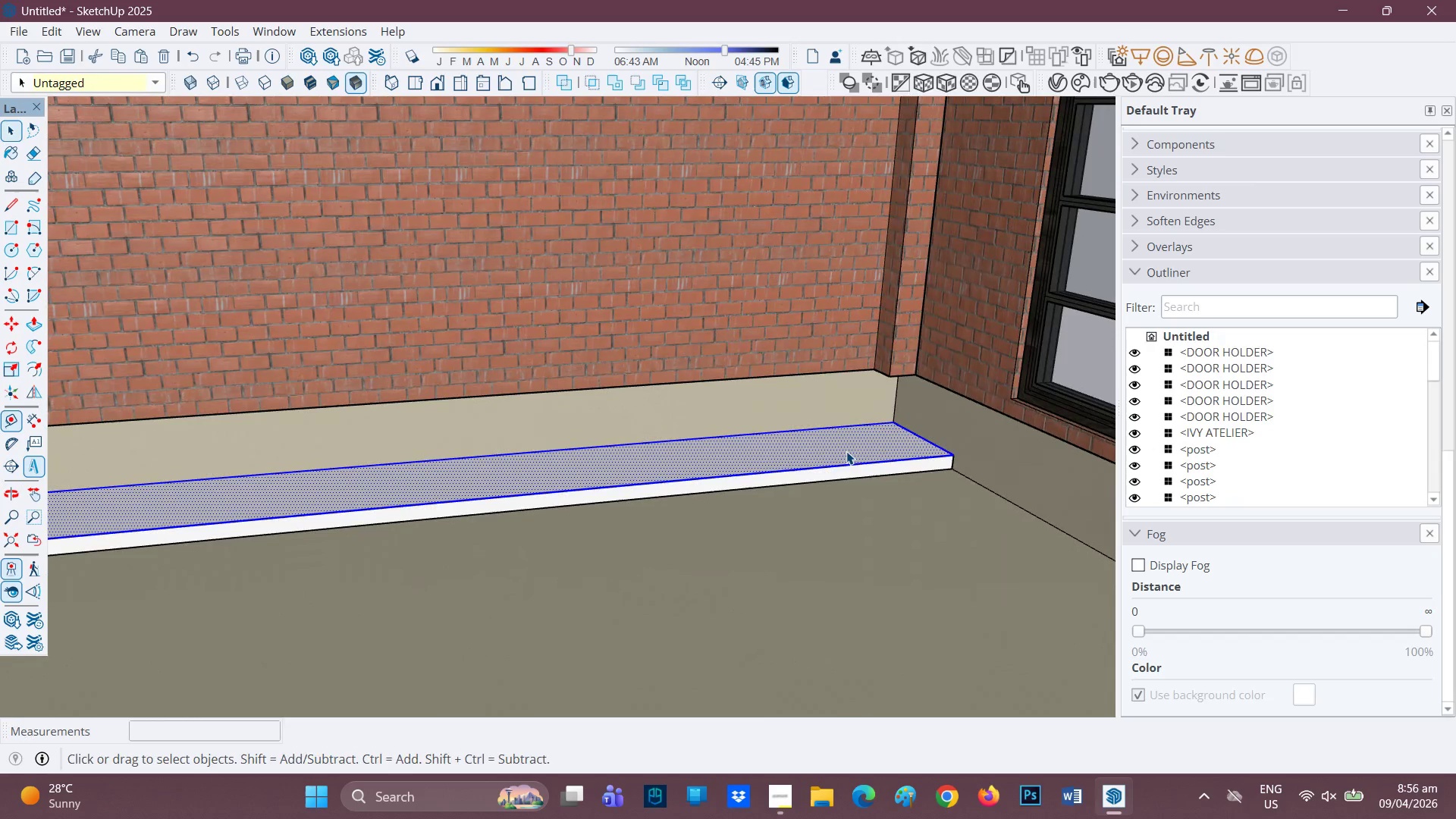 
triple_click([846, 451])
 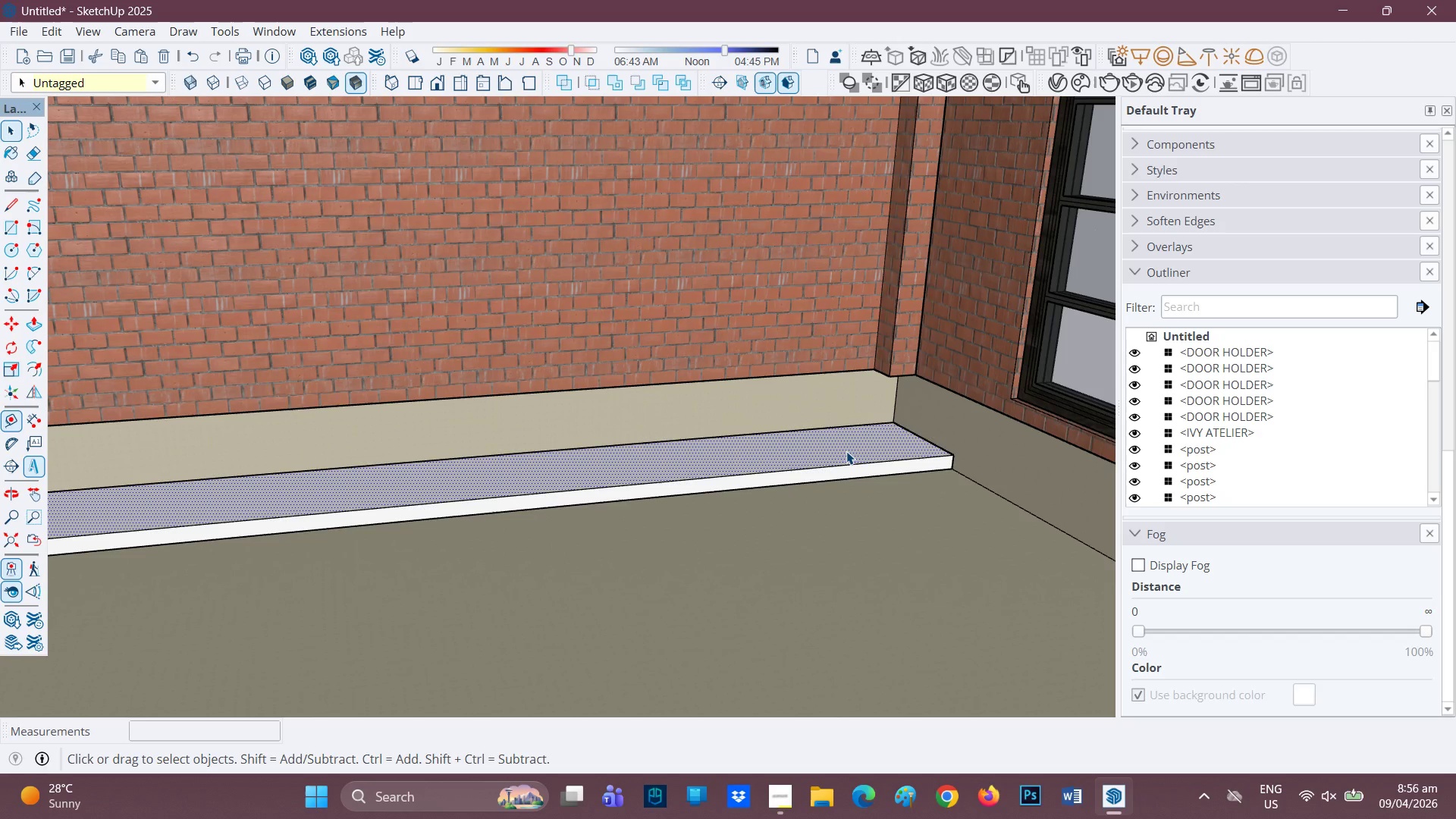 
triple_click([846, 451])
 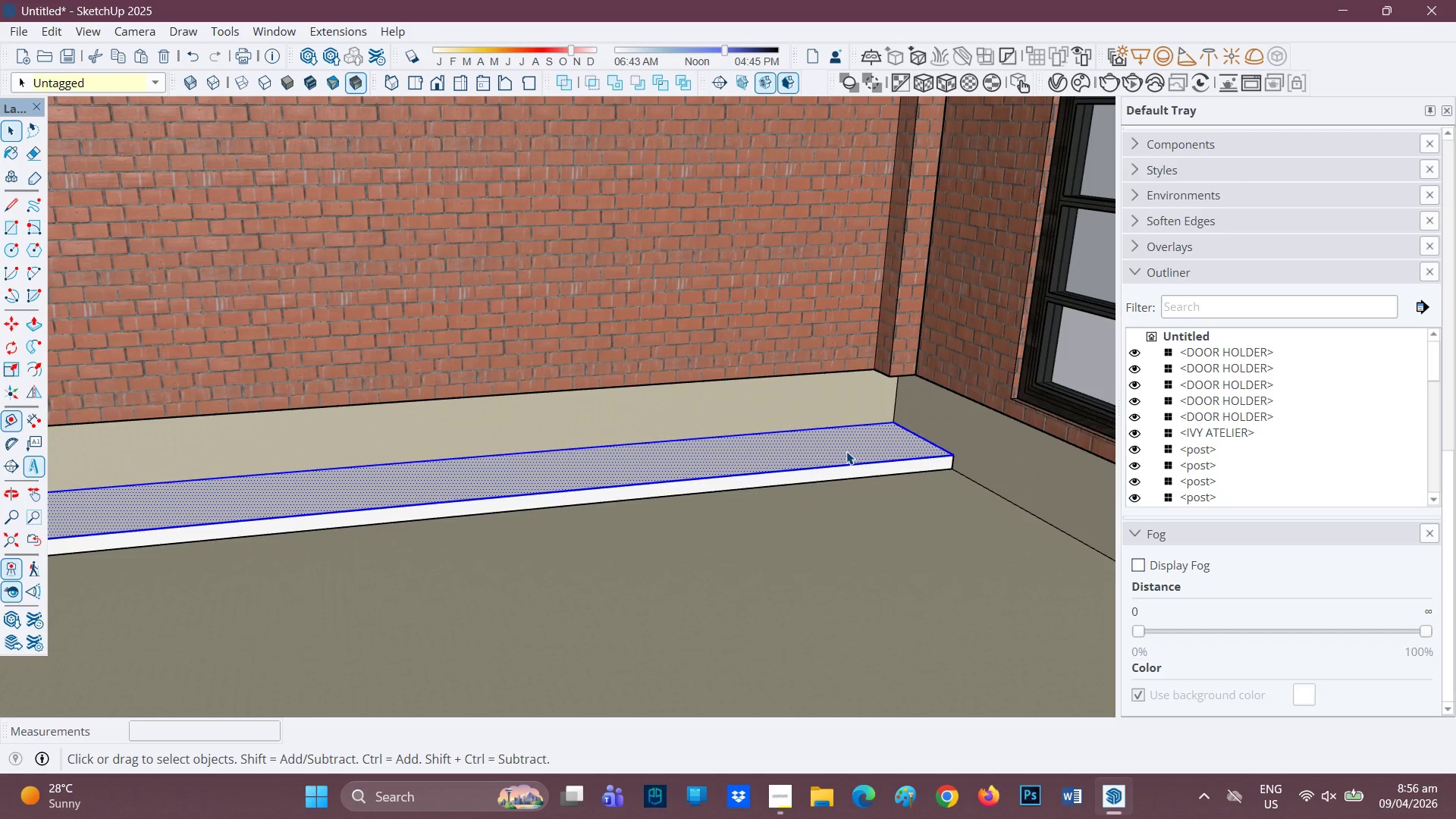 
triple_click([846, 451])
 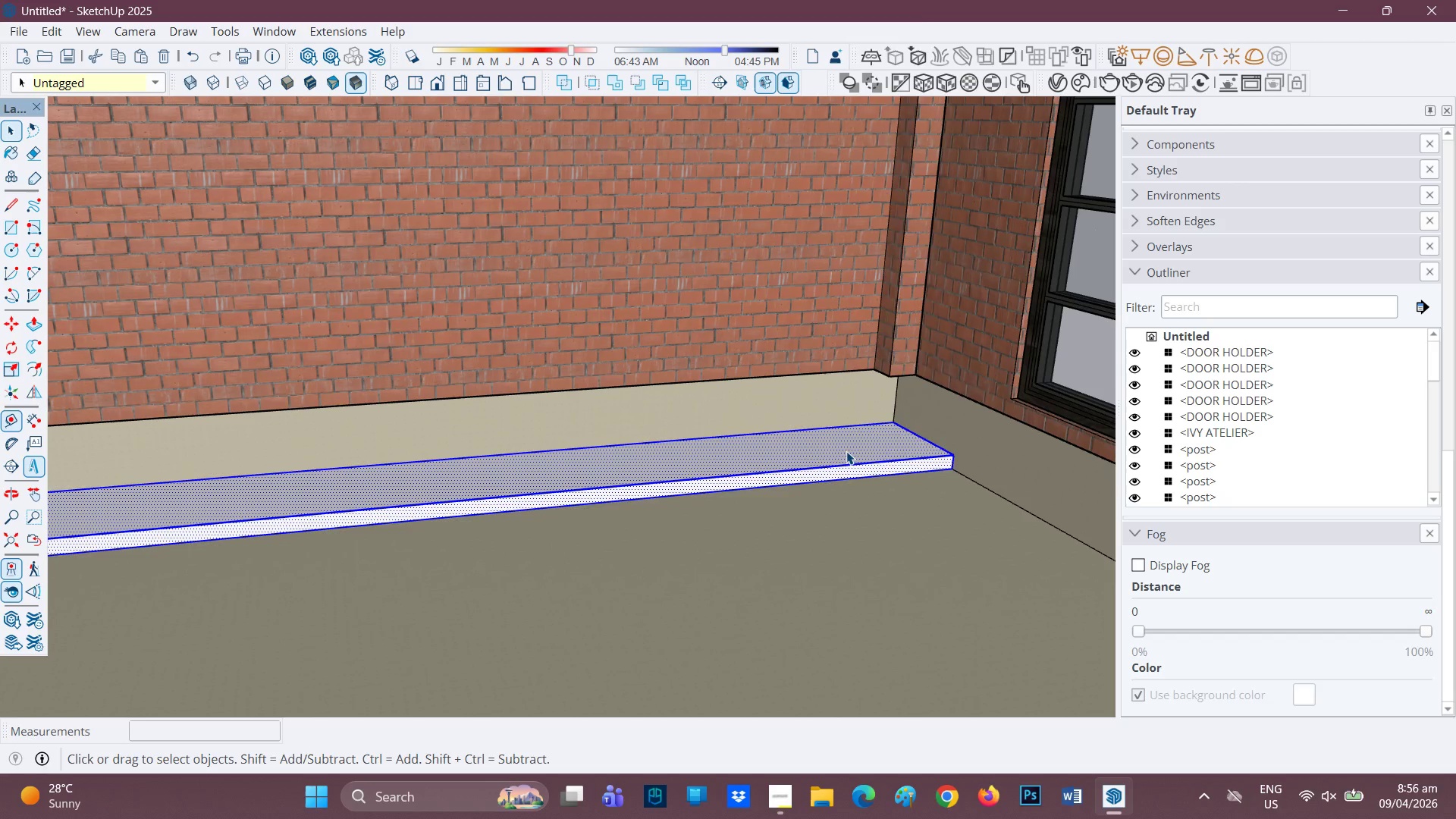 
right_click([846, 451])
 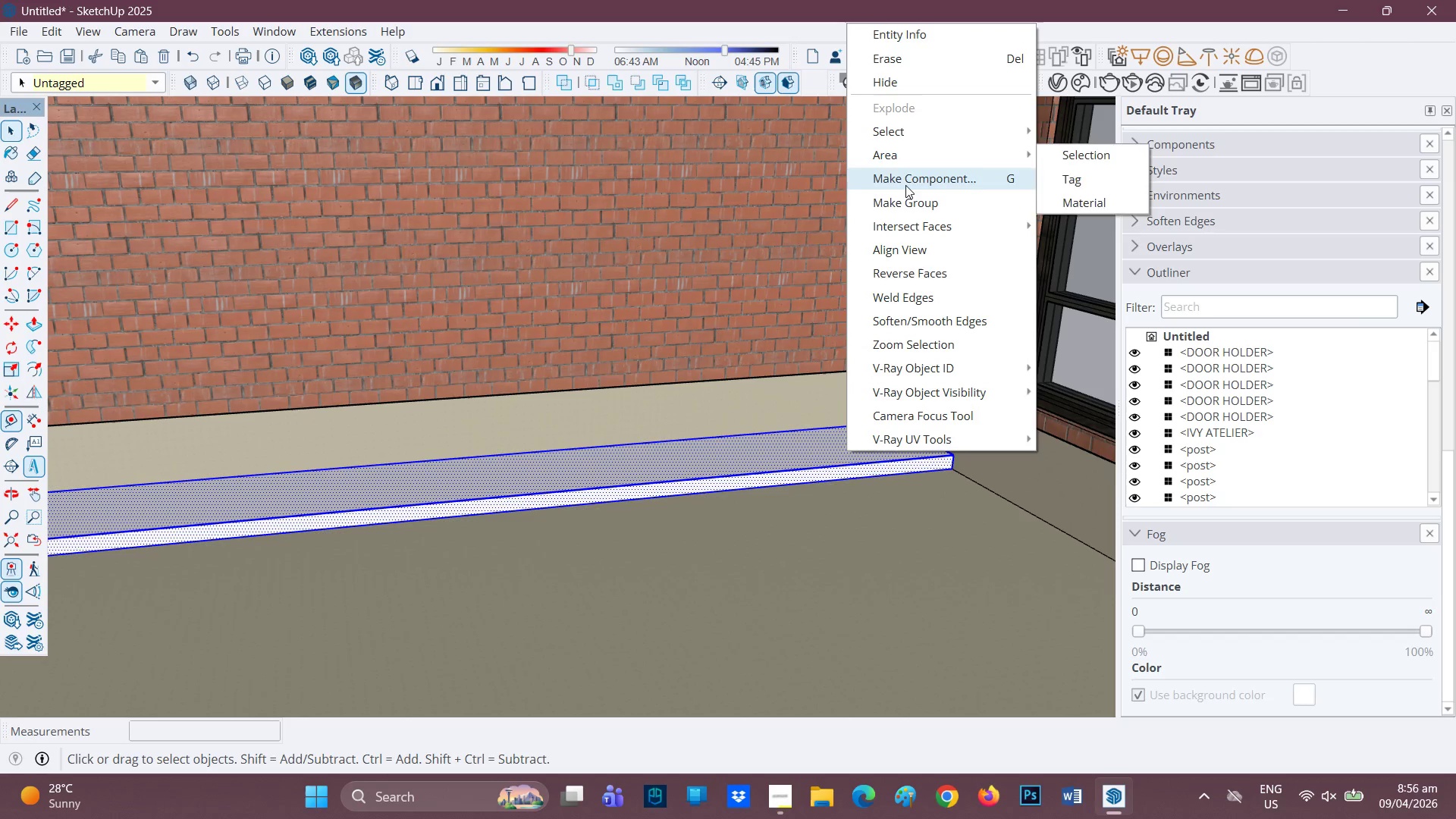 
left_click([893, 202])
 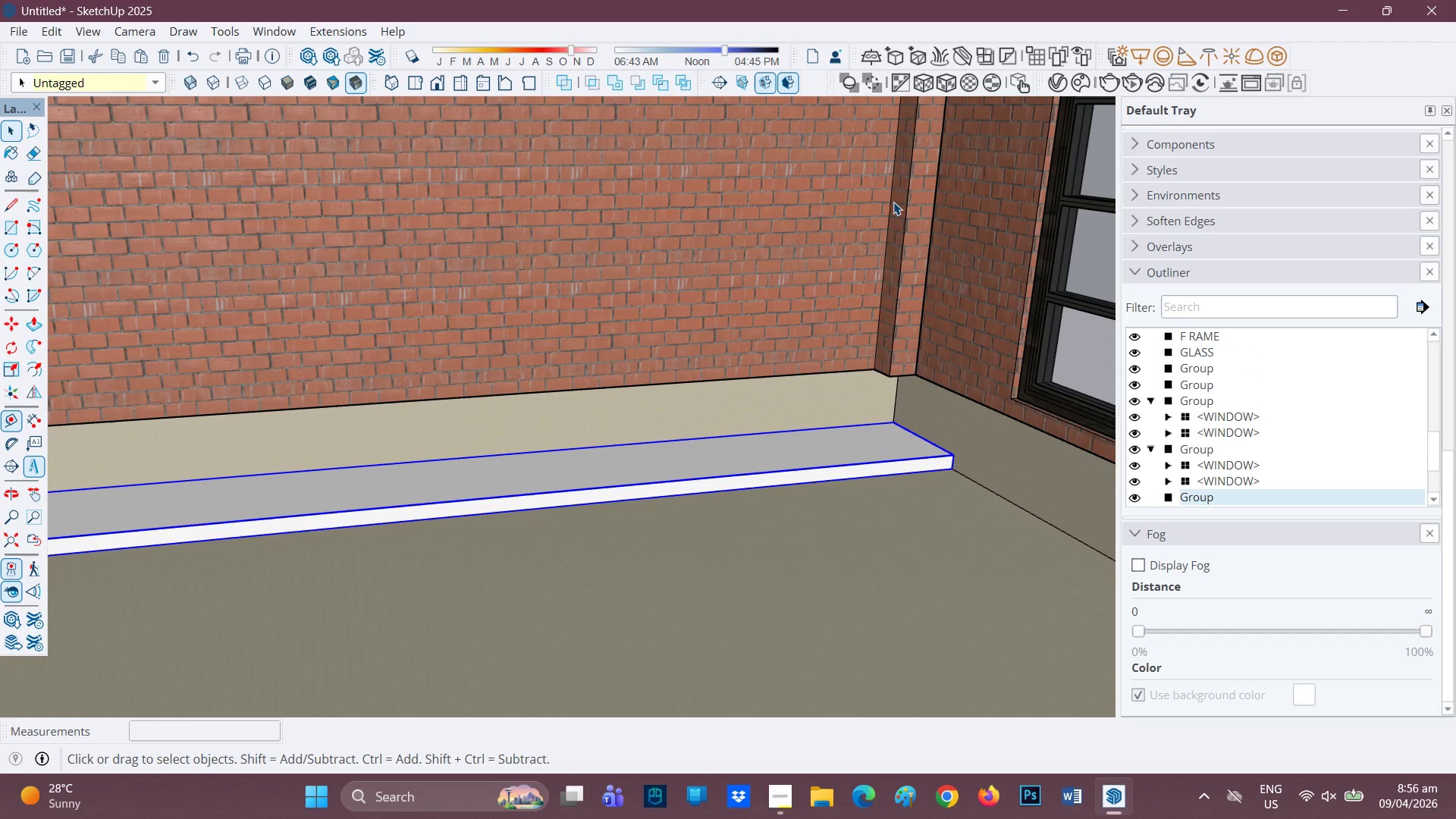 
wait(11.23)
 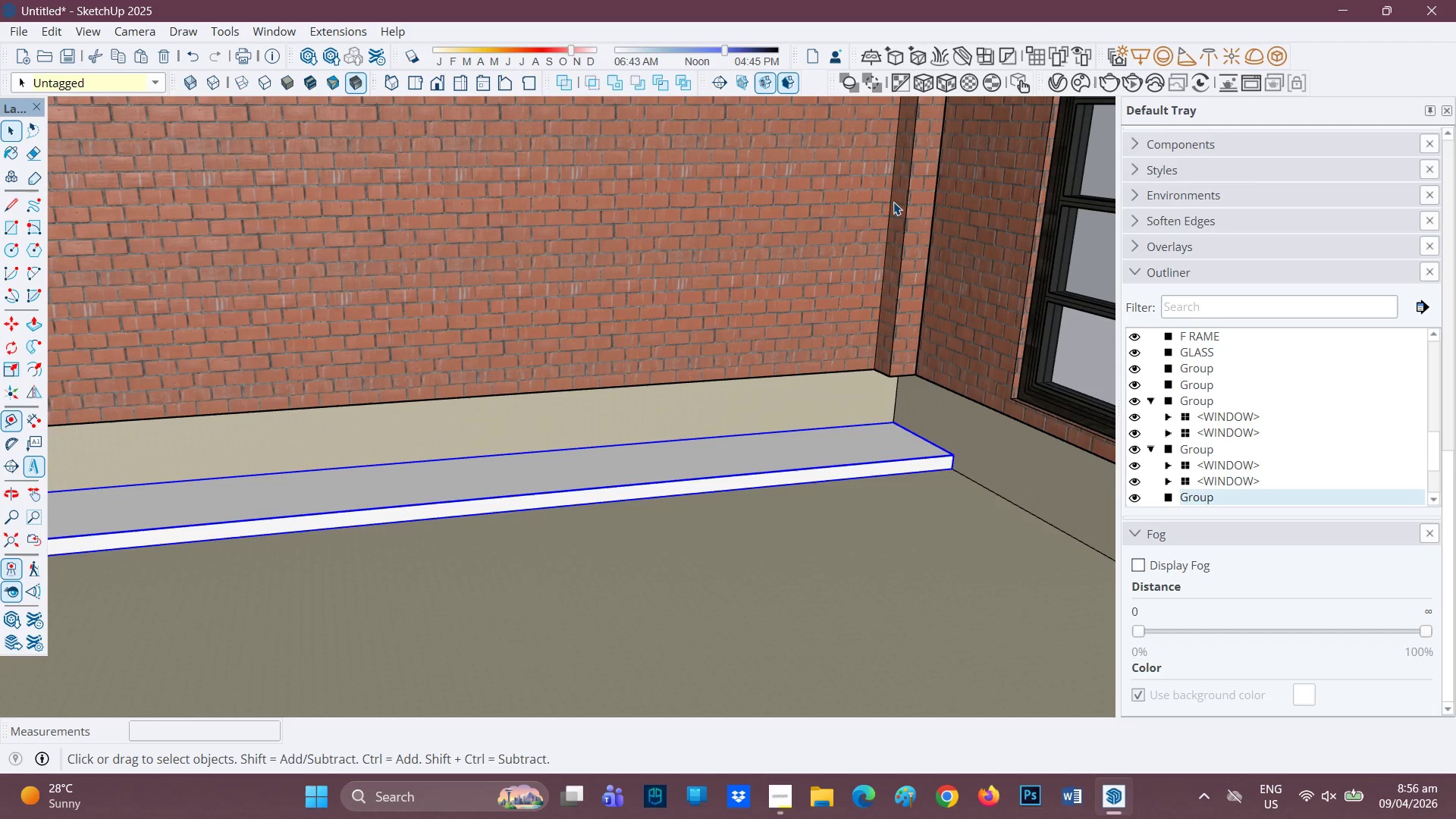 
scroll: coordinate [891, 377], scroll_direction: up, amount: 9.0
 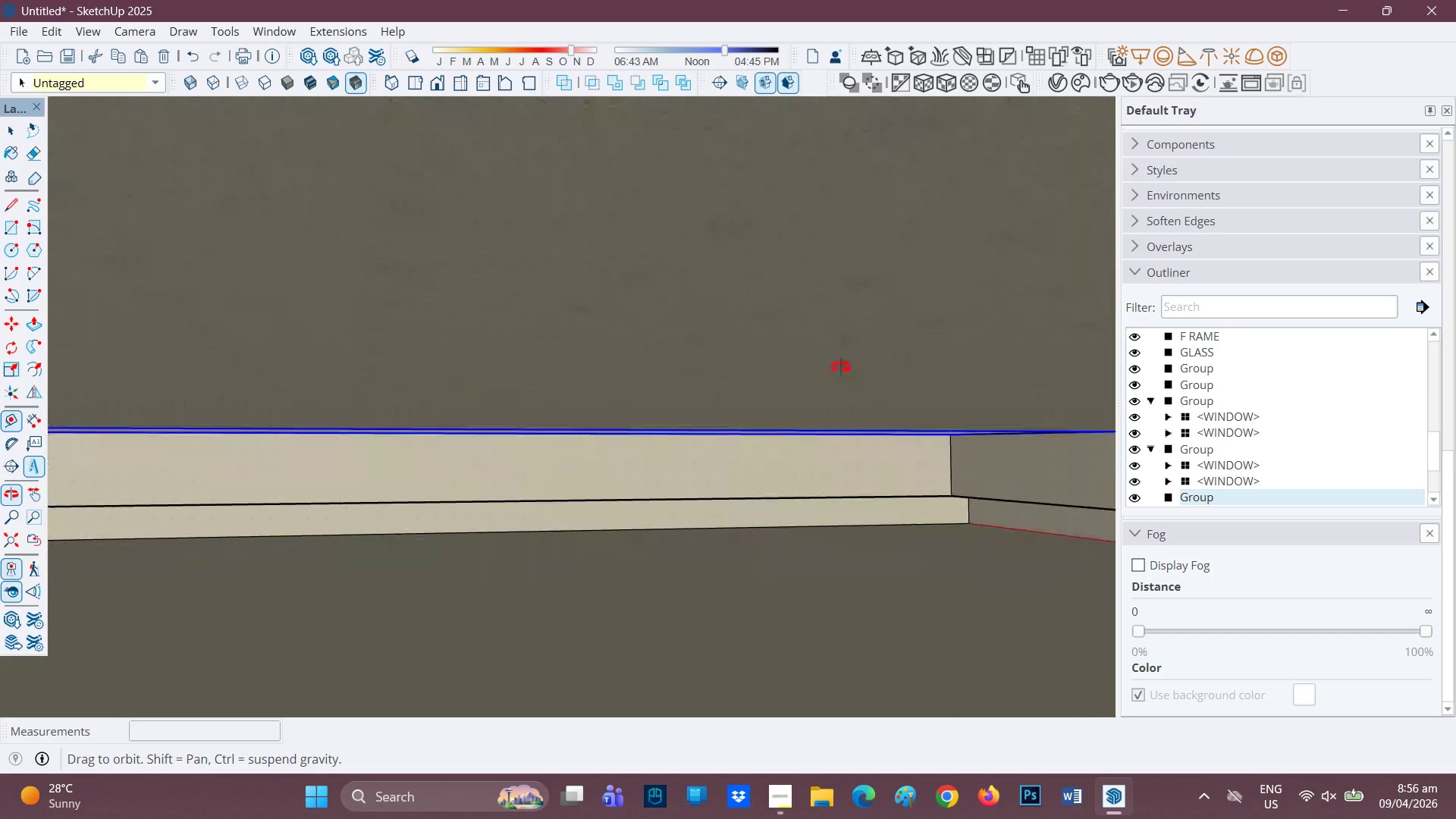 
key(H)
 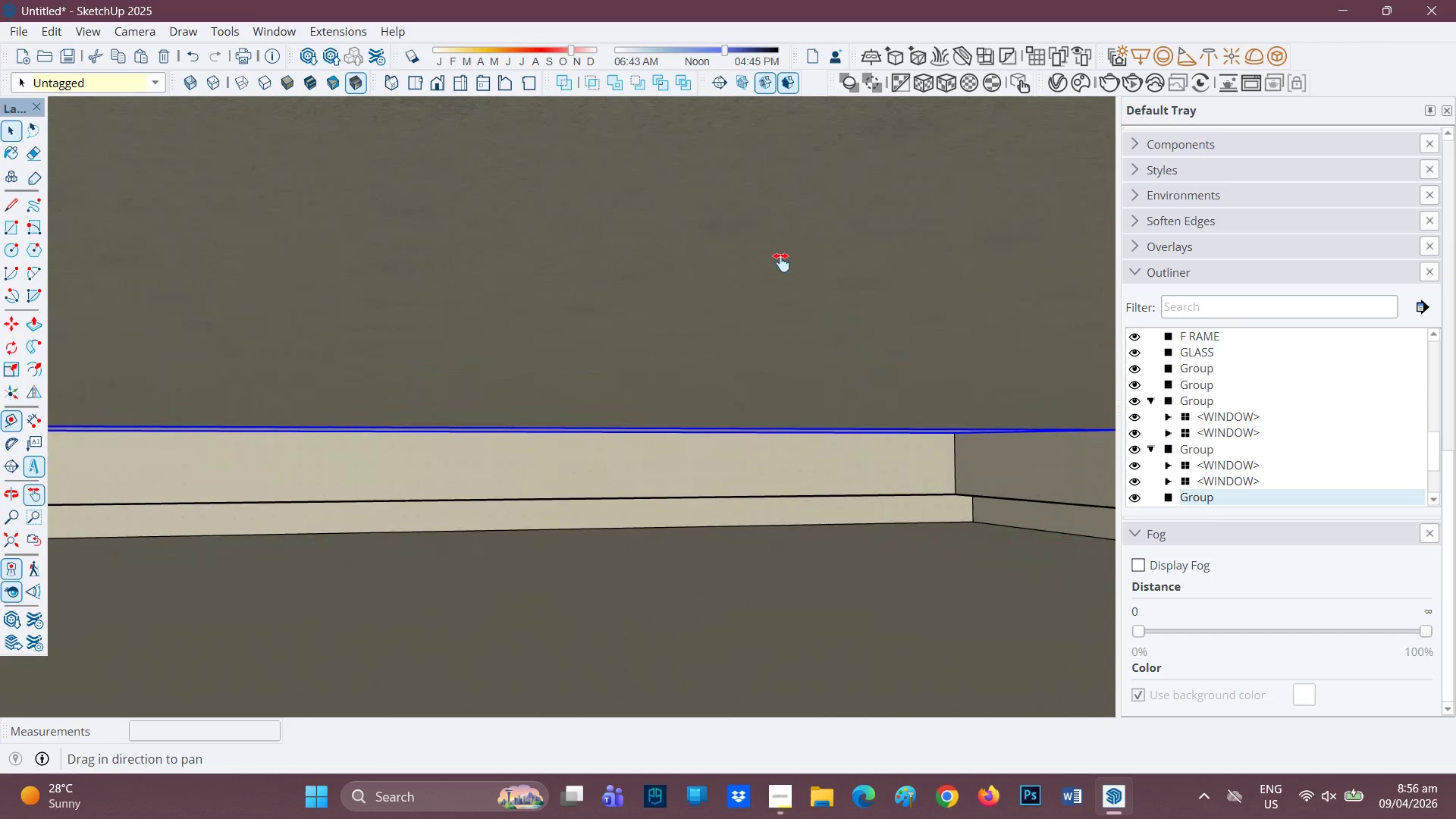 
left_click_drag(start_coordinate=[781, 262], to_coordinate=[686, 448])
 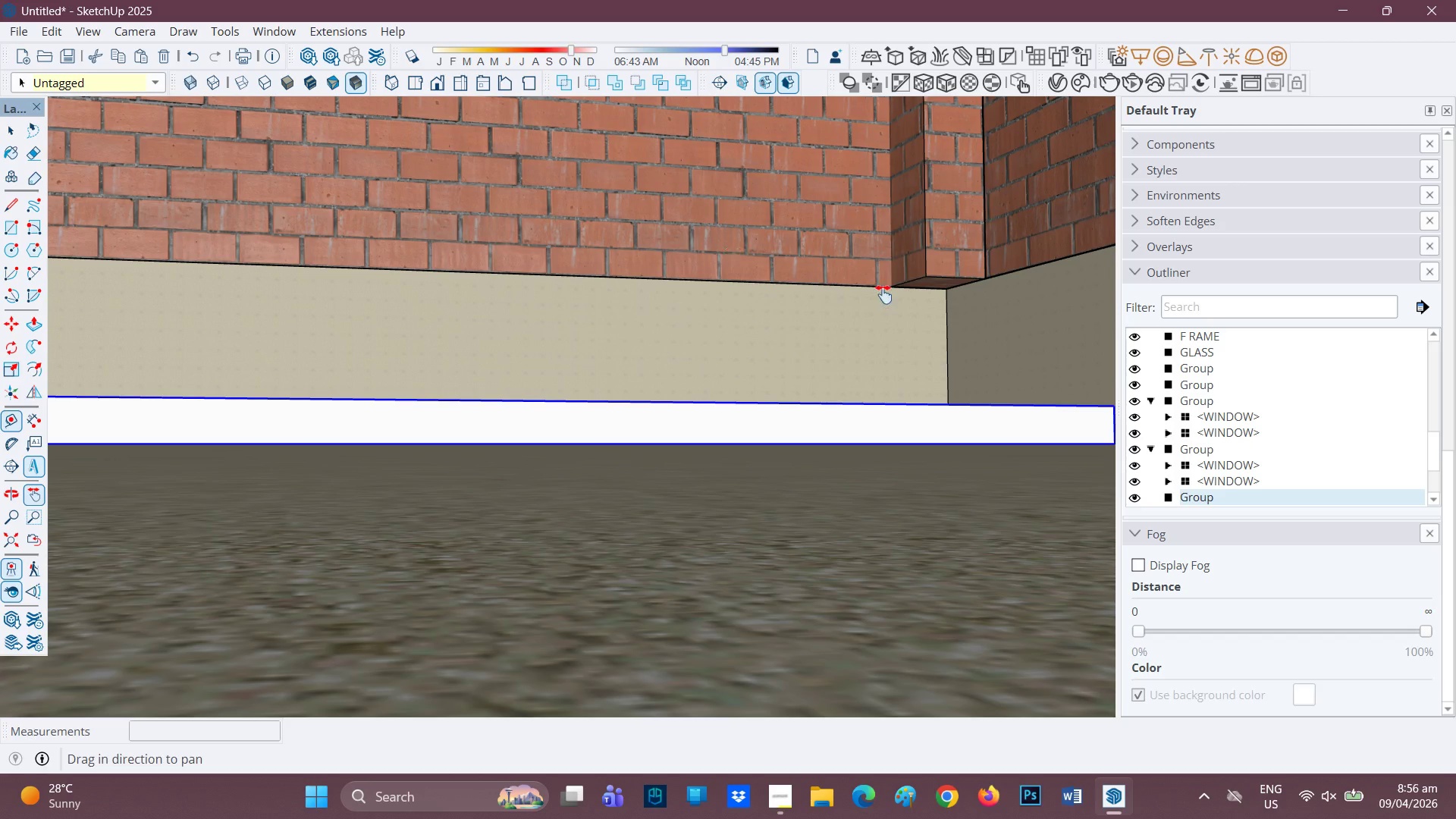 
scroll: coordinate [903, 286], scroll_direction: up, amount: 2.0
 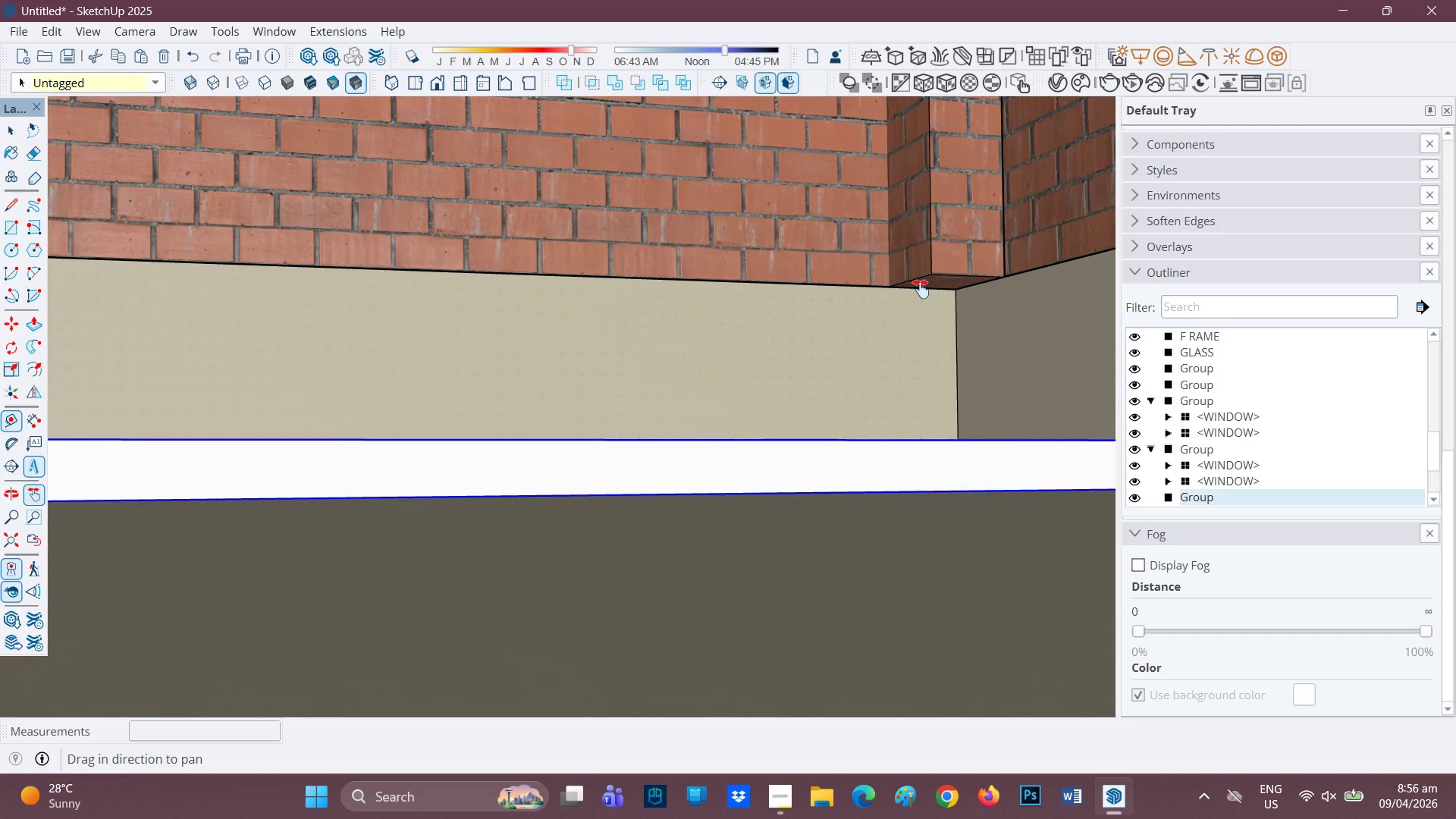 
key(Space)
 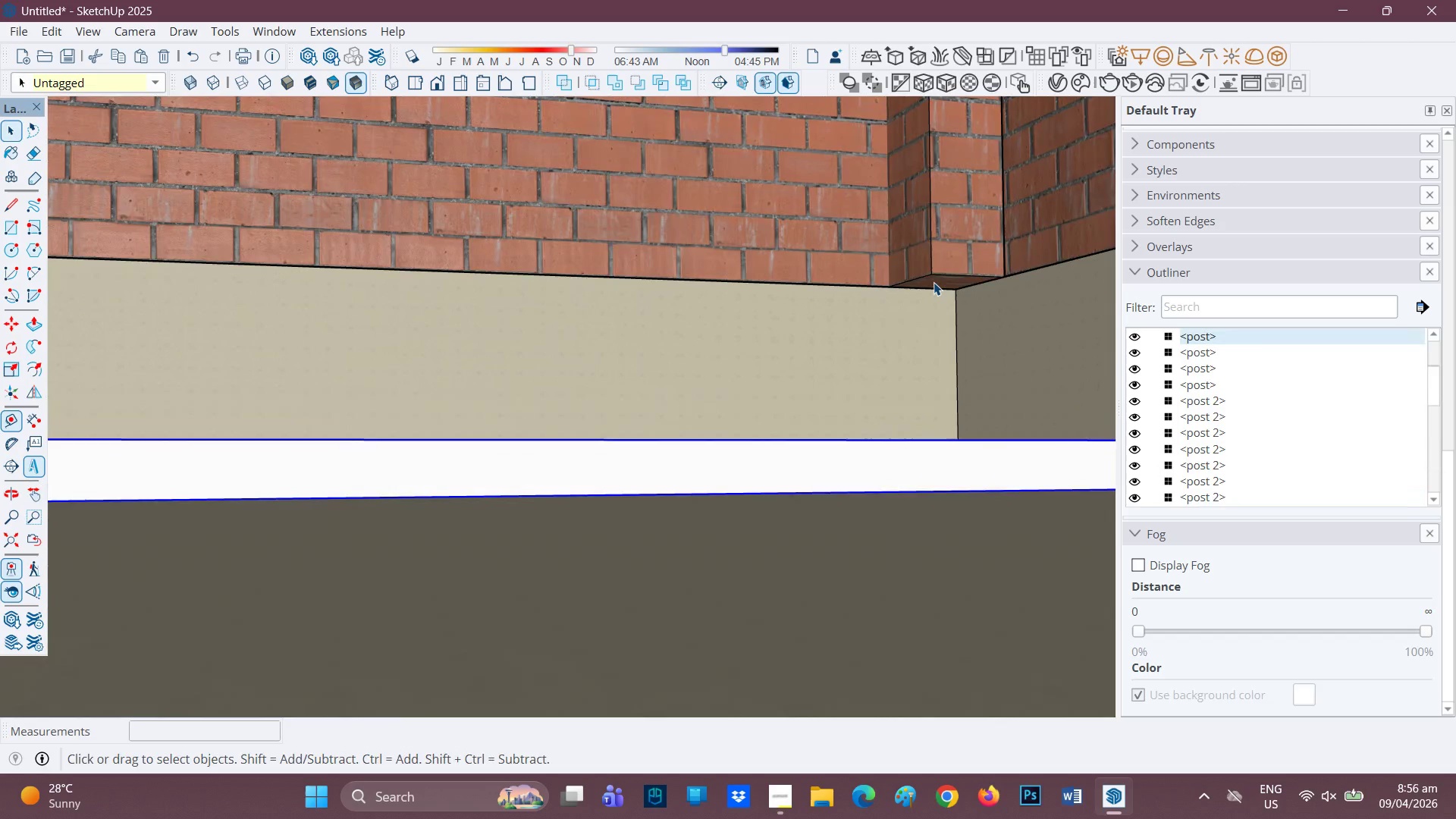 
double_click([934, 282])
 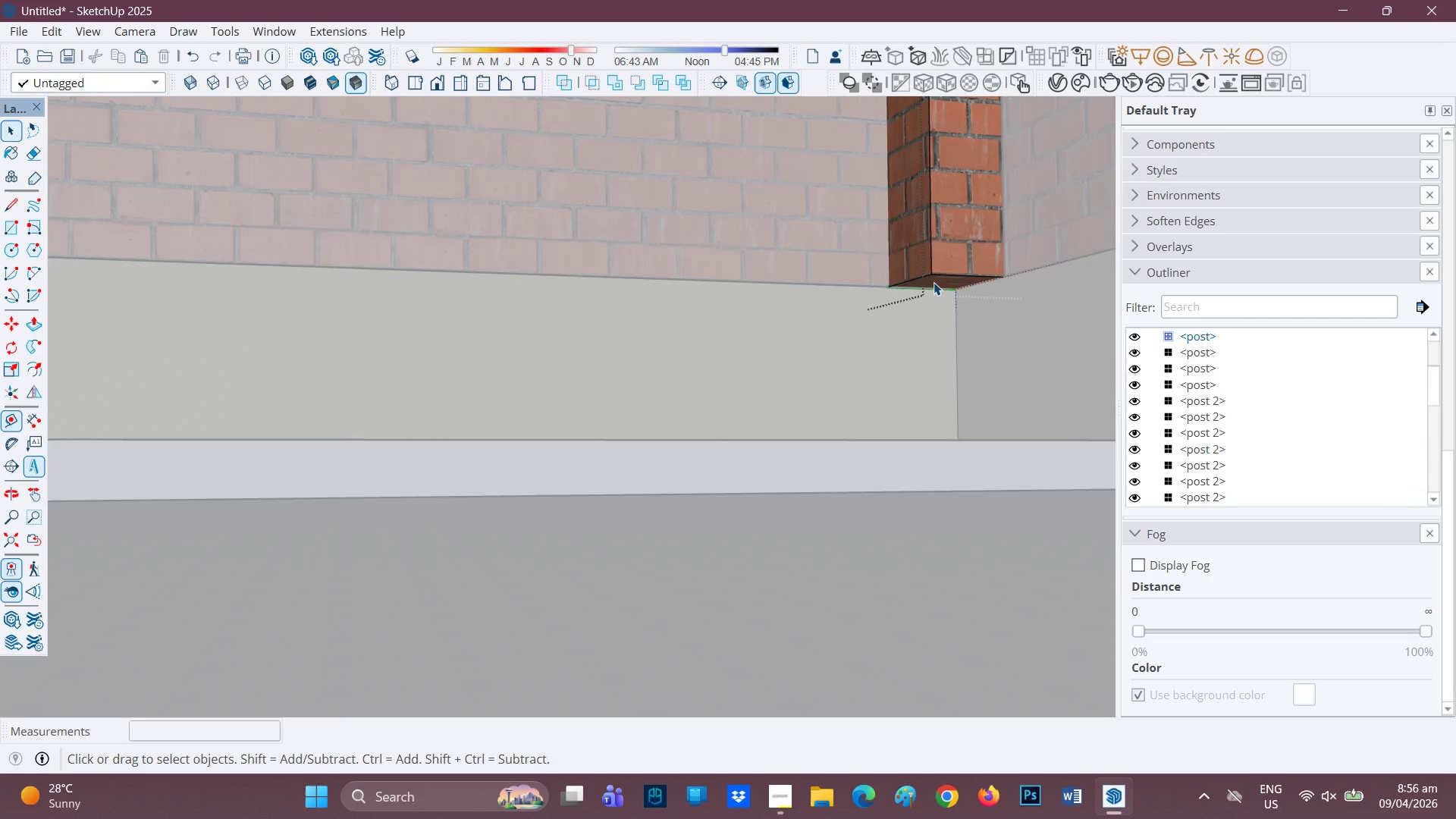 
left_click([934, 282])
 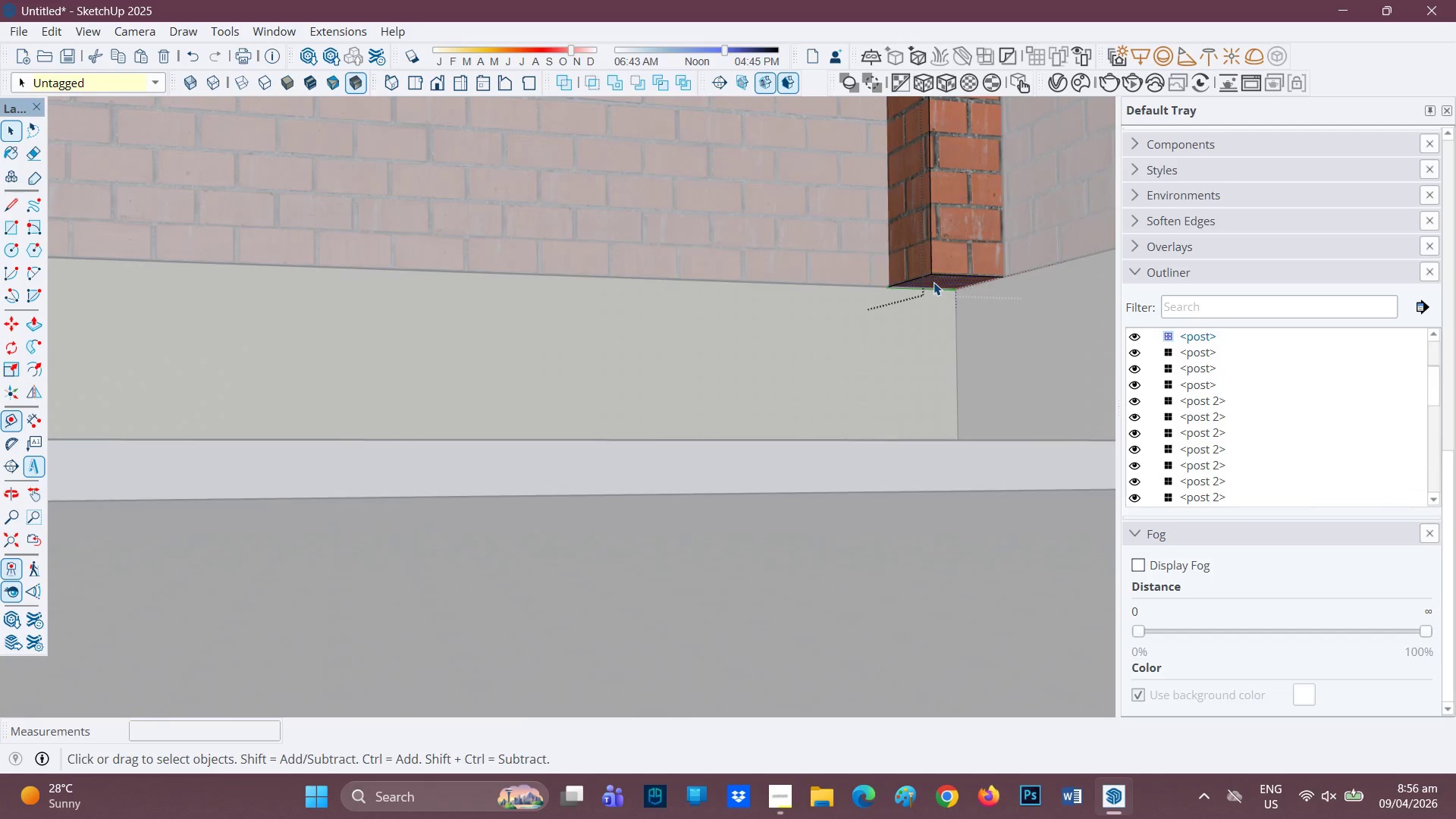 
key(P)
 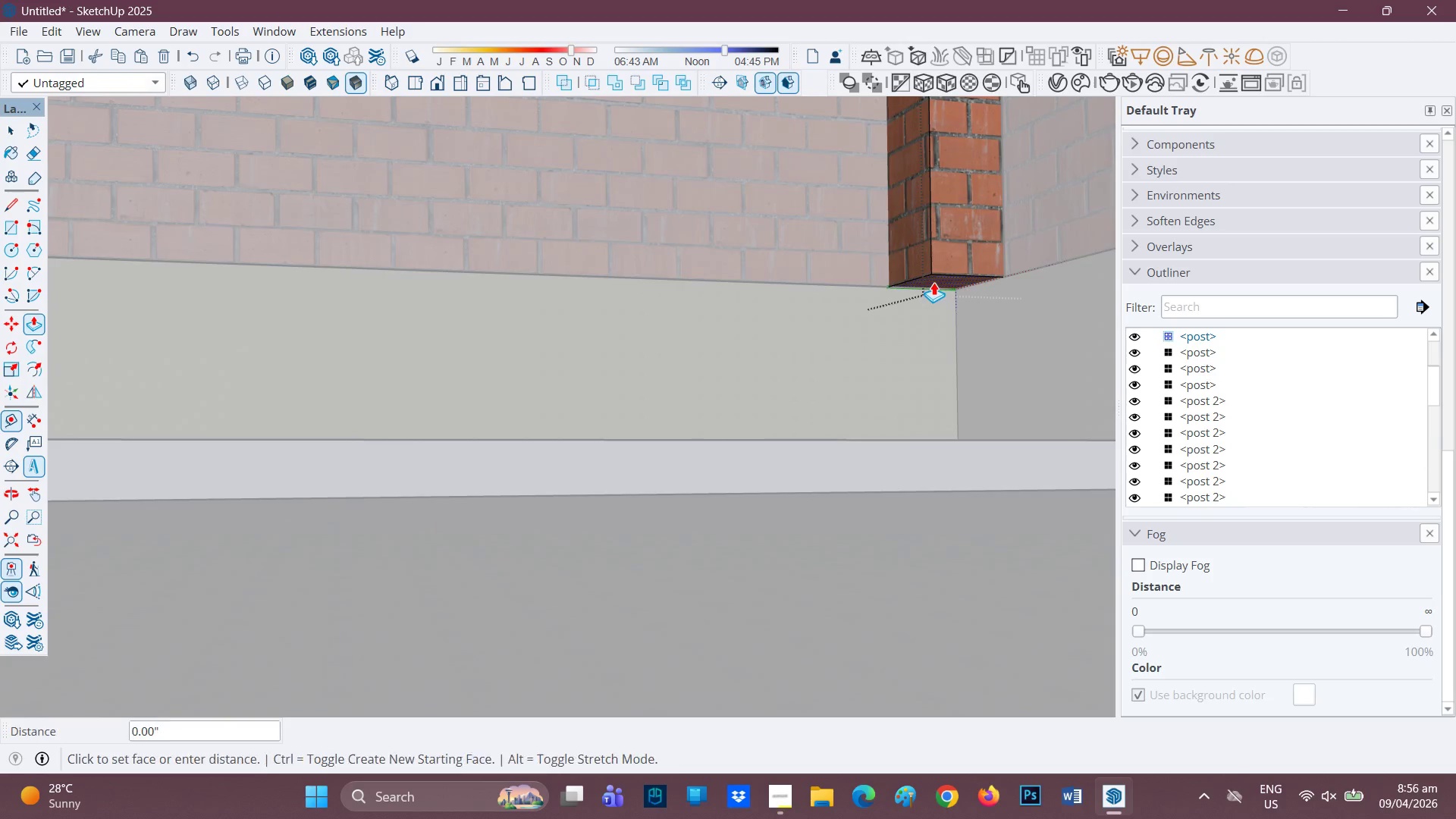 
left_click([934, 282])
 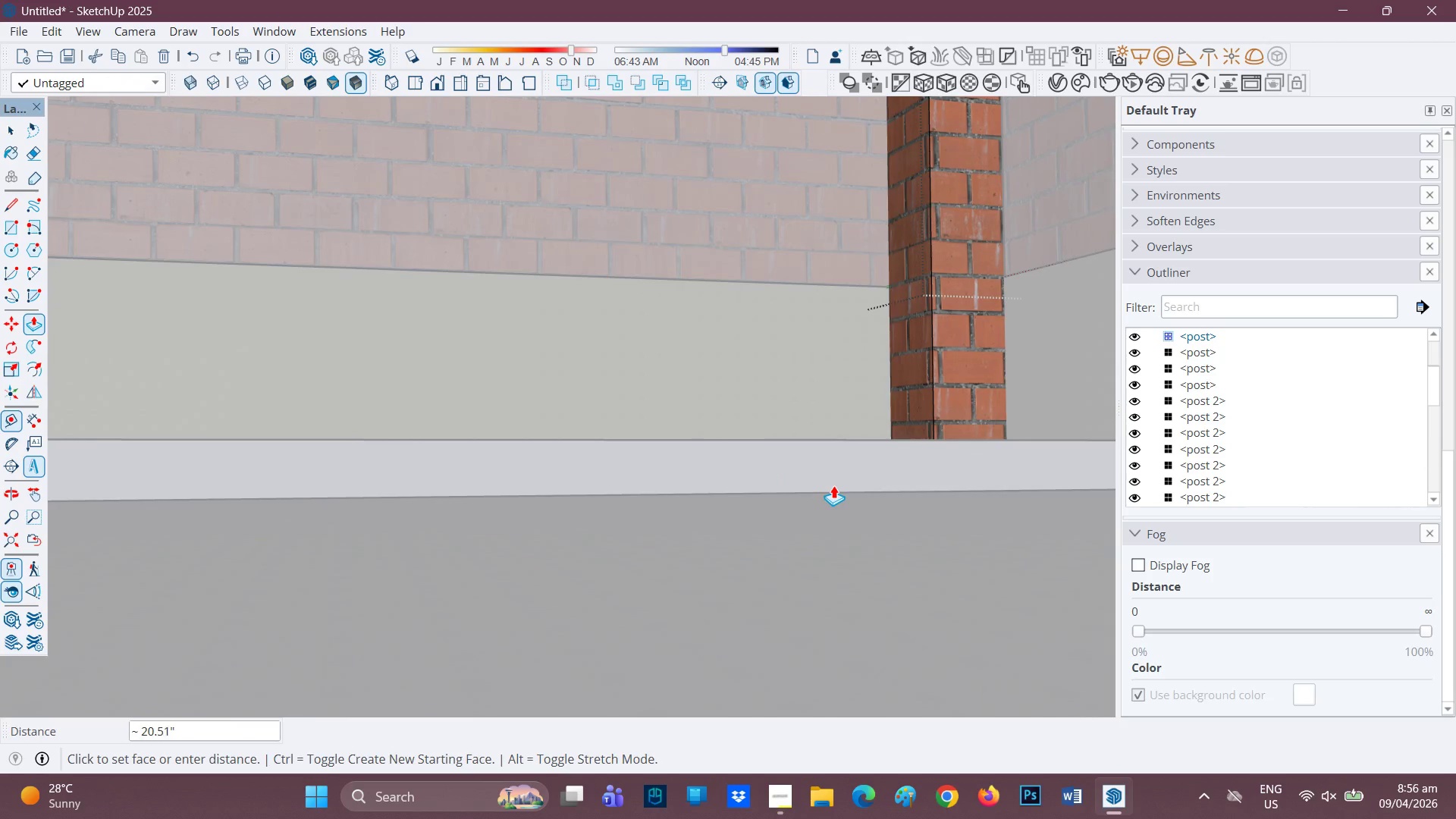 
left_click([833, 488])
 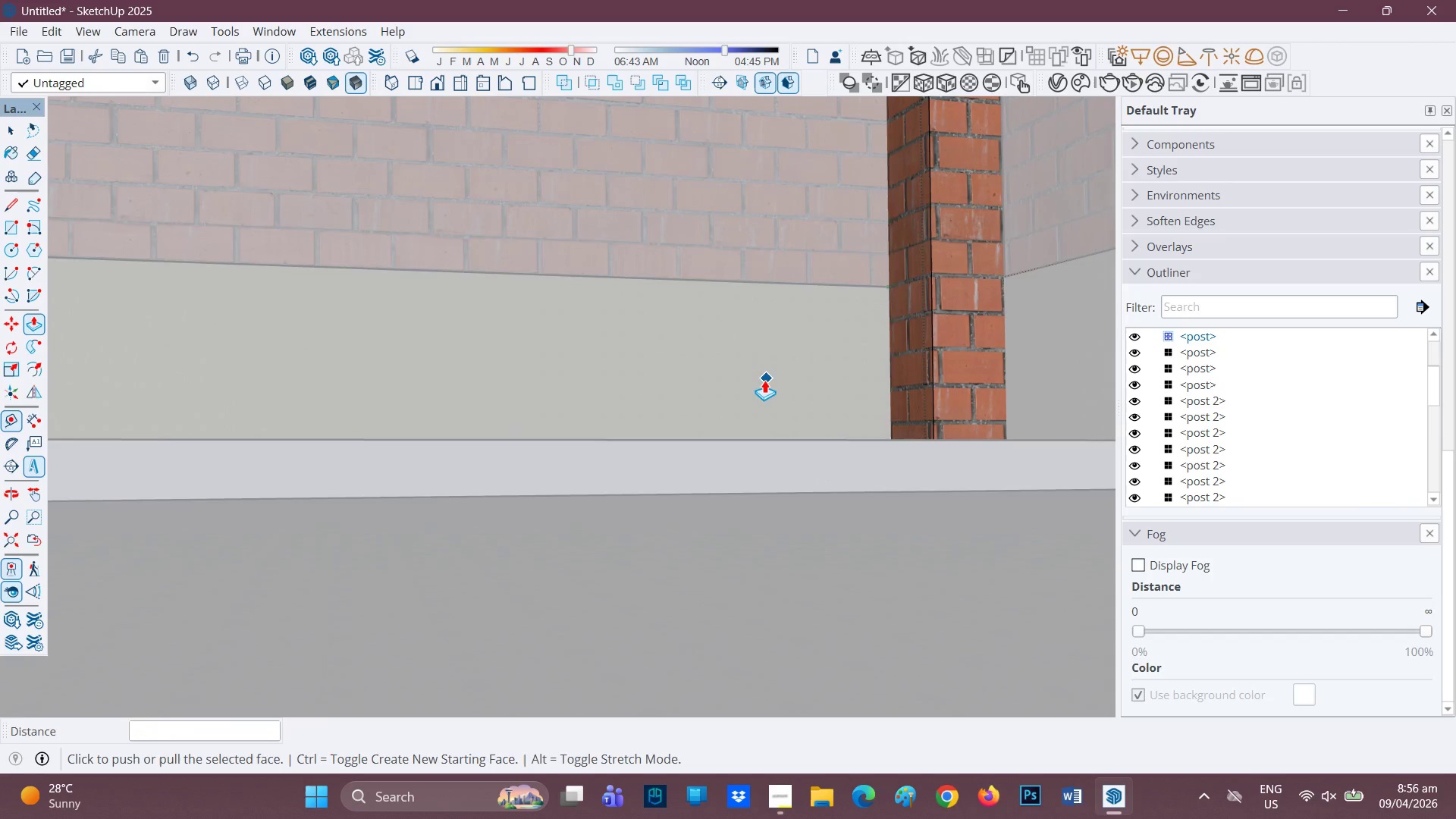 
scroll: coordinate [764, 380], scroll_direction: down, amount: 2.0
 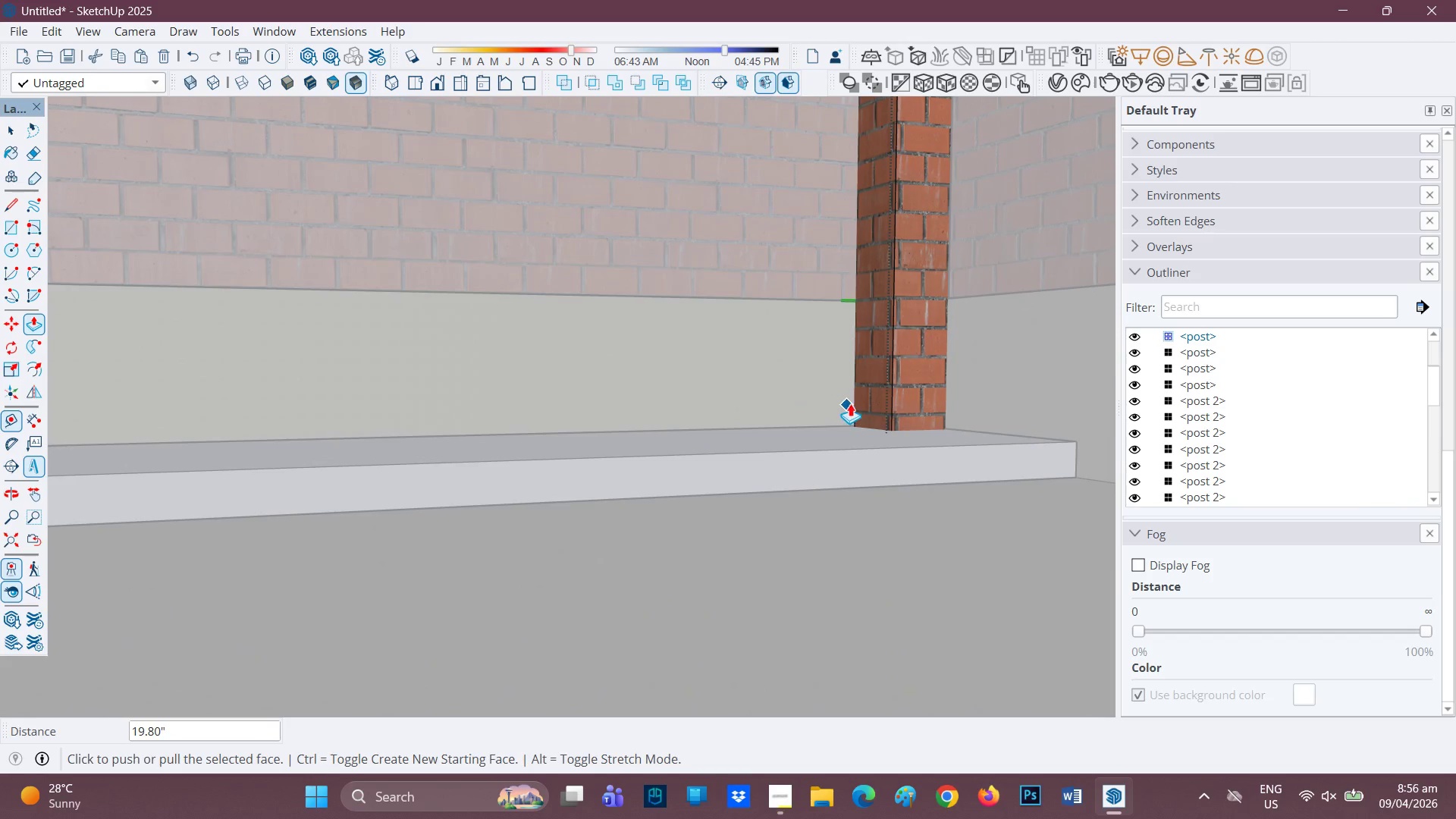 
type(JH)
 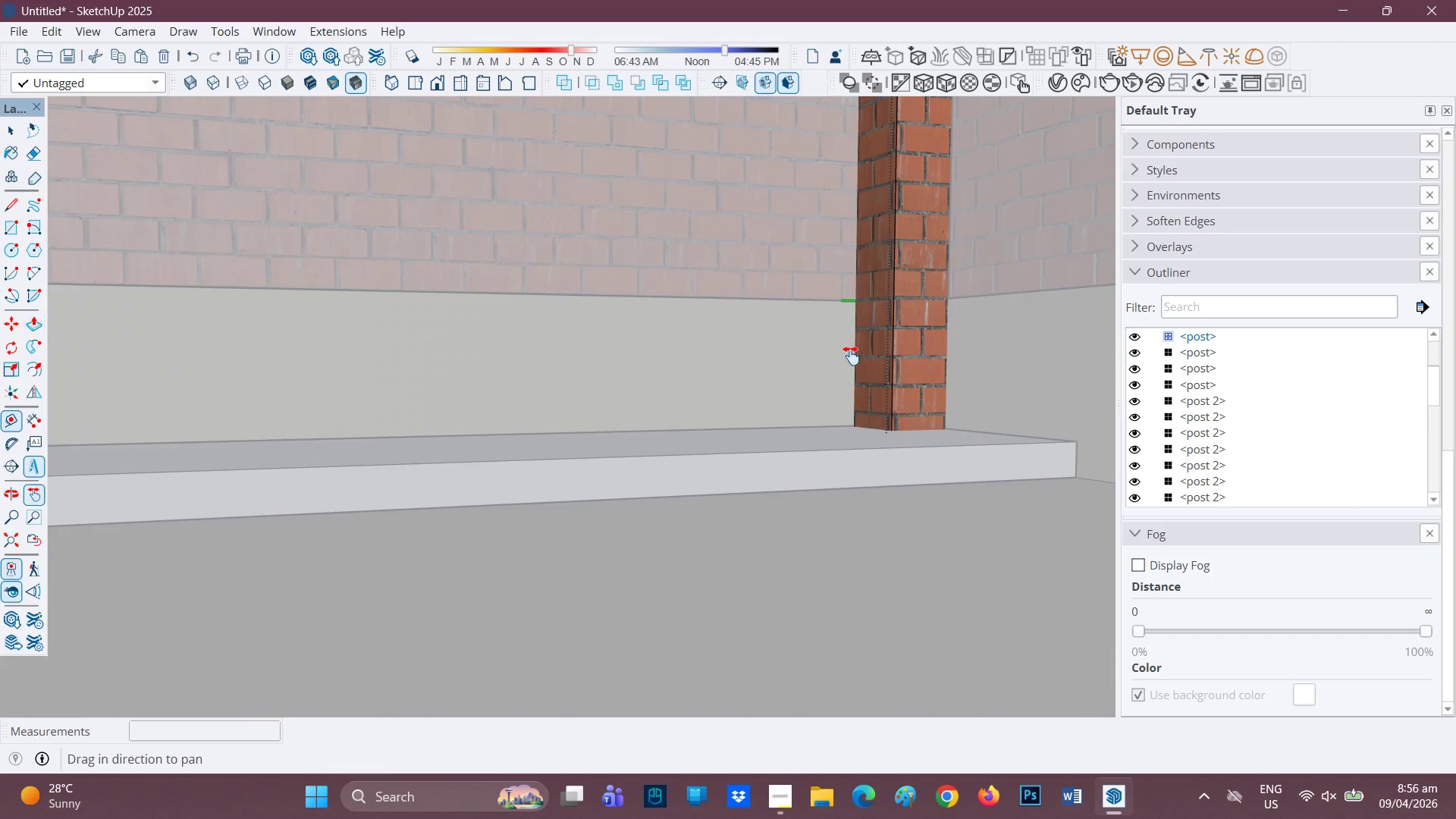 
left_click([847, 359])
 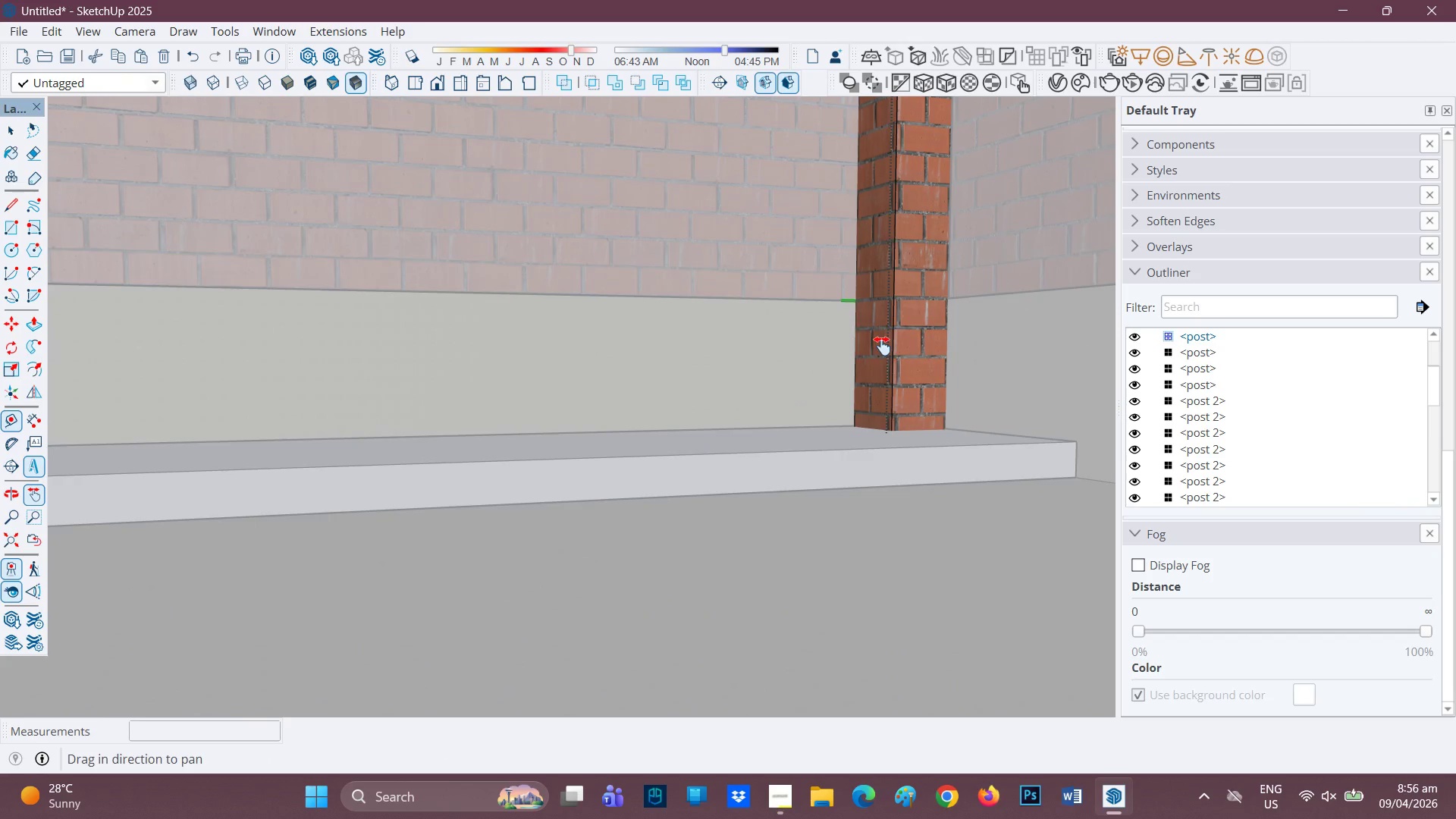 
left_click_drag(start_coordinate=[882, 346], to_coordinate=[444, 346])
 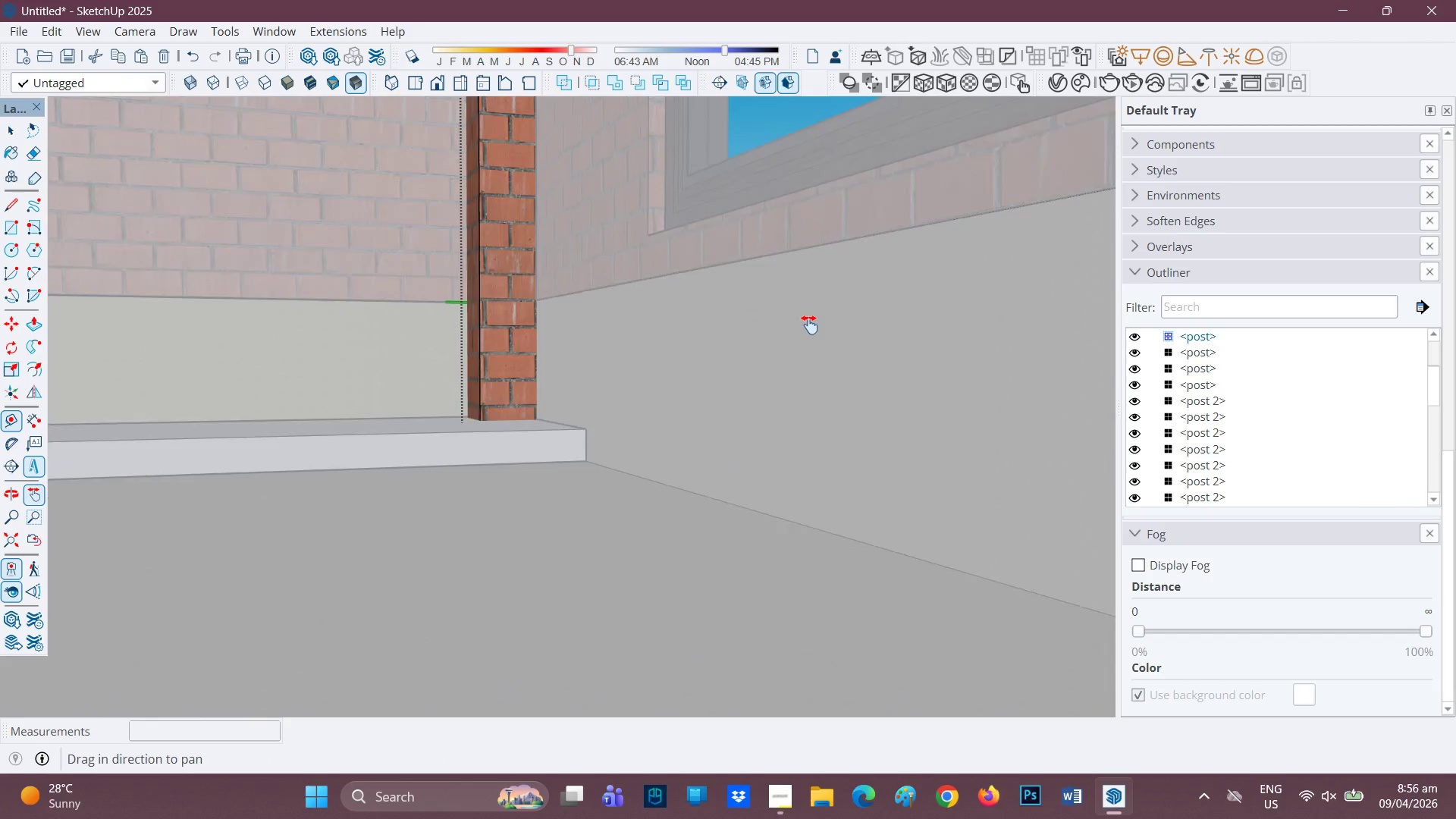 
left_click_drag(start_coordinate=[834, 357], to_coordinate=[618, 333])
 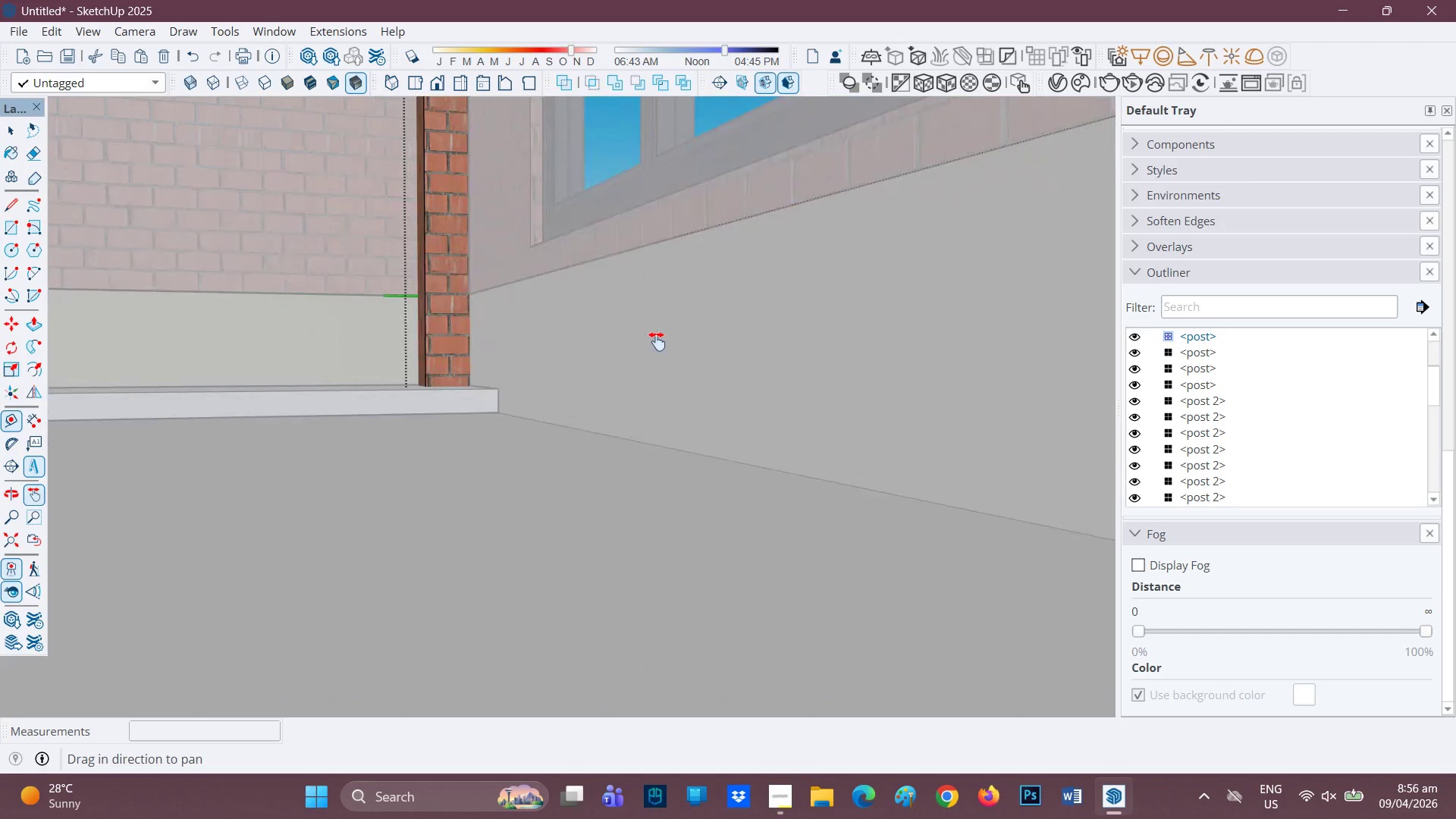 
scroll: coordinate [824, 347], scroll_direction: down, amount: 9.0
 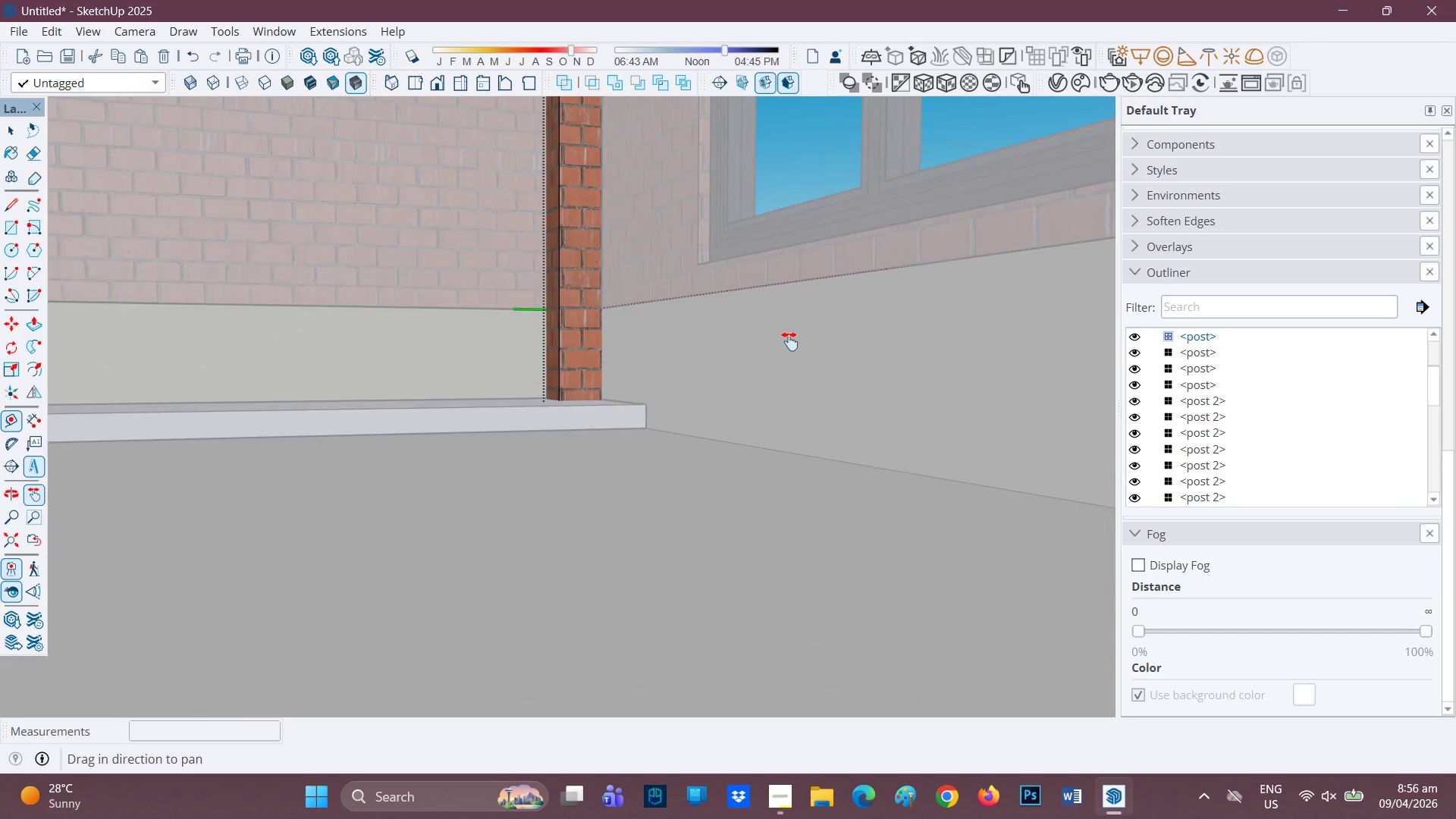 
left_click_drag(start_coordinate=[899, 376], to_coordinate=[620, 392])
 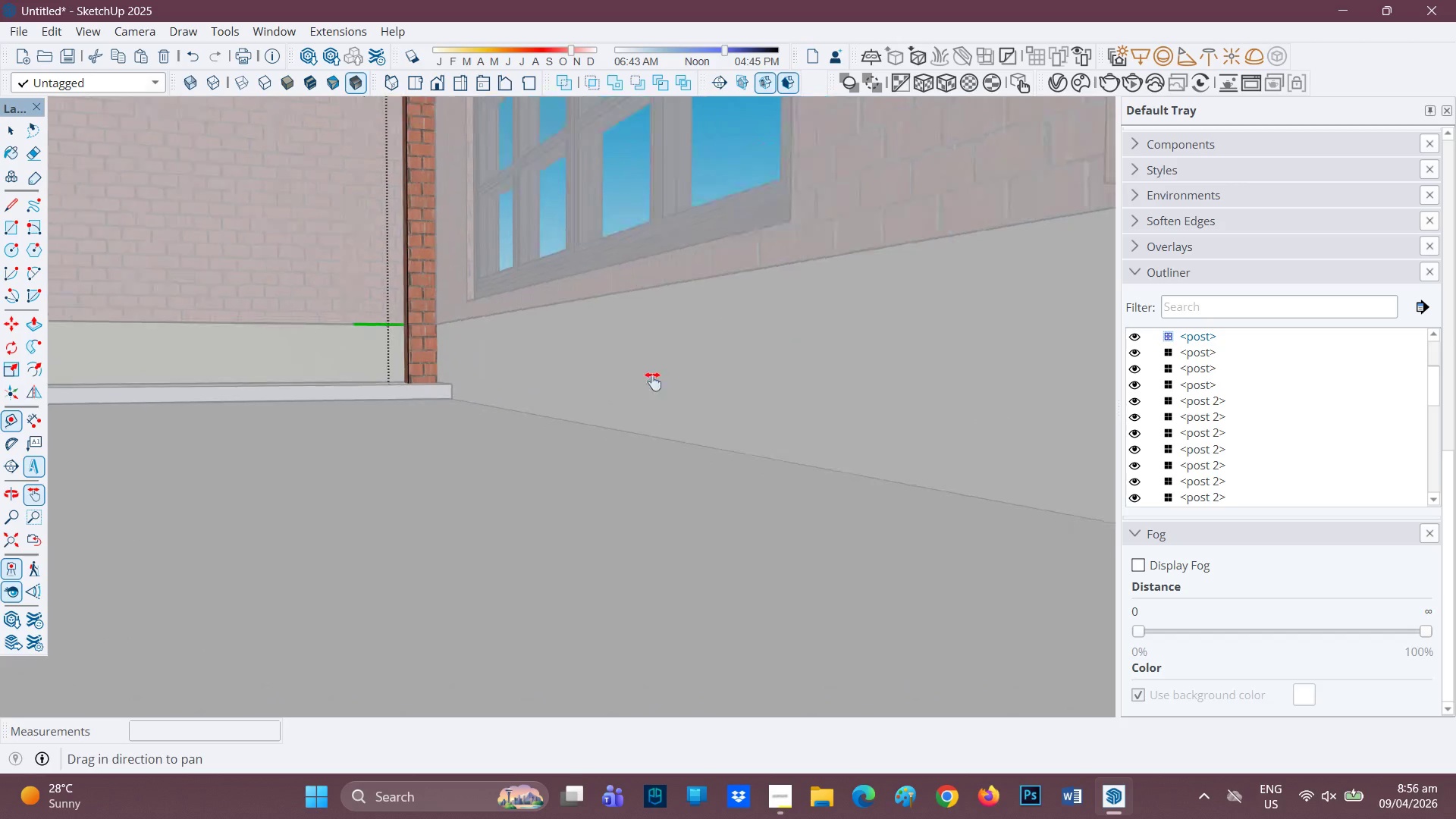 
scroll: coordinate [736, 356], scroll_direction: down, amount: 17.0
 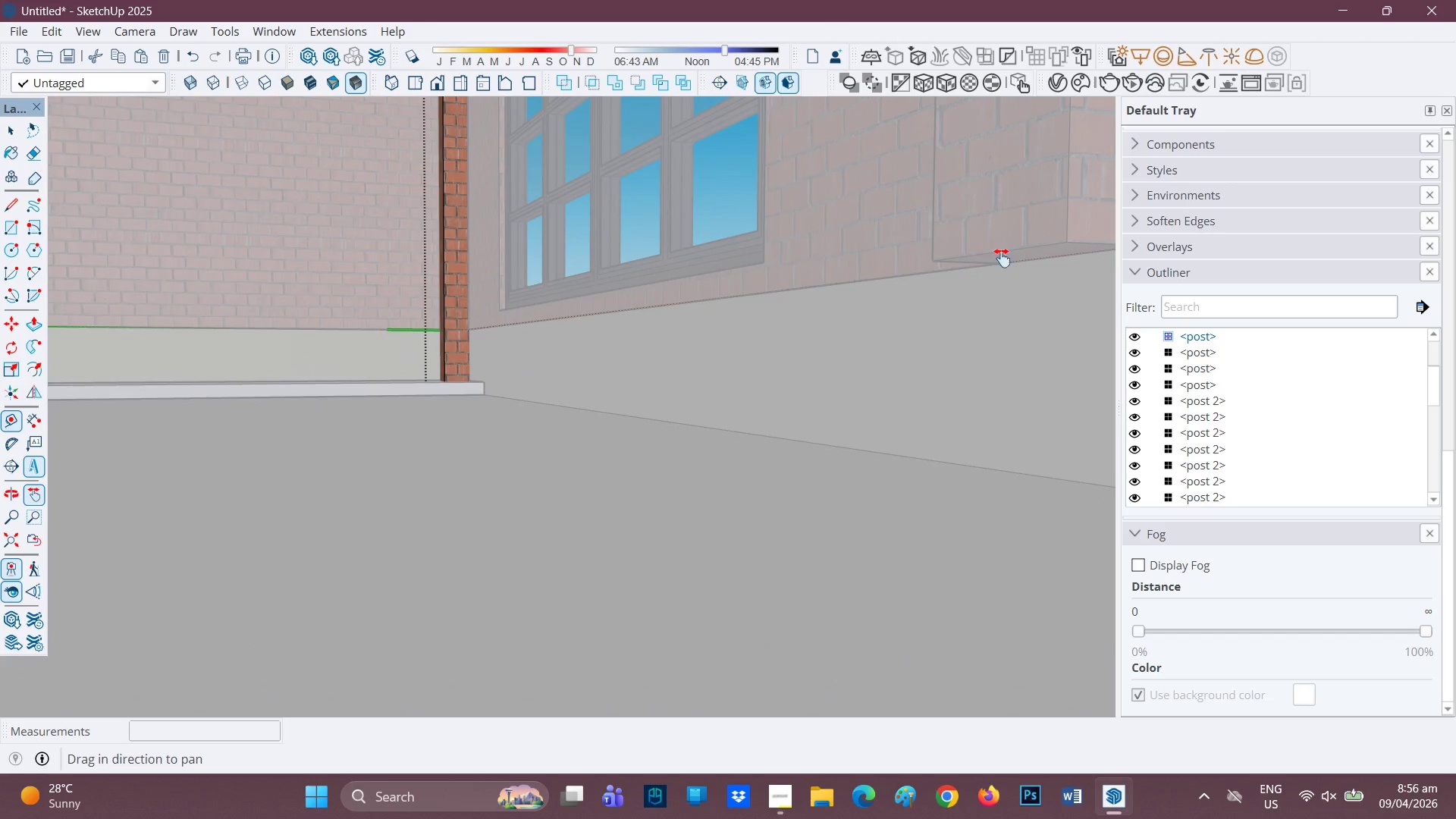 
key(Space)
 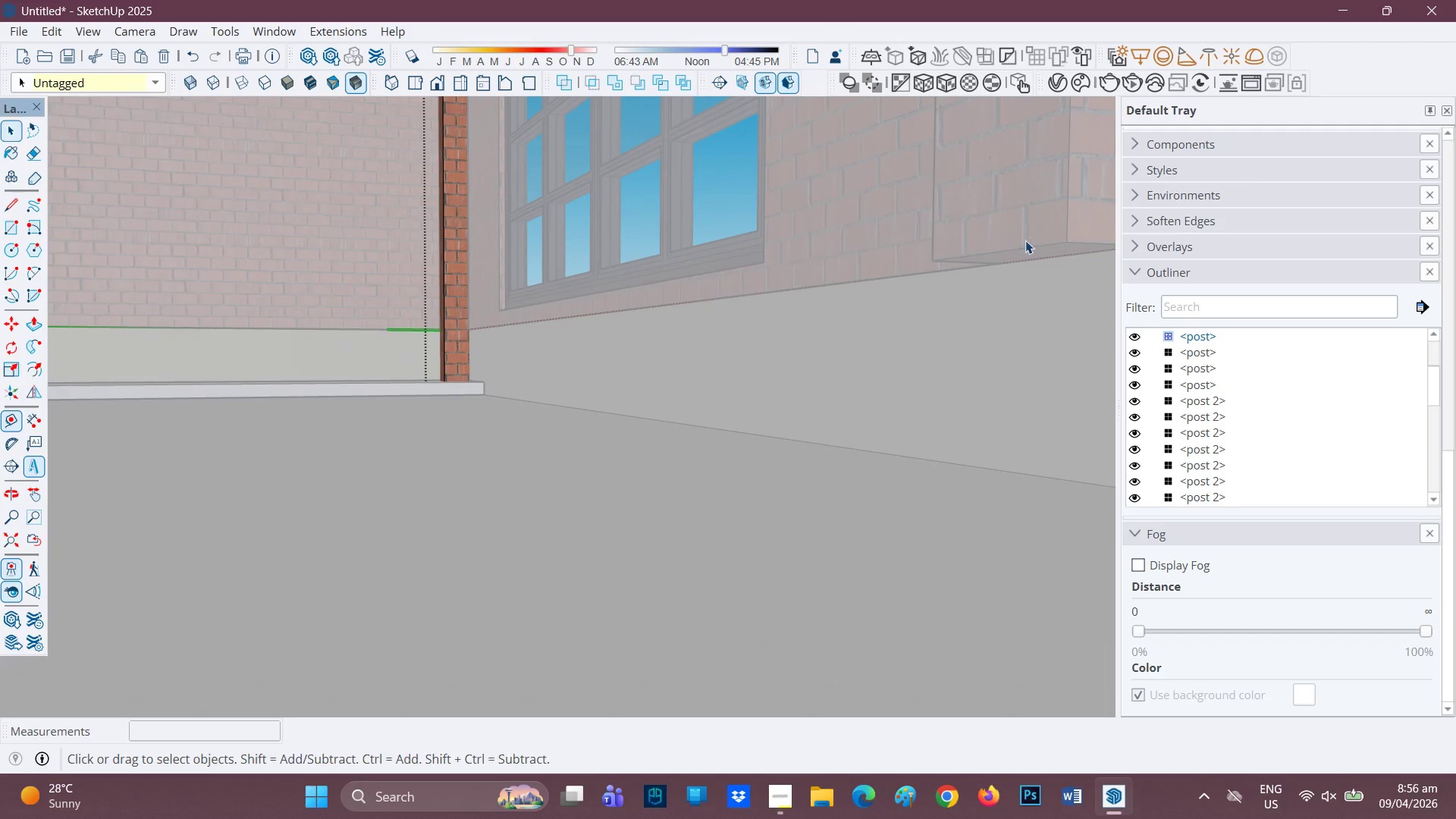 
key(Space)
 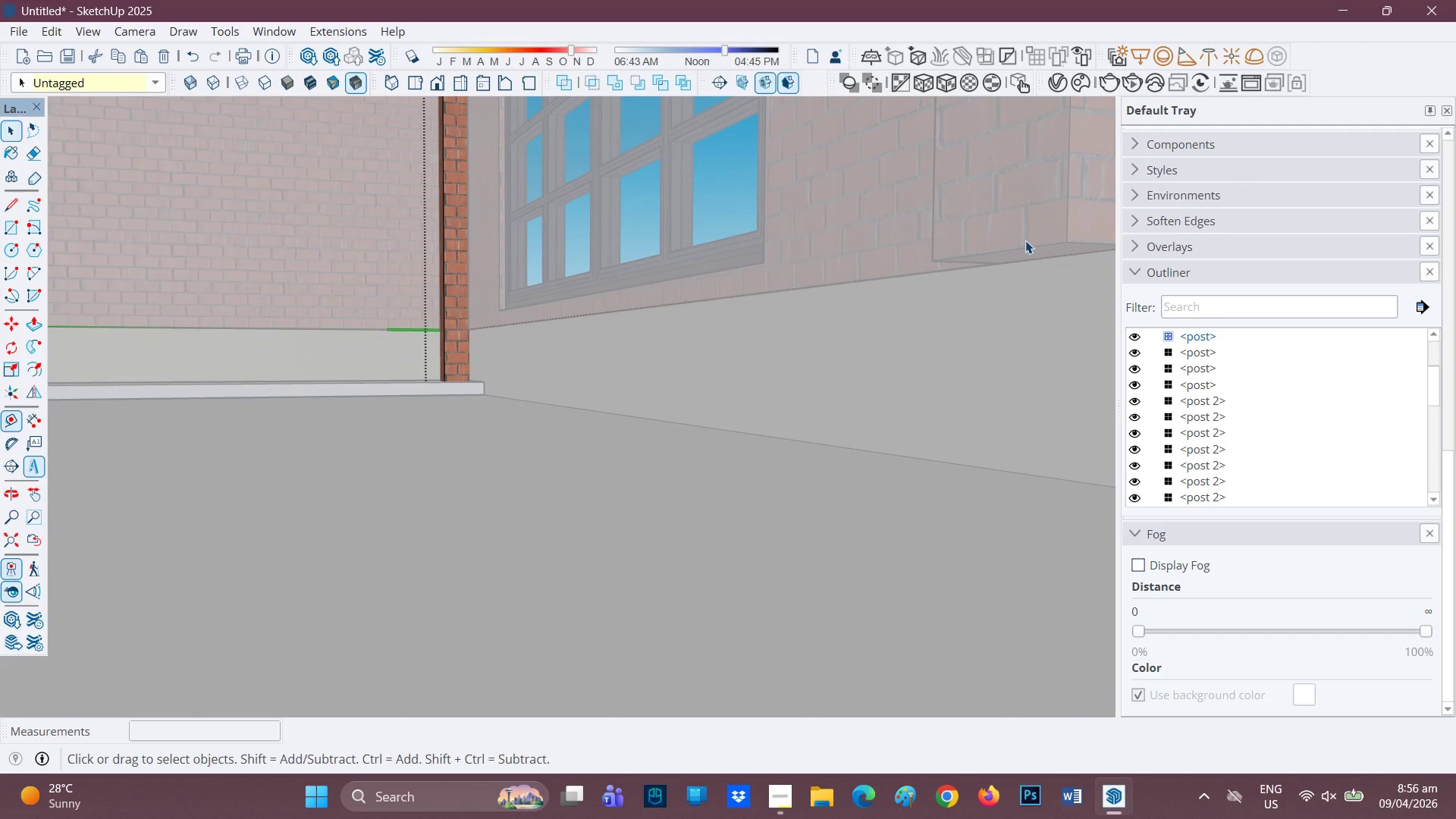 
left_click([1025, 240])
 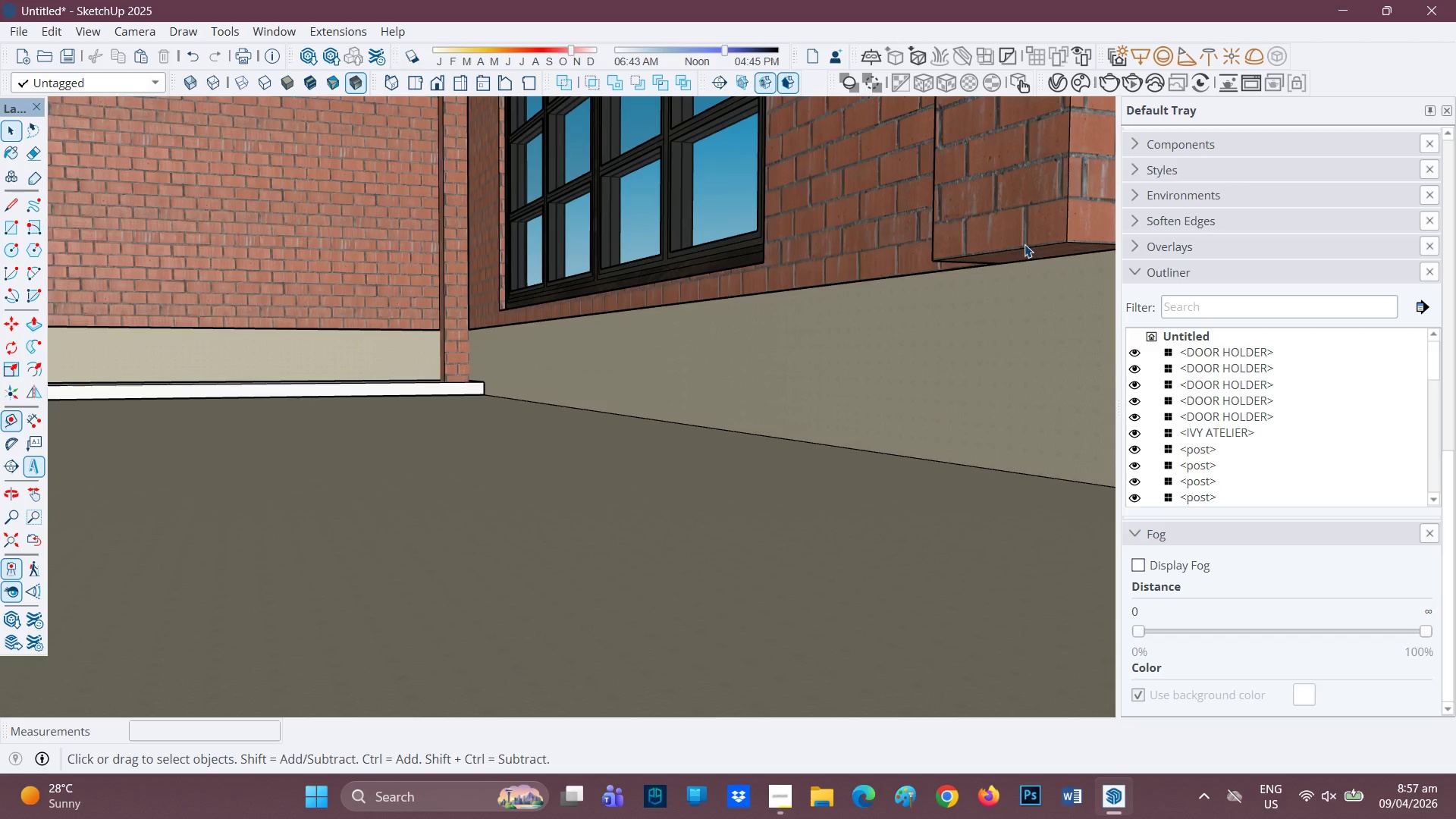 
double_click([1025, 244])
 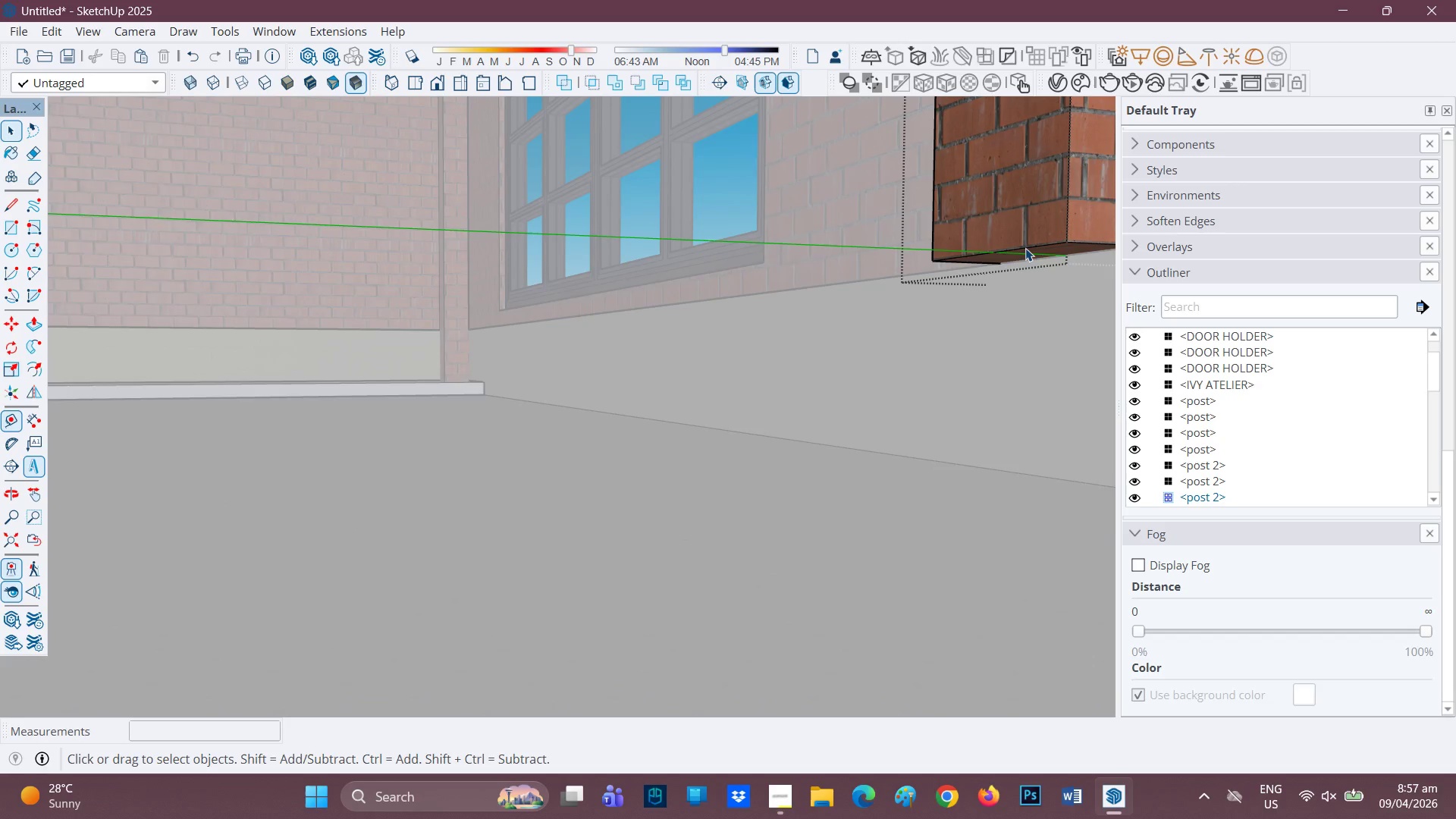 
scroll: coordinate [1025, 248], scroll_direction: up, amount: 2.0
 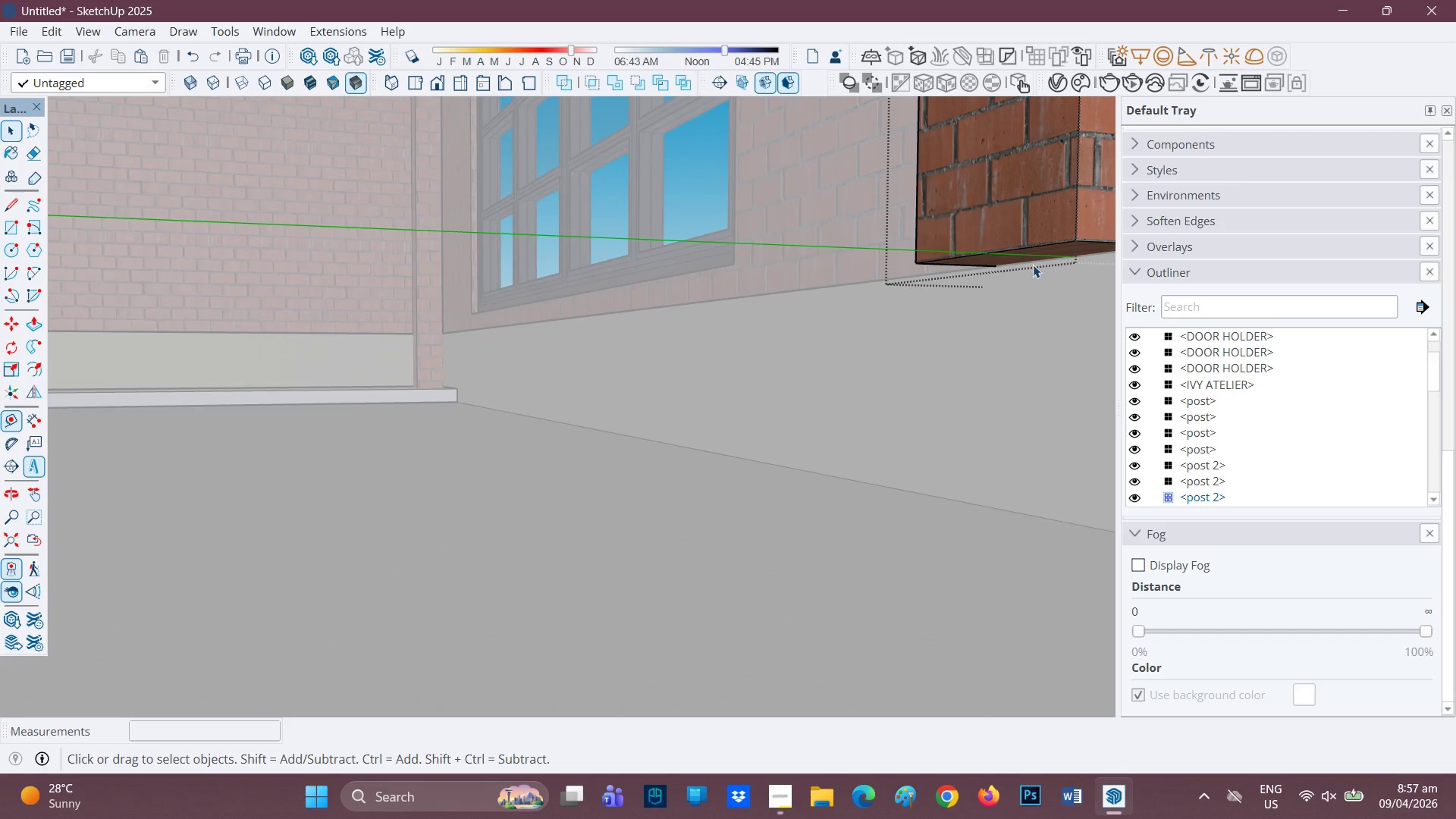 
key(P)
 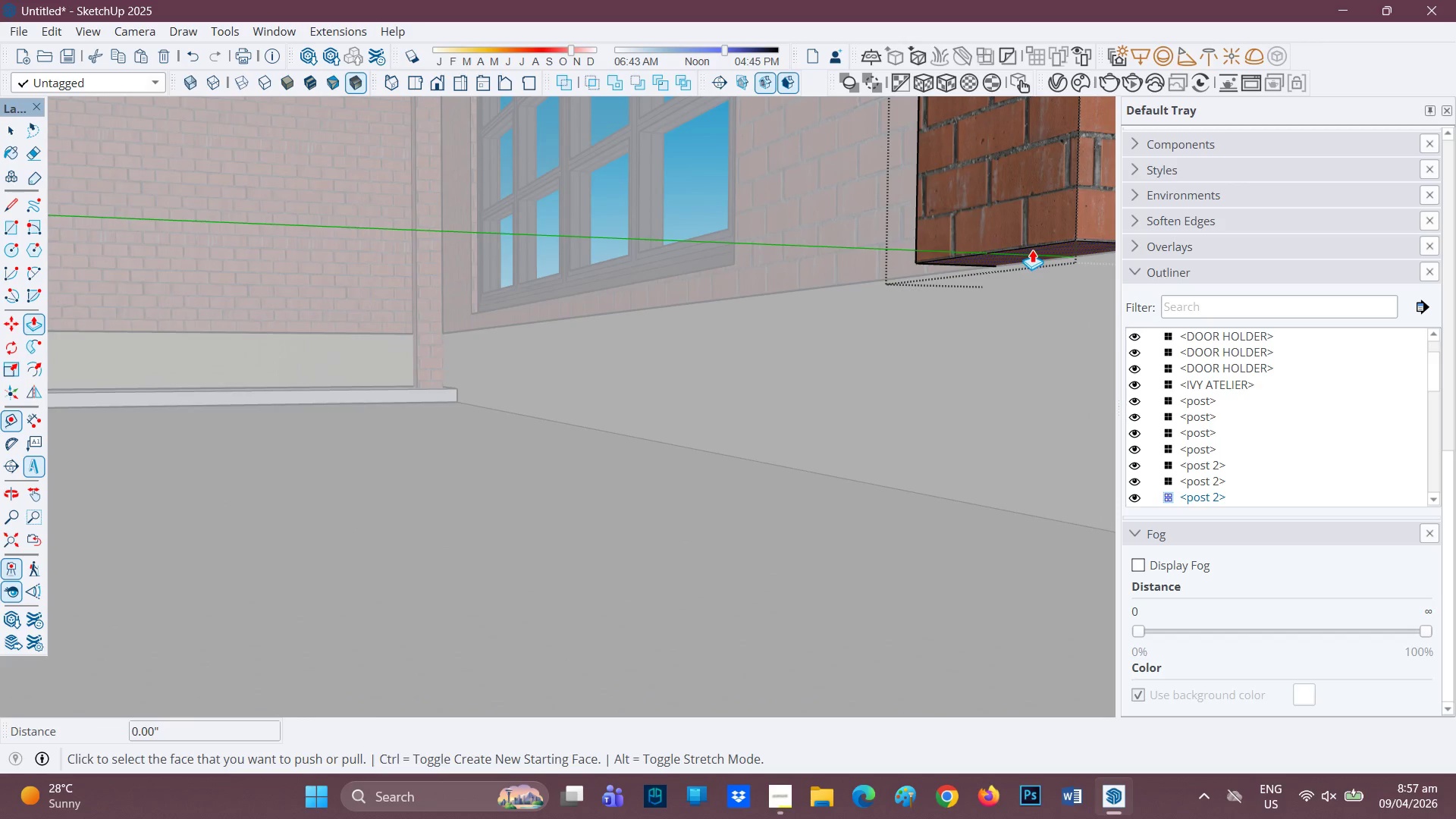 
left_click([1030, 253])
 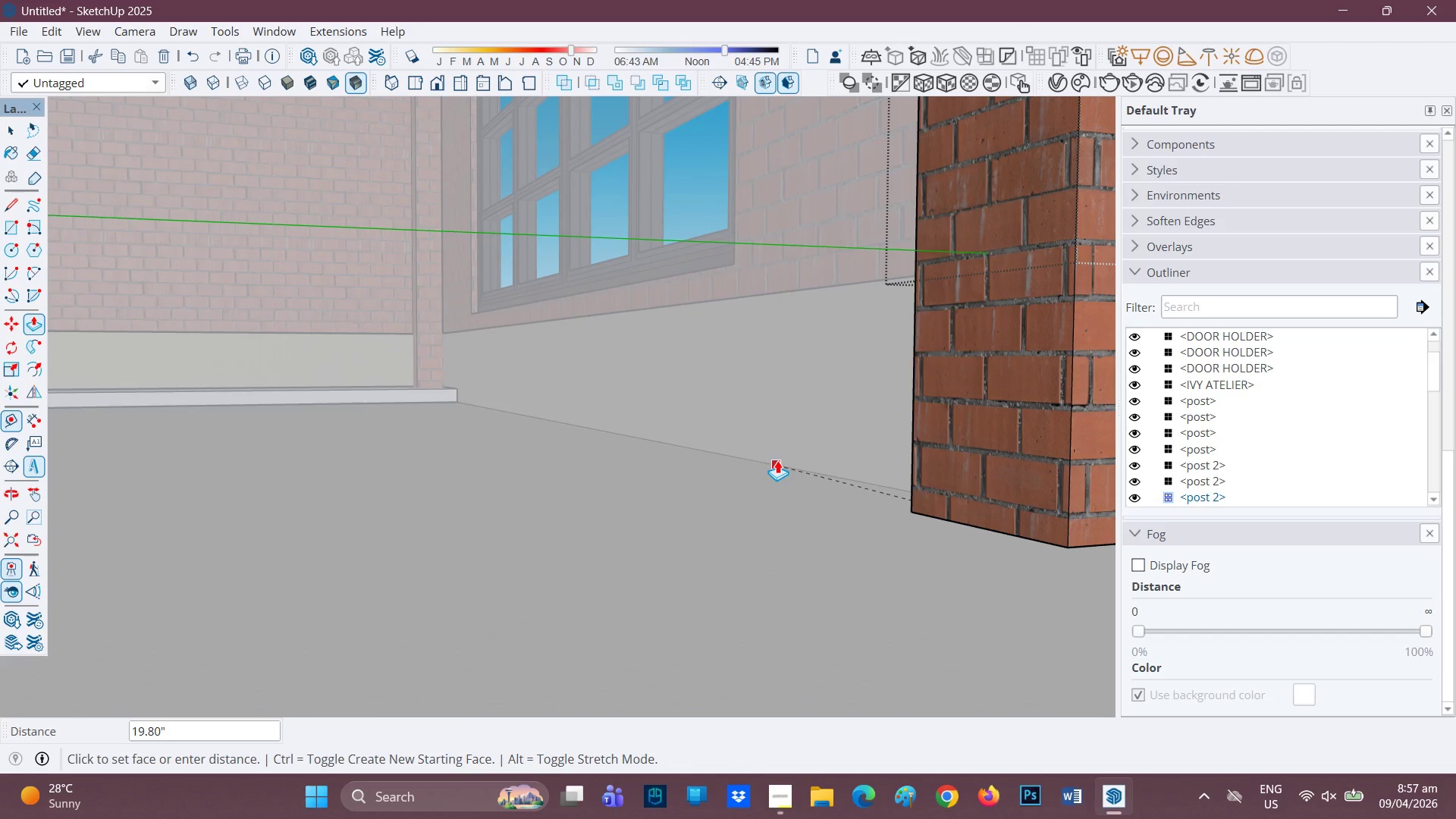 
left_click([777, 460])
 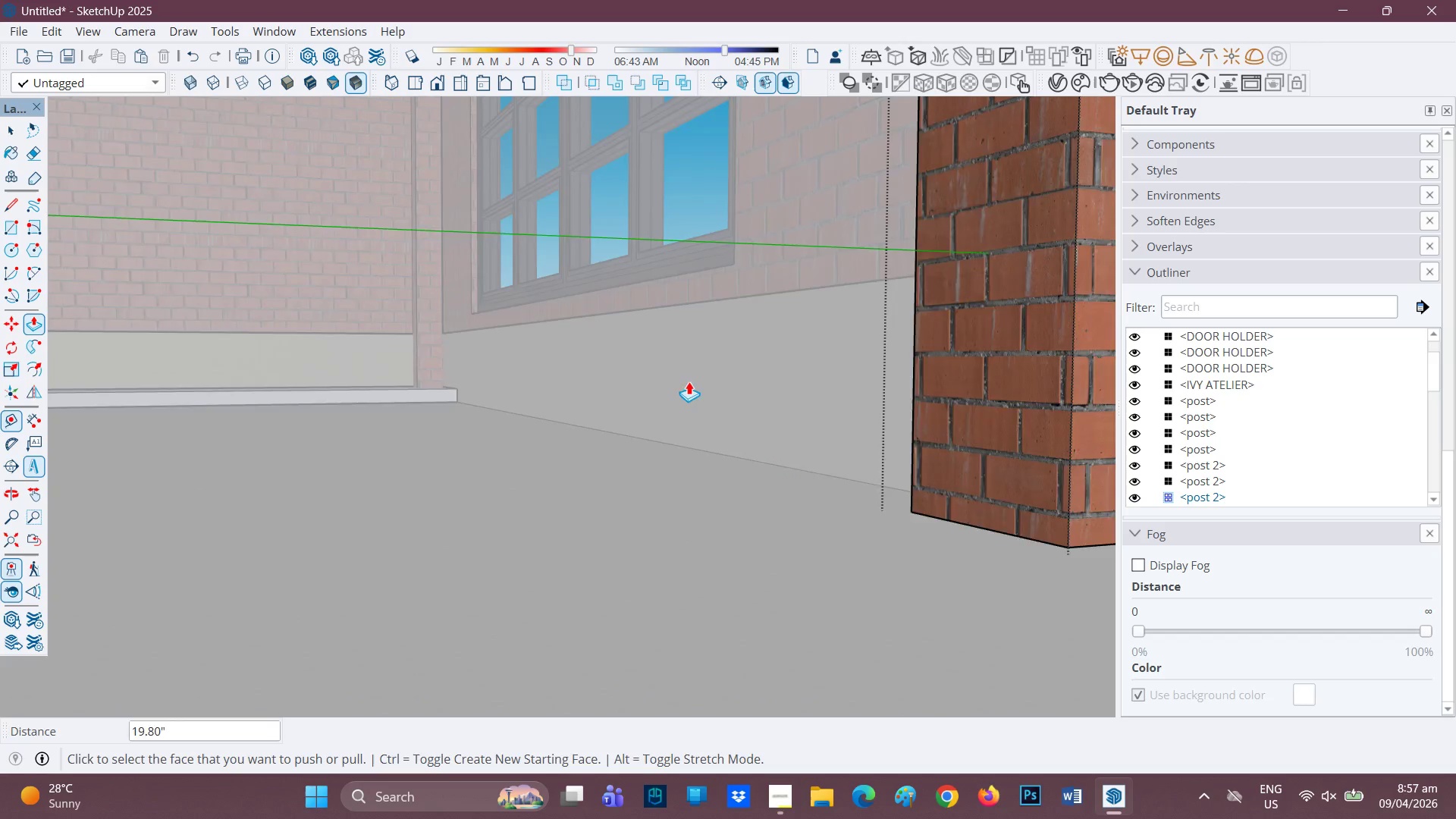 
scroll: coordinate [651, 356], scroll_direction: down, amount: 3.0
 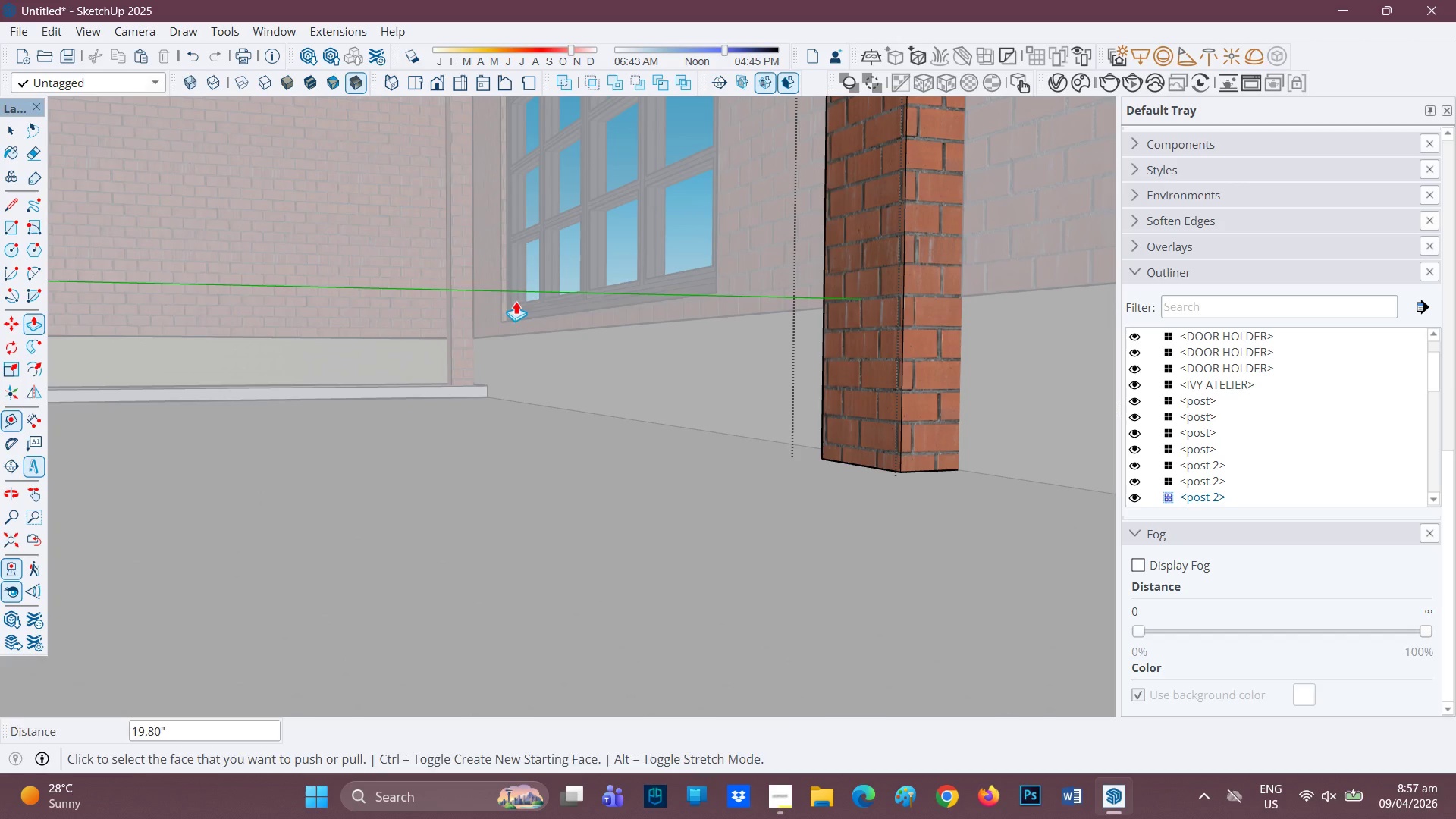 
key(Space)
 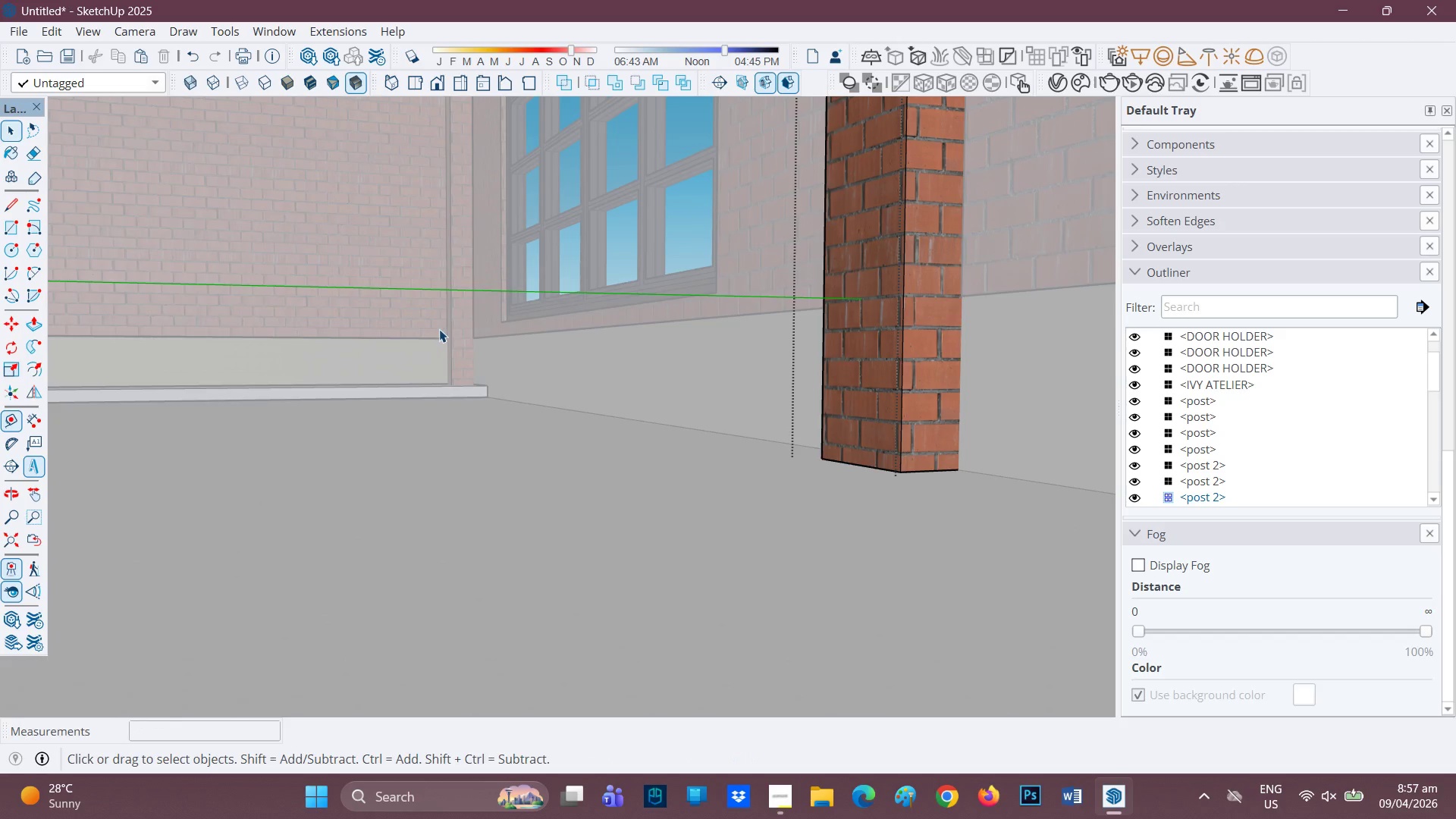 
left_click([439, 329])
 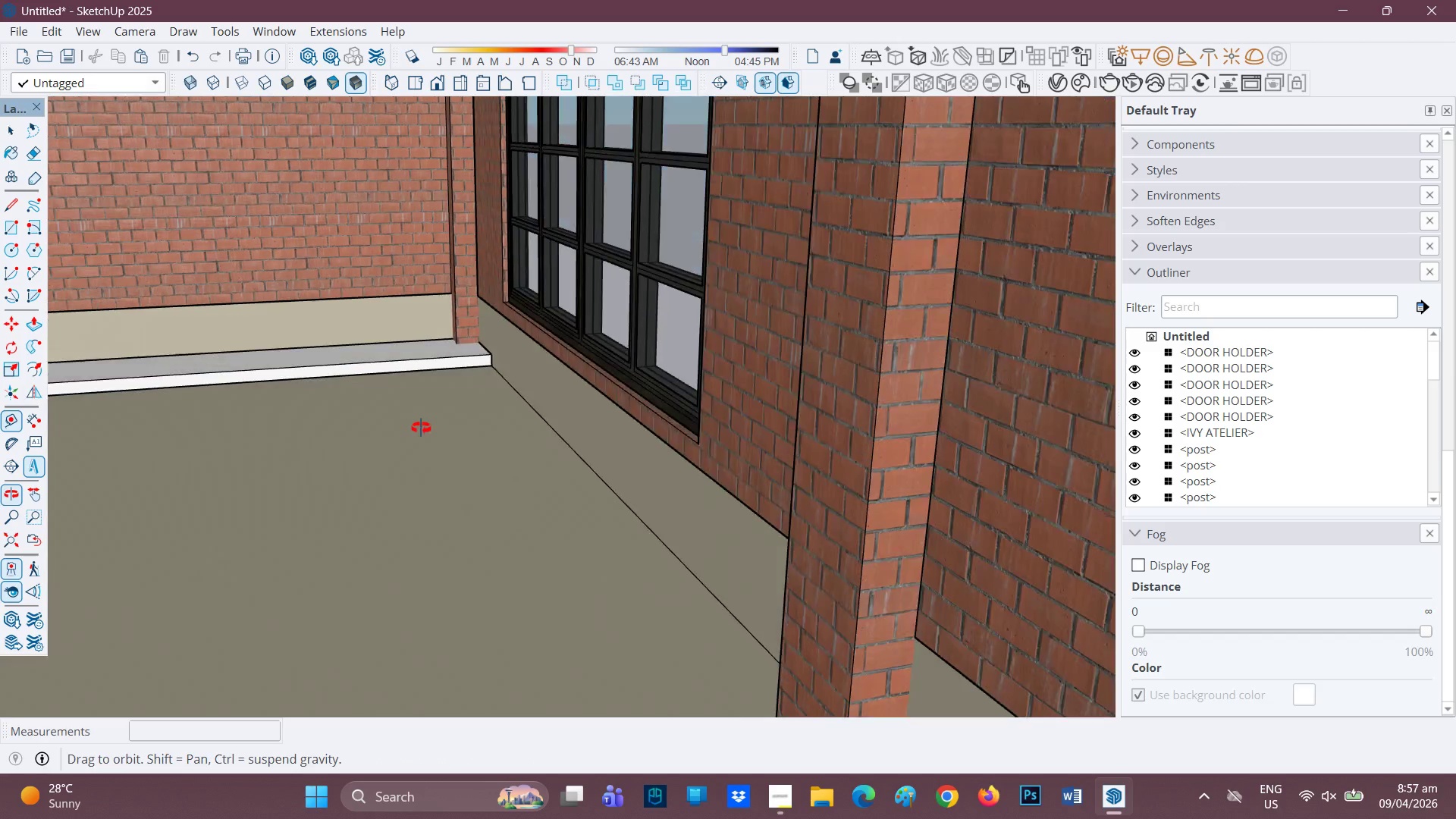 
scroll: coordinate [424, 428], scroll_direction: down, amount: 3.0
 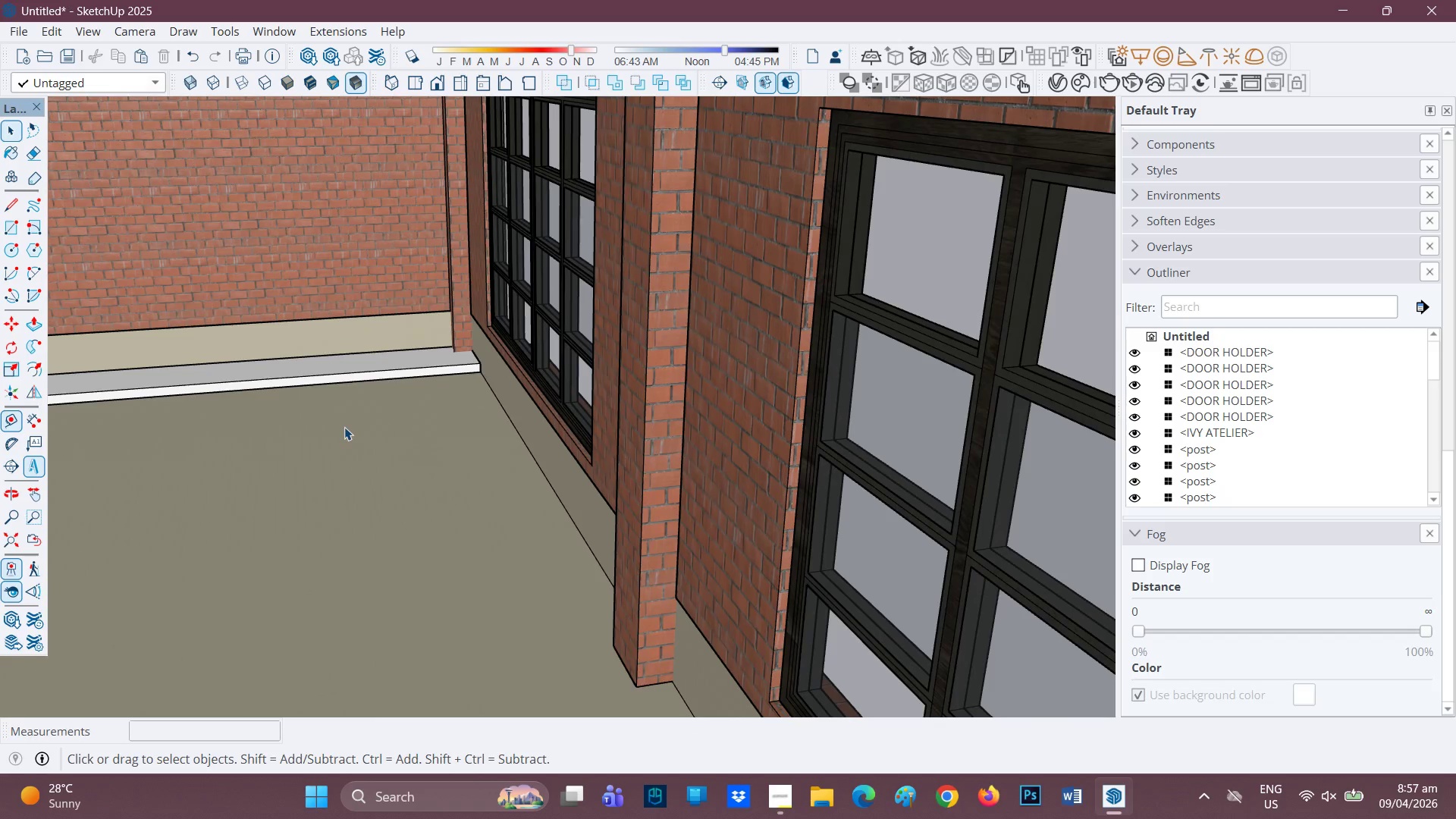 
key(H)
 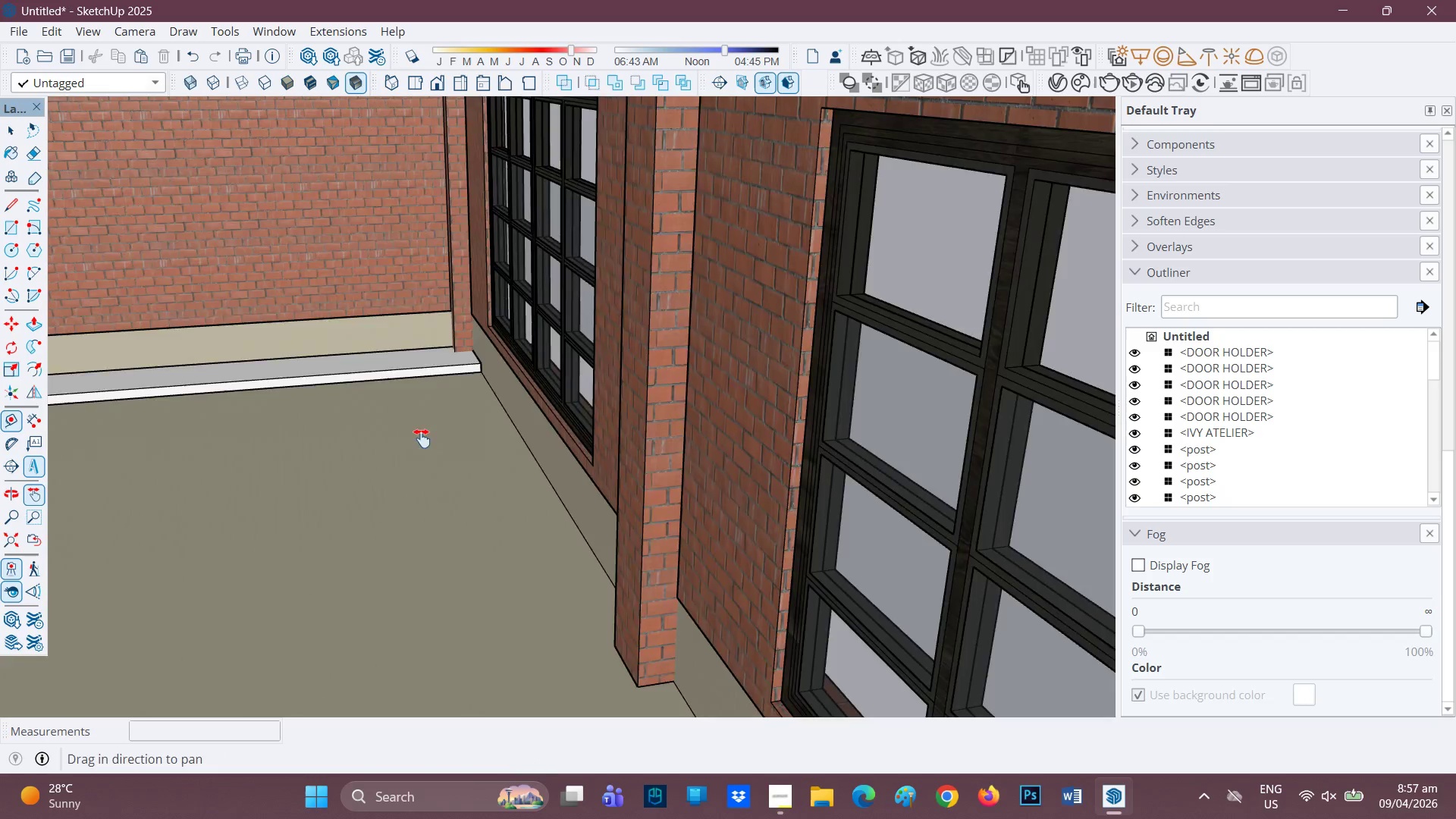 
left_click_drag(start_coordinate=[344, 427], to_coordinate=[784, 431])
 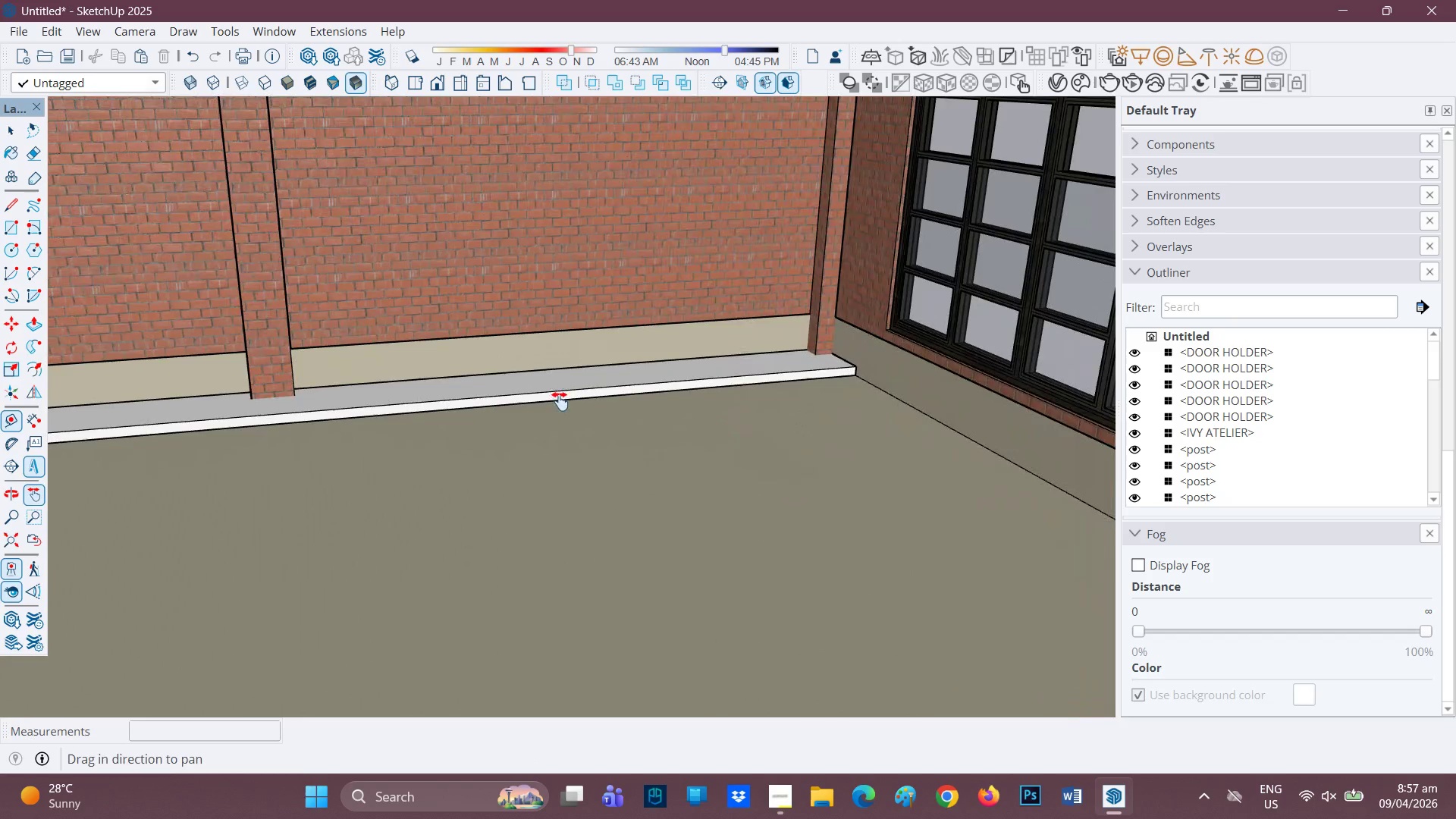 
scroll: coordinate [532, 435], scroll_direction: down, amount: 1.0
 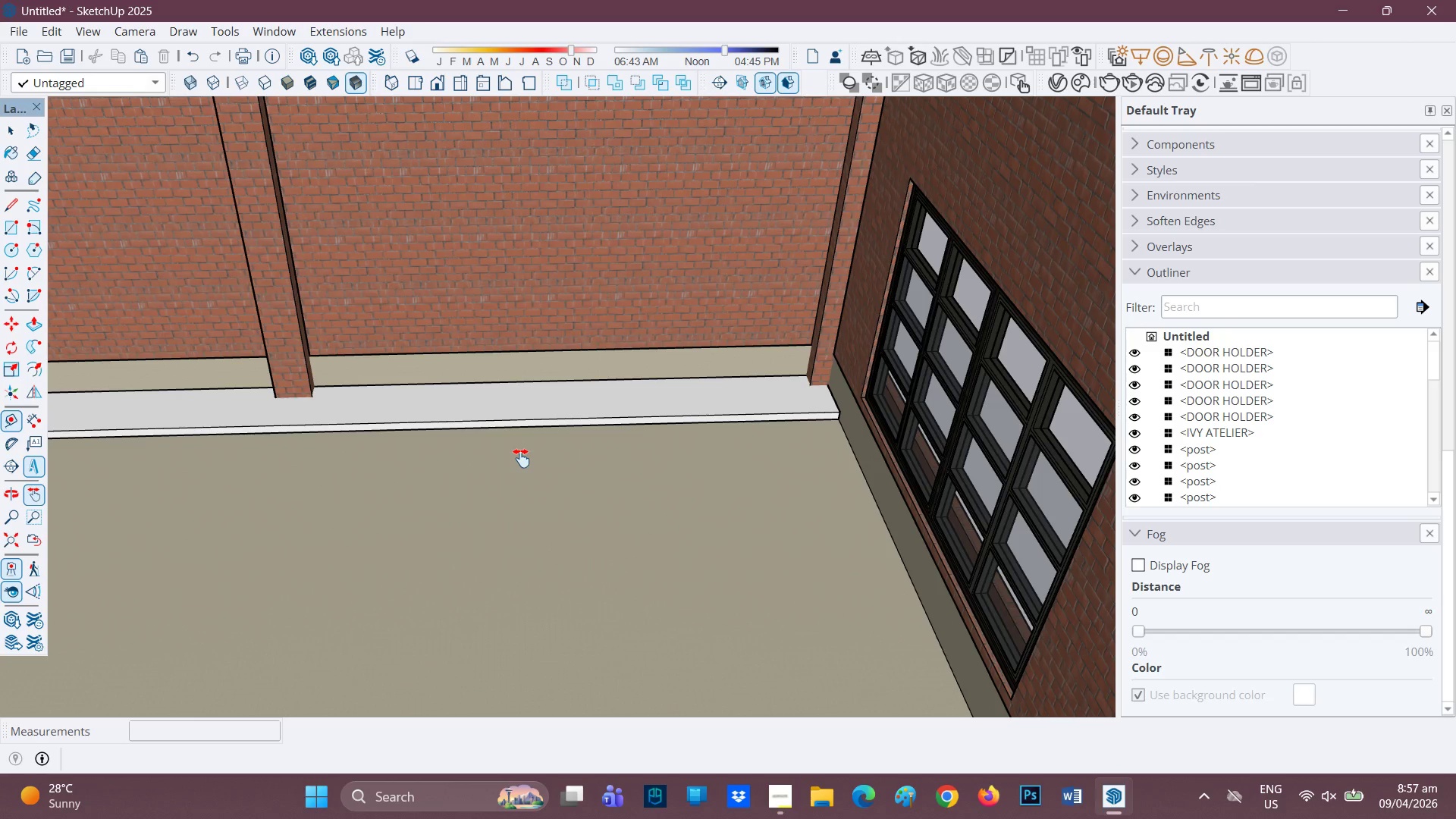 
wait(12.81)
 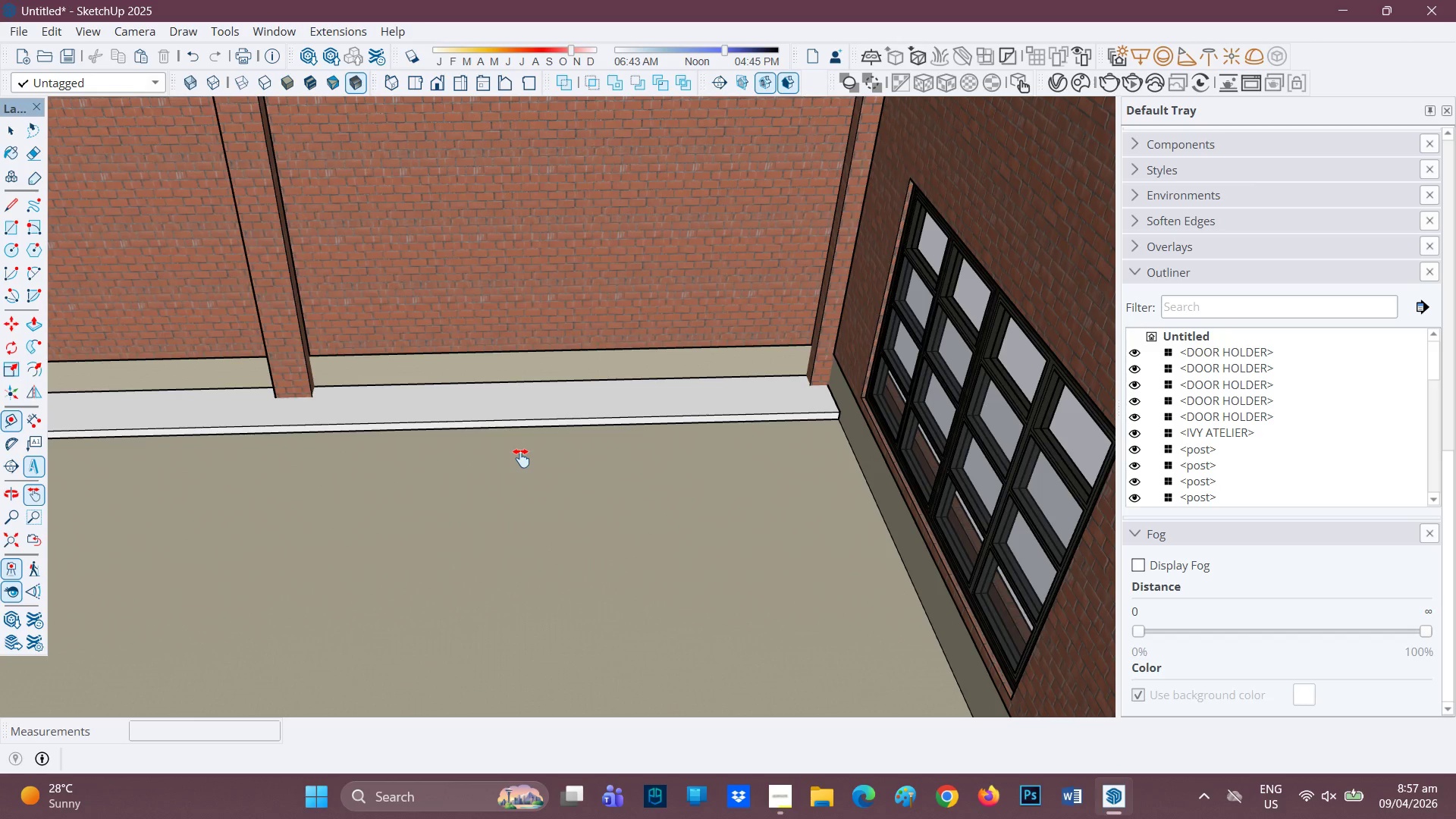 
scroll: coordinate [534, 415], scroll_direction: down, amount: 3.0
 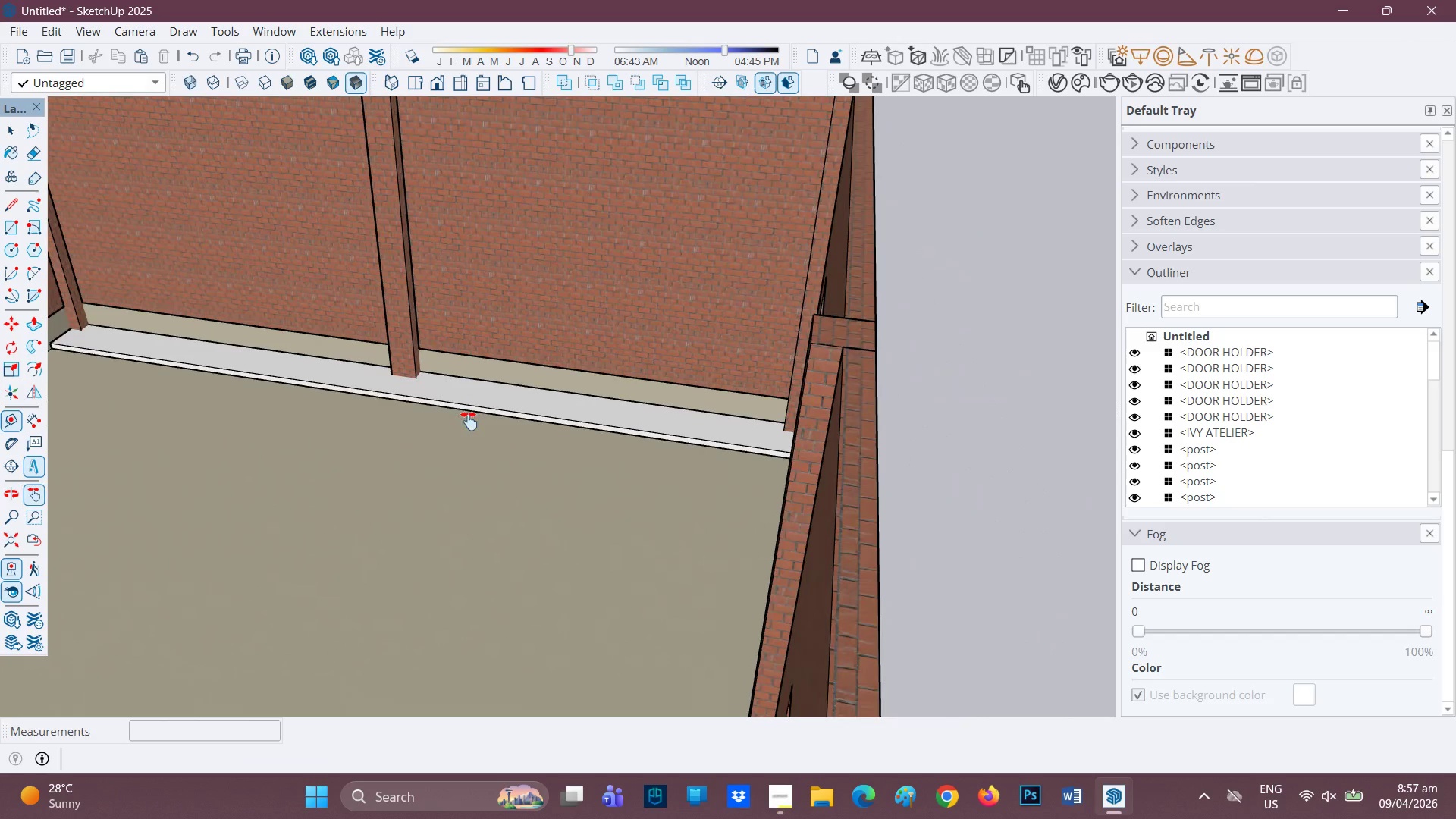 
type(HP )
 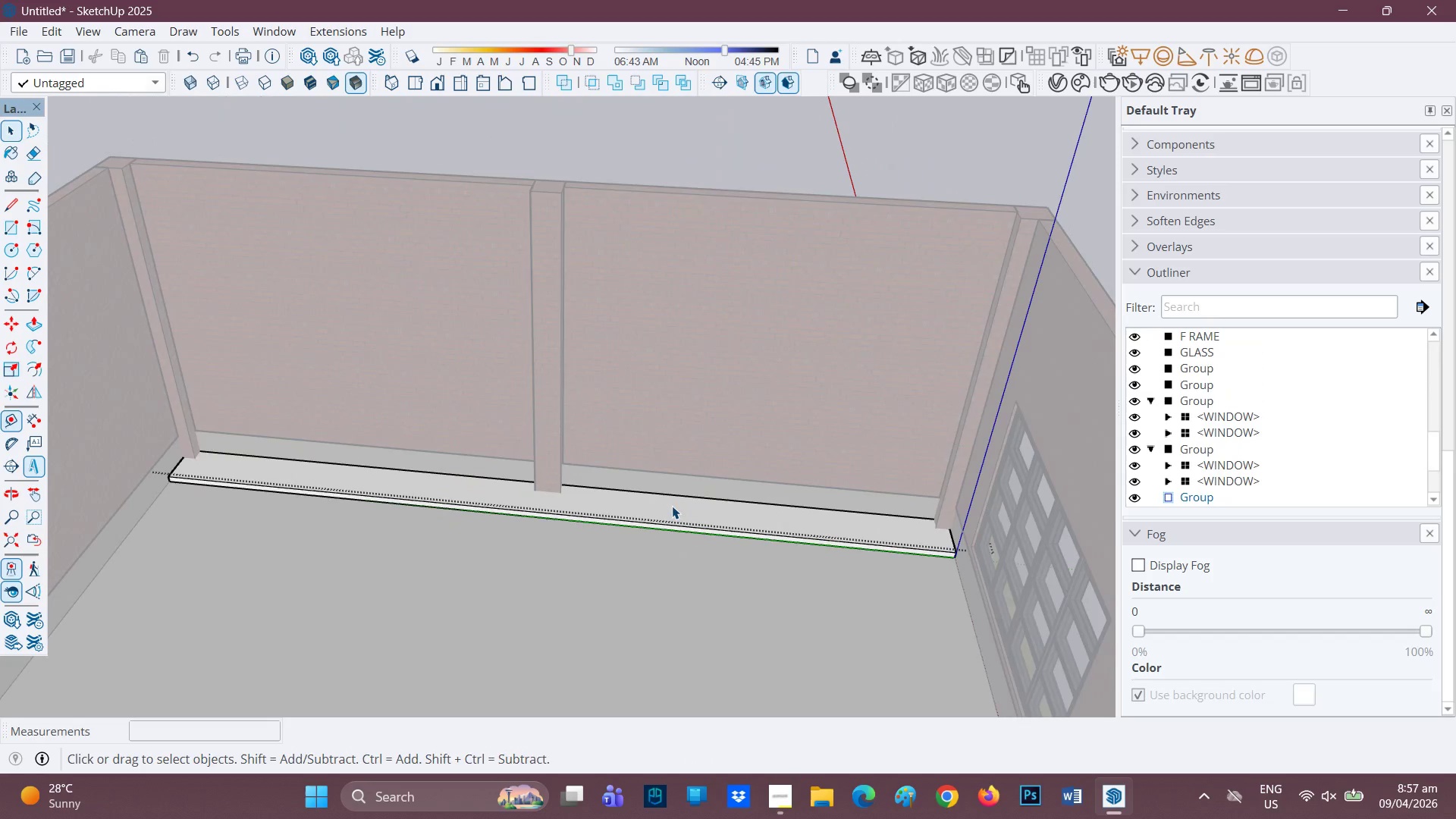 
left_click_drag(start_coordinate=[463, 426], to_coordinate=[619, 549])
 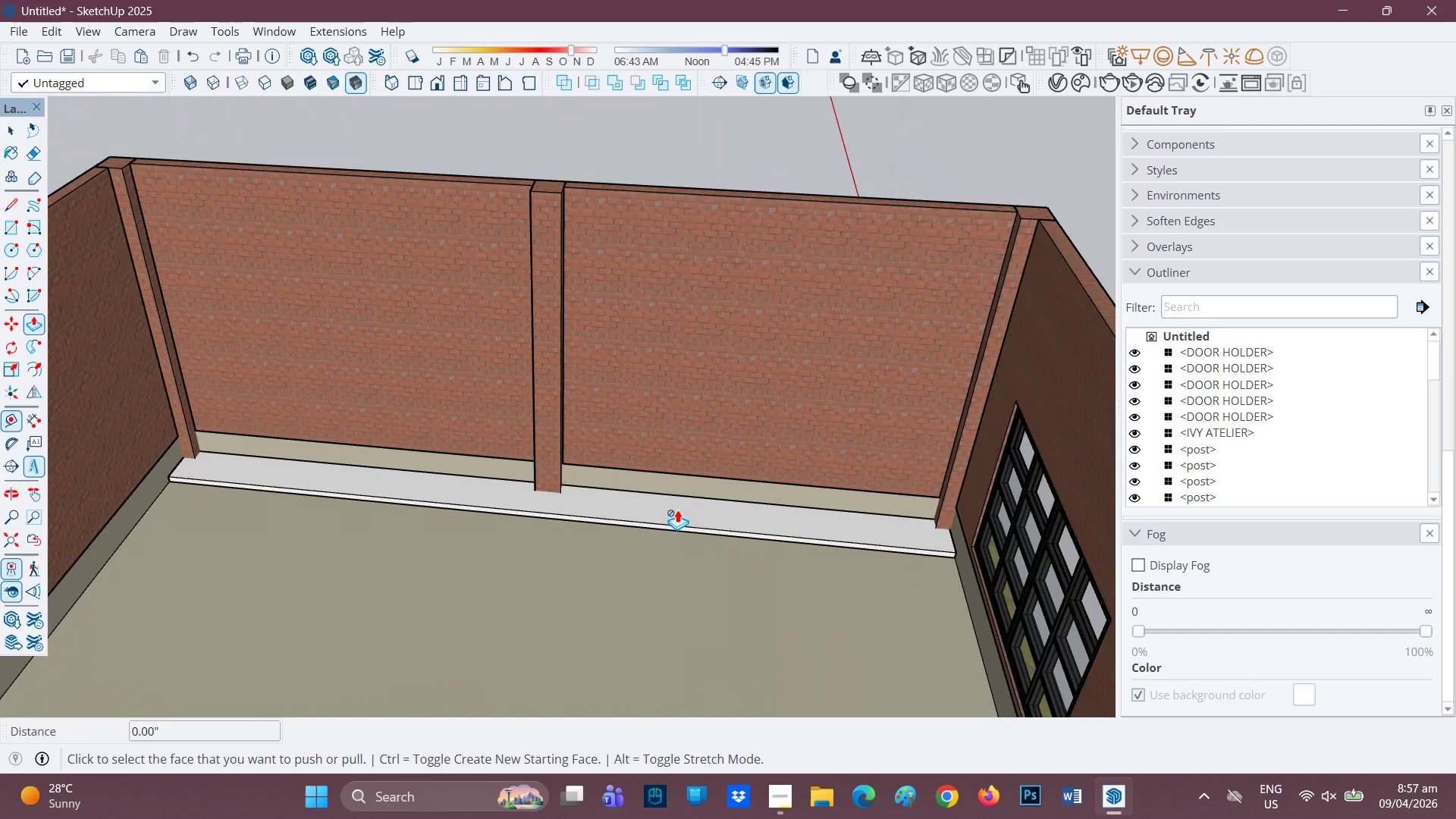 
double_click([672, 506])
 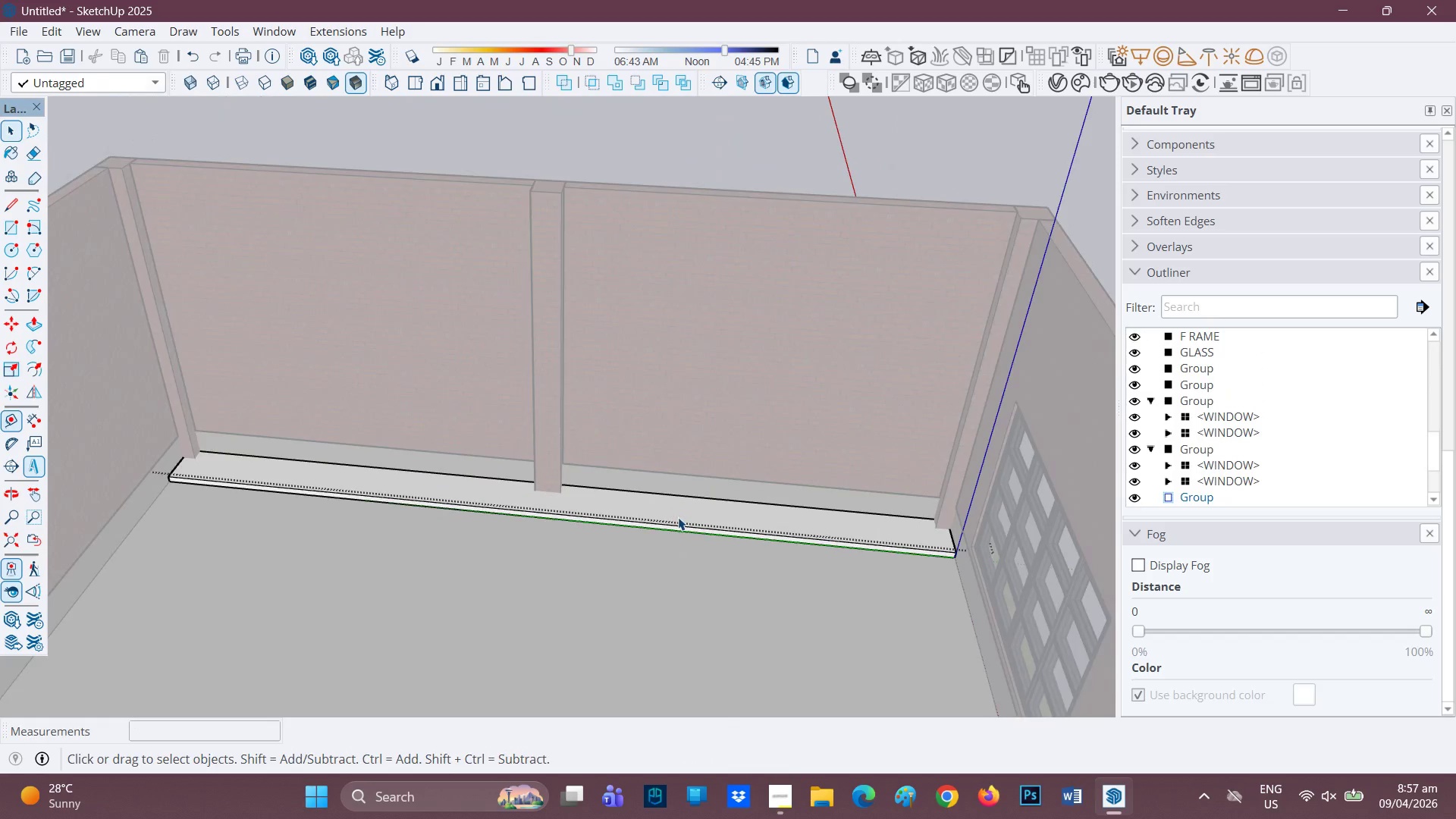 
scroll: coordinate [679, 517], scroll_direction: up, amount: 2.0
 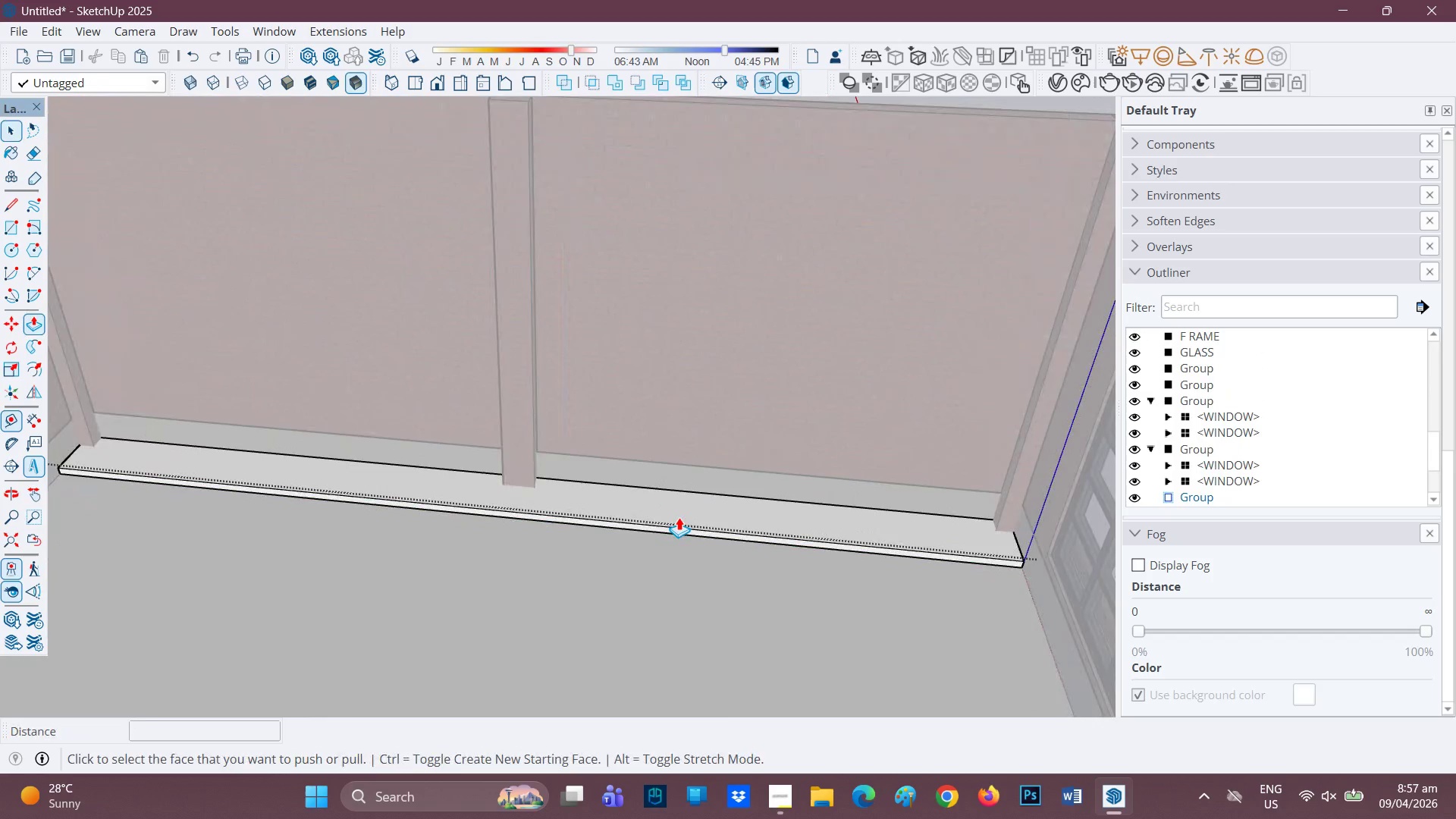 
key(P)
 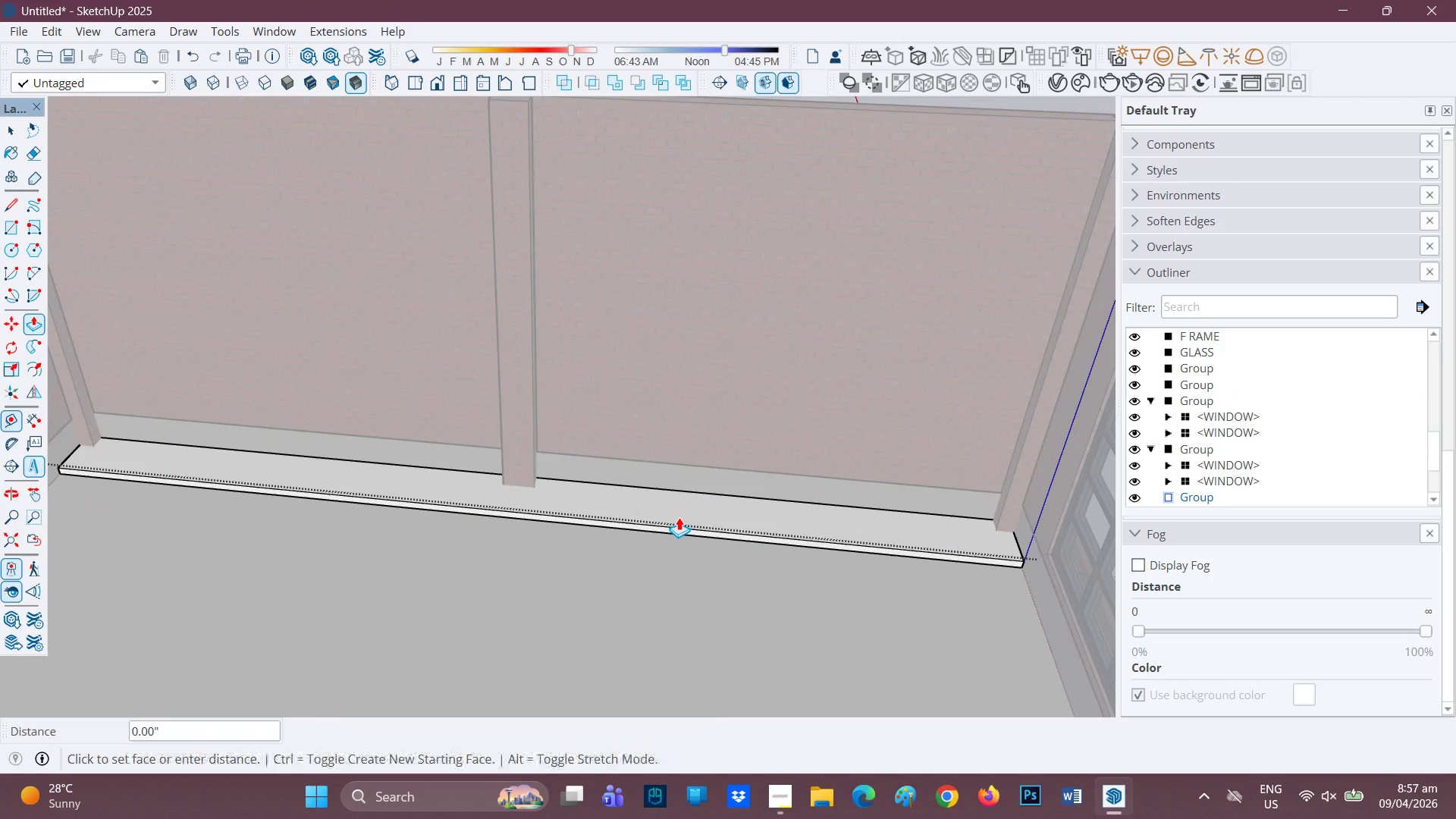 
left_click([679, 517])
 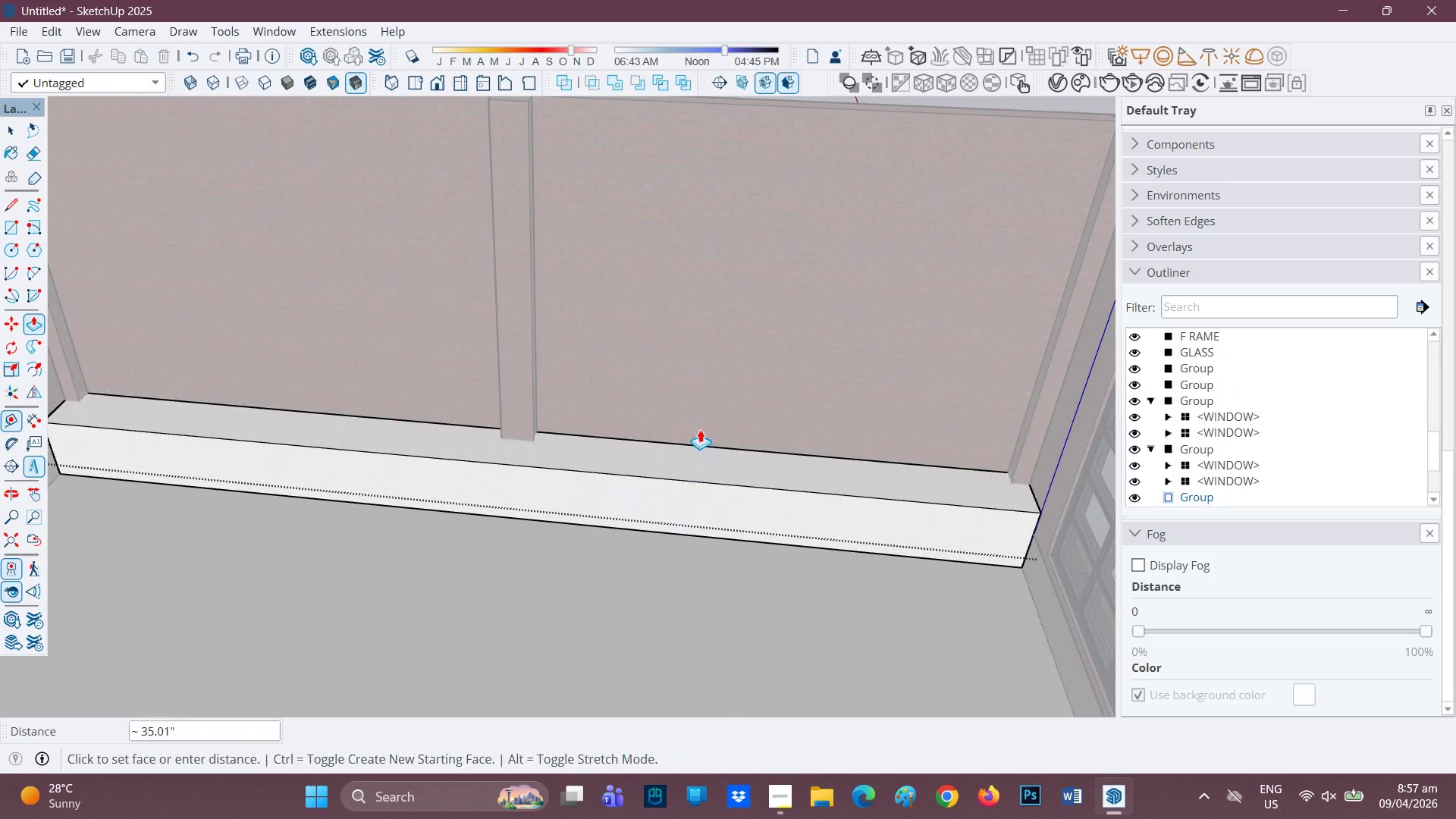 
scroll: coordinate [667, 397], scroll_direction: down, amount: 3.0
 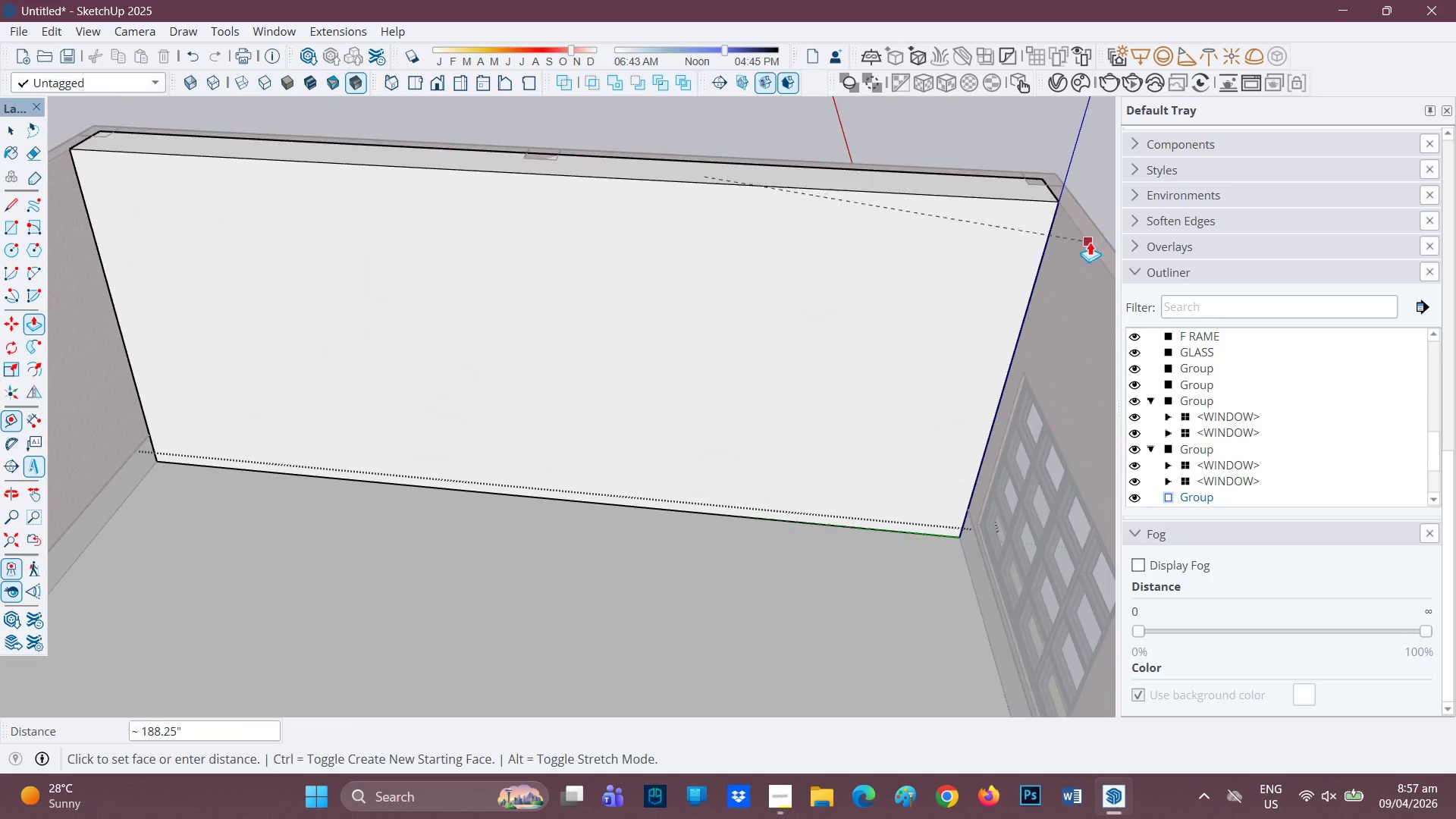 
left_click([1090, 242])
 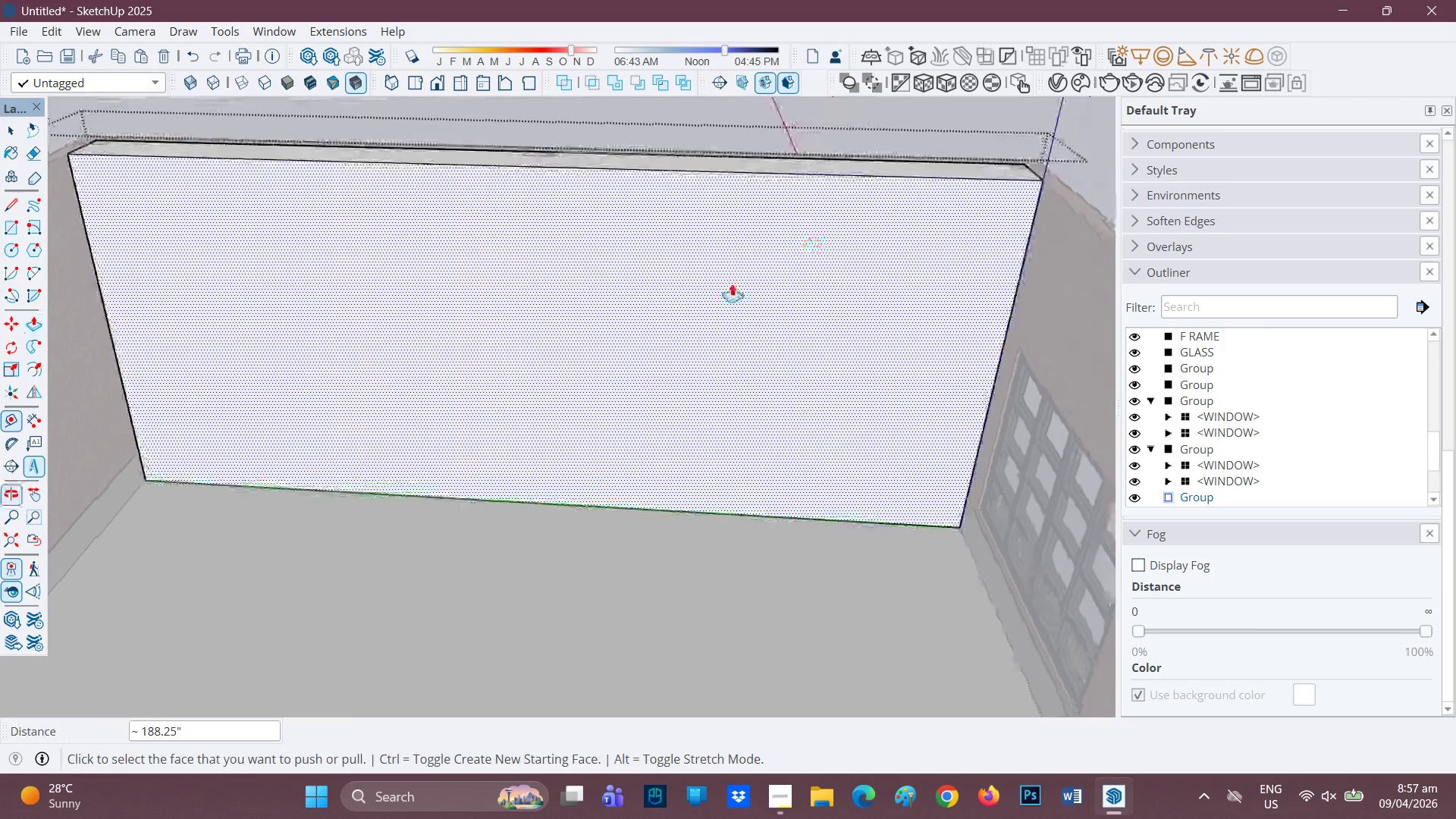 
key(Space)
 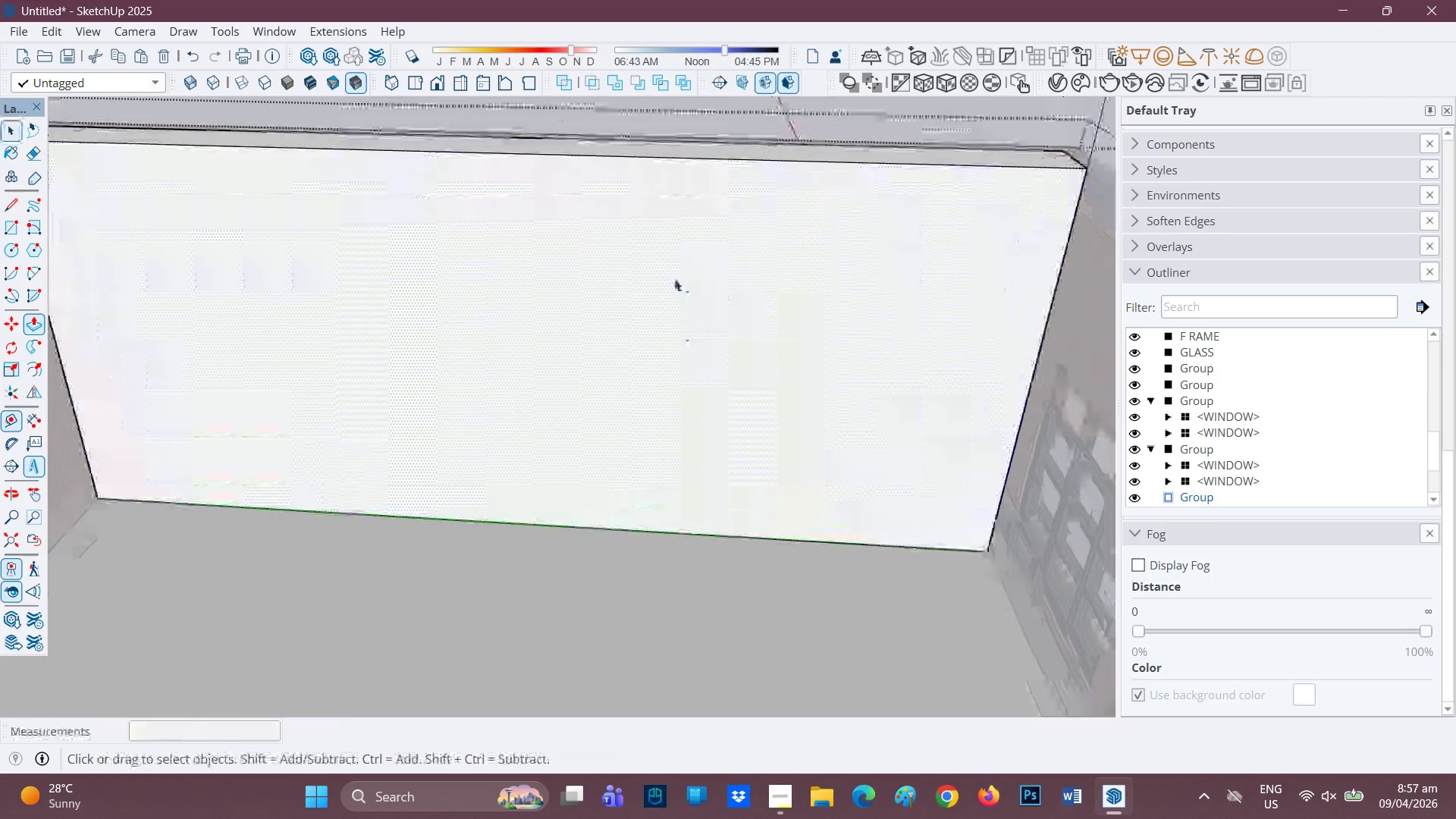 
scroll: coordinate [674, 278], scroll_direction: up, amount: 2.0
 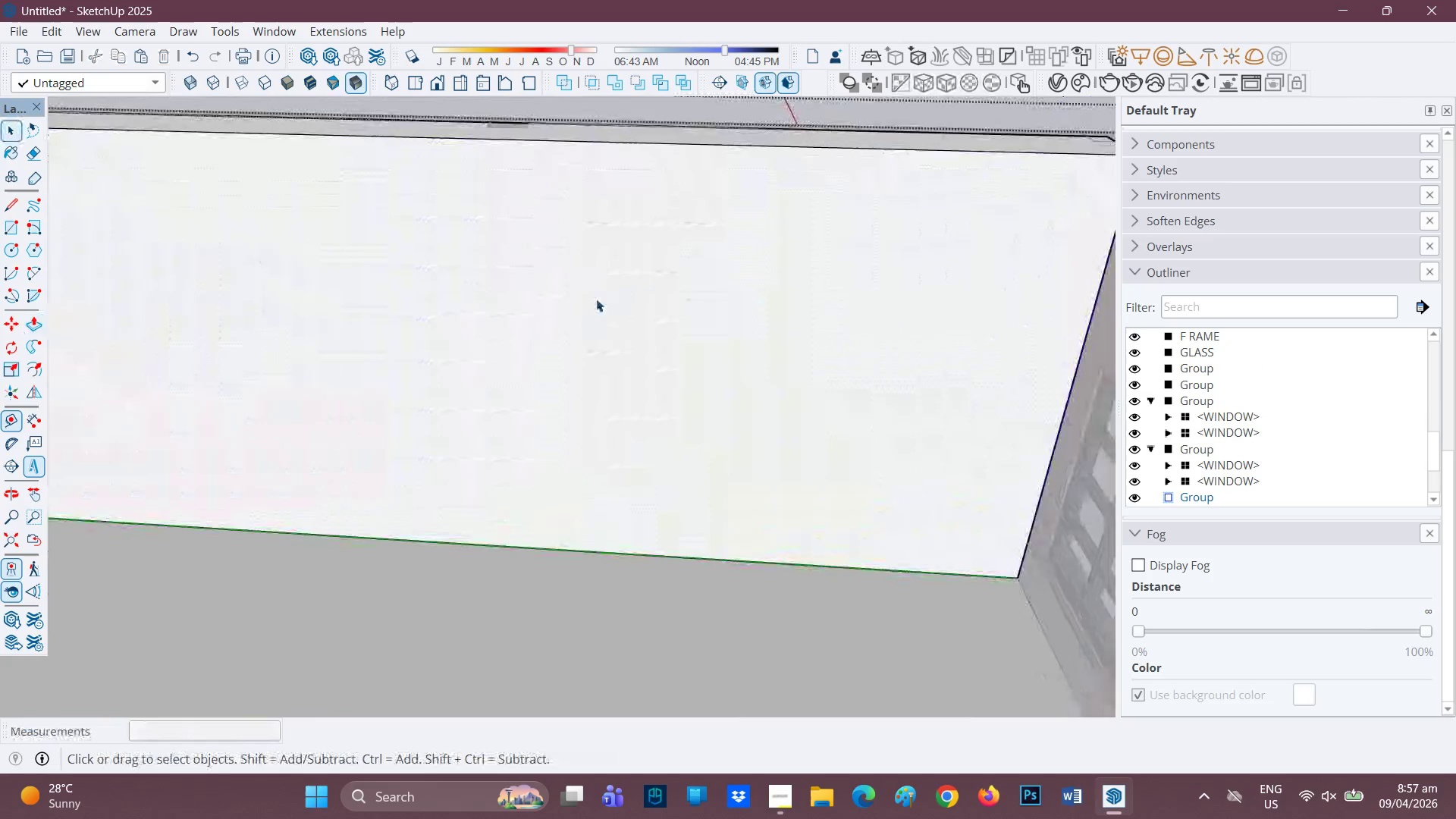 
key(Space)
 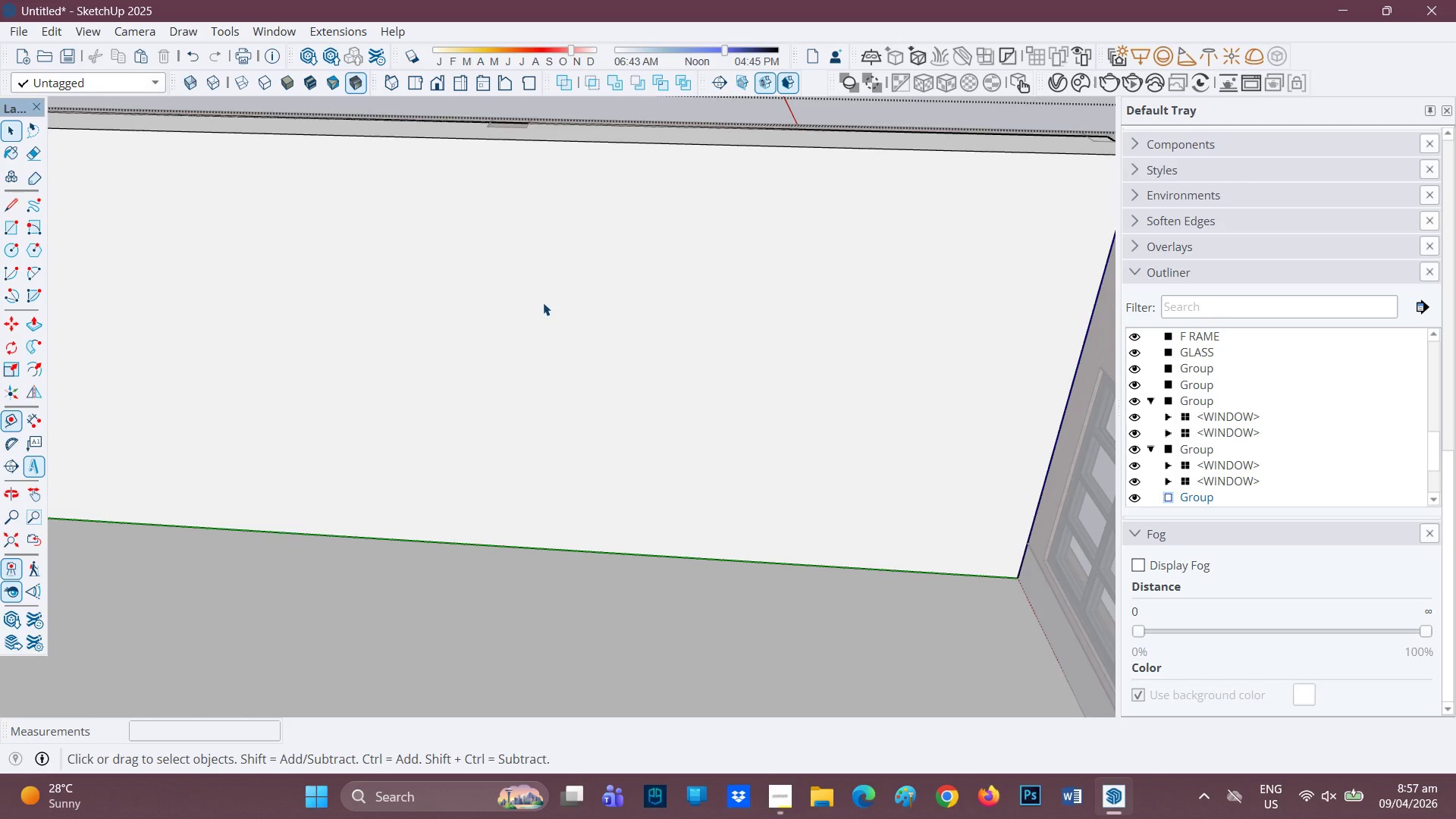 
key(F)
 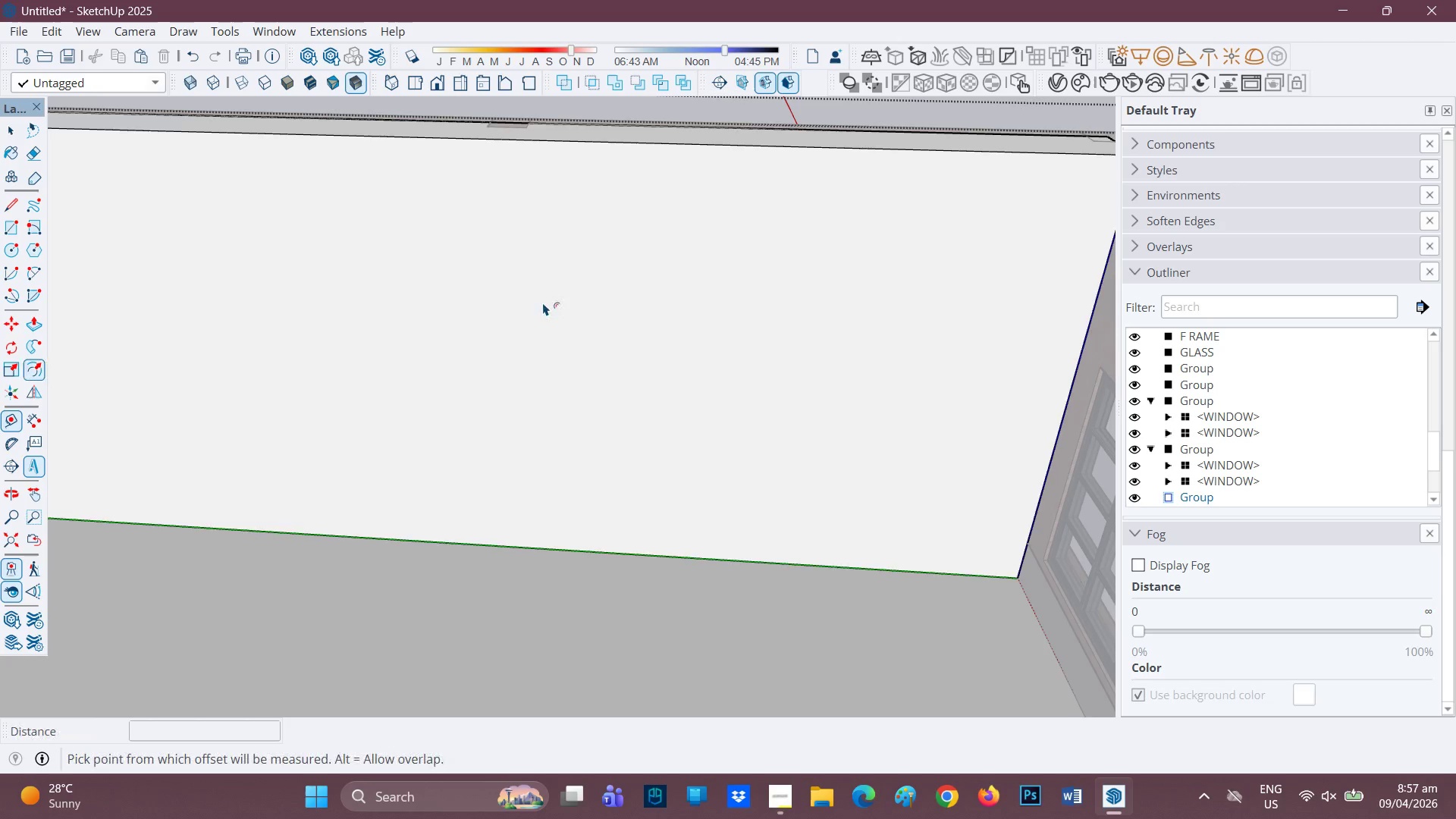 
left_click([543, 303])
 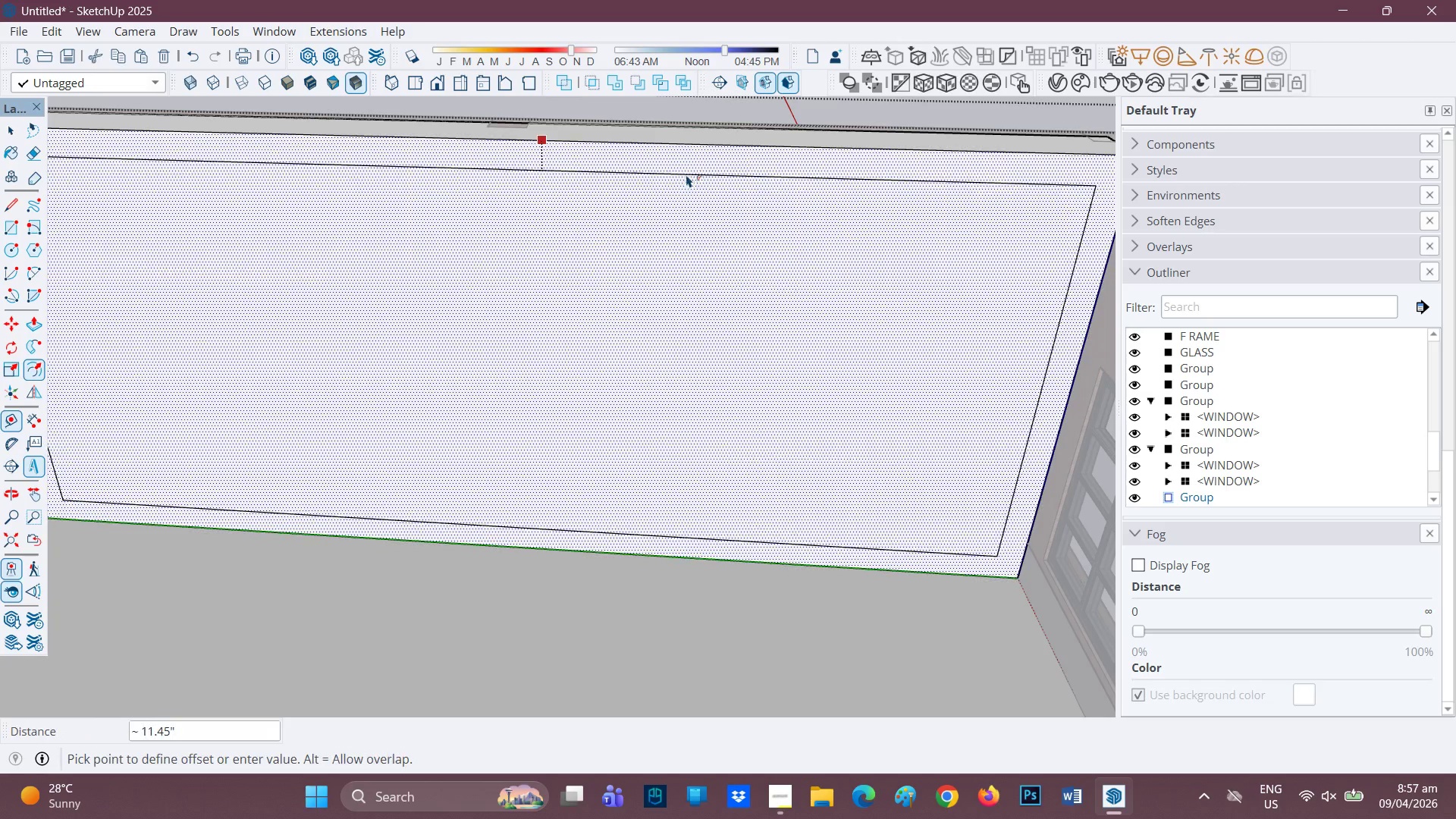 
wait(5.03)
 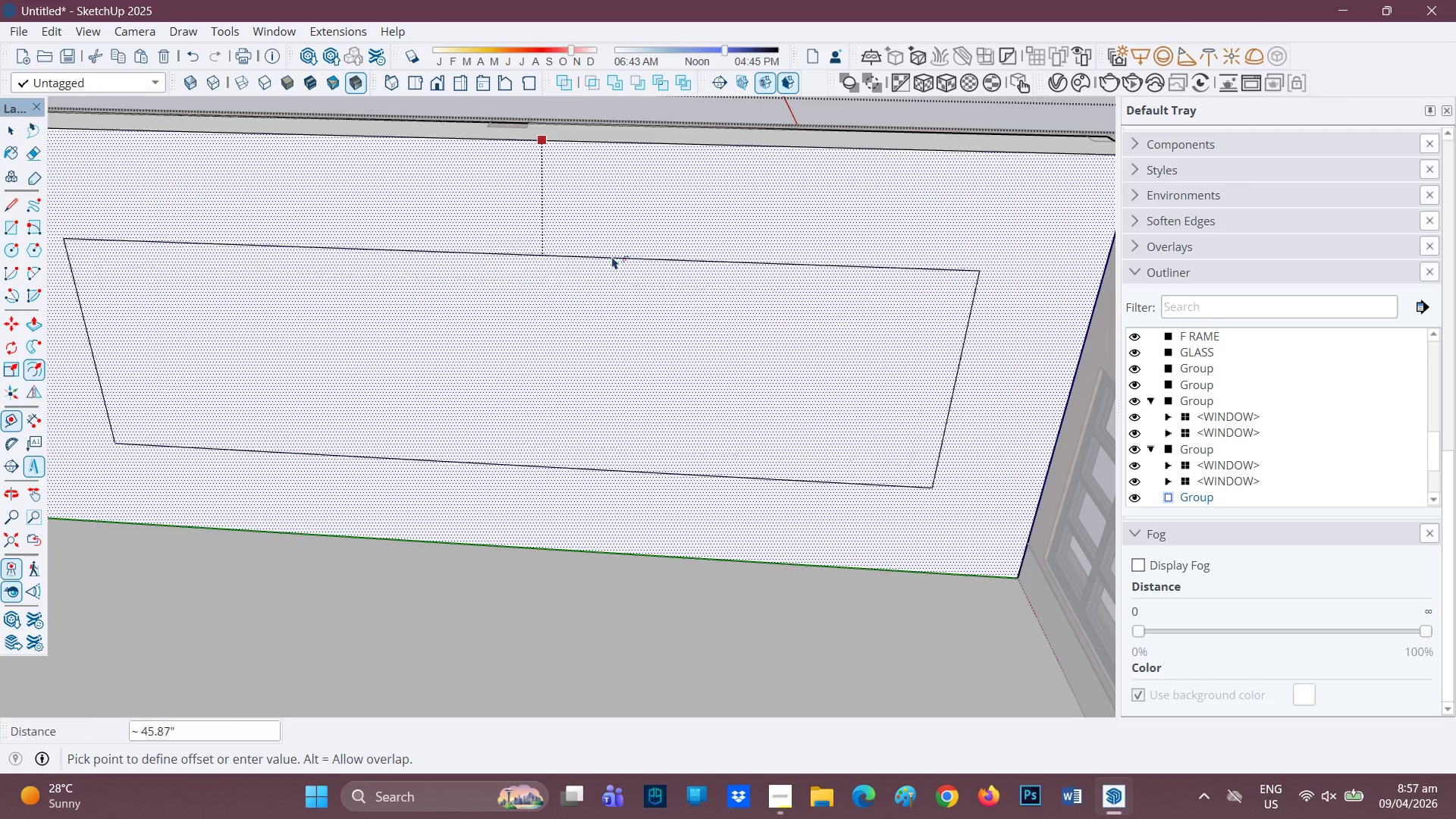 
left_click([698, 168])
 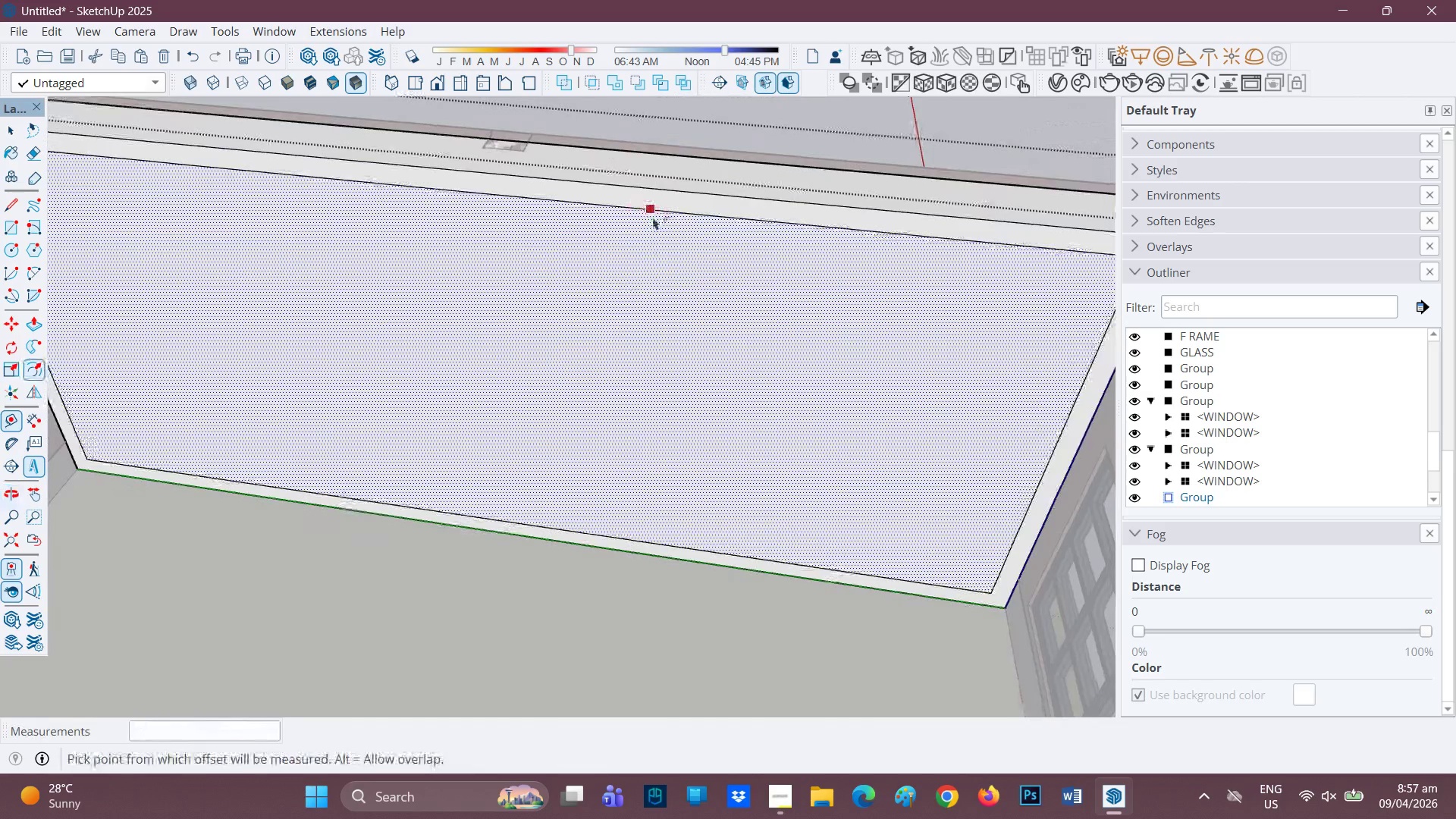 
key(Space)
 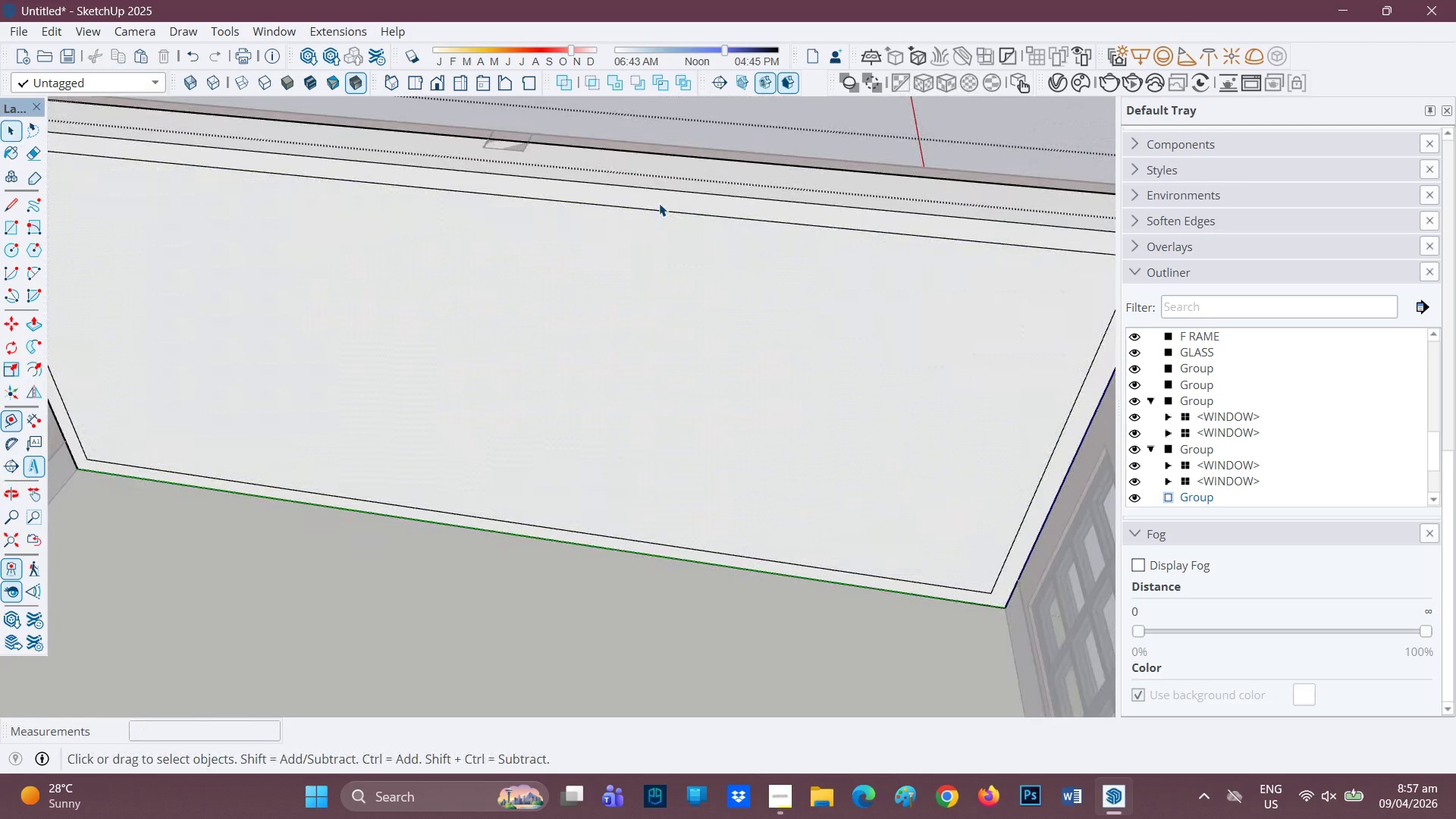 
key(P)
 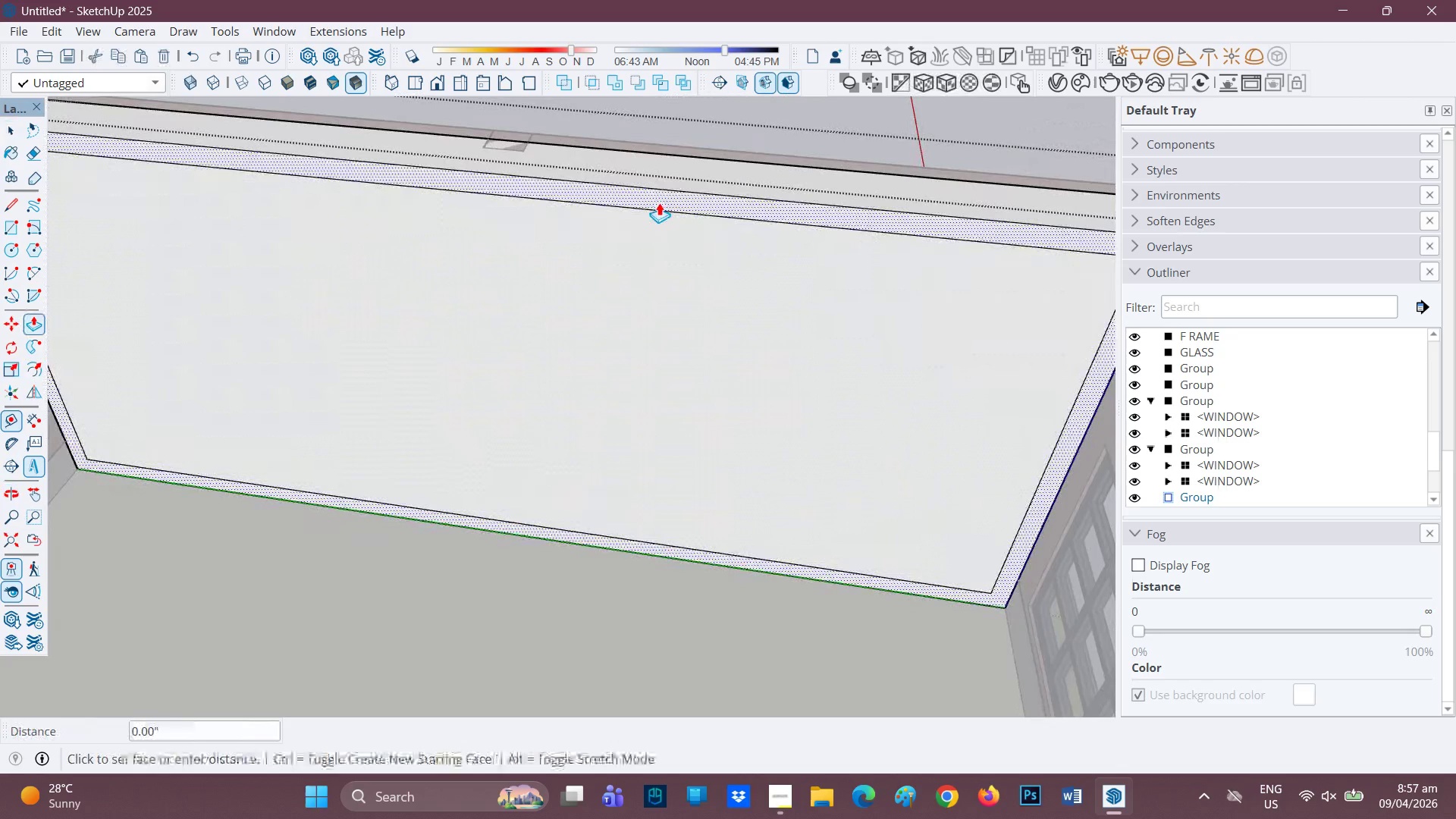 
left_click([659, 202])
 